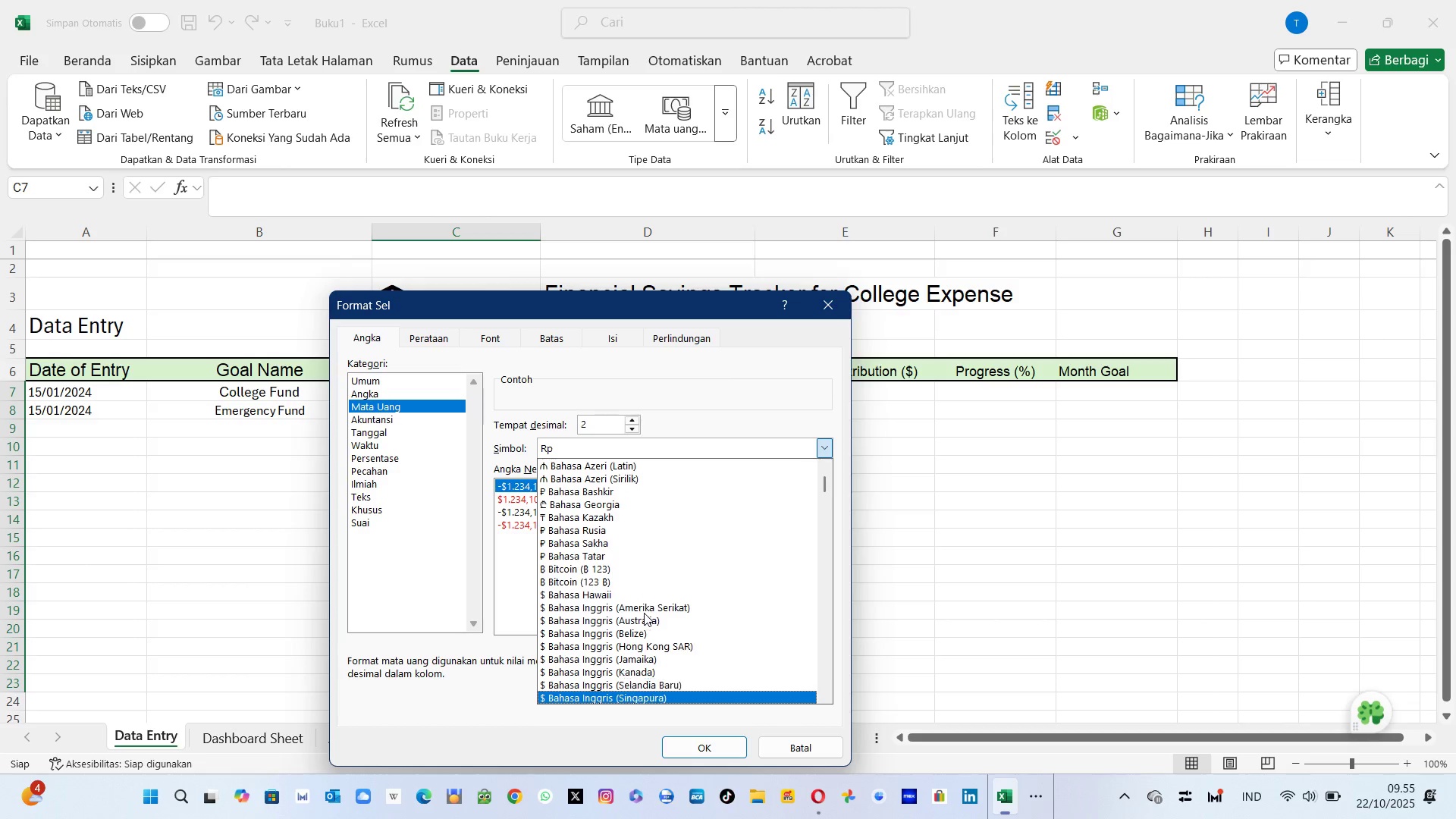 
hold_key(key=ArrowDown, duration=0.63)
 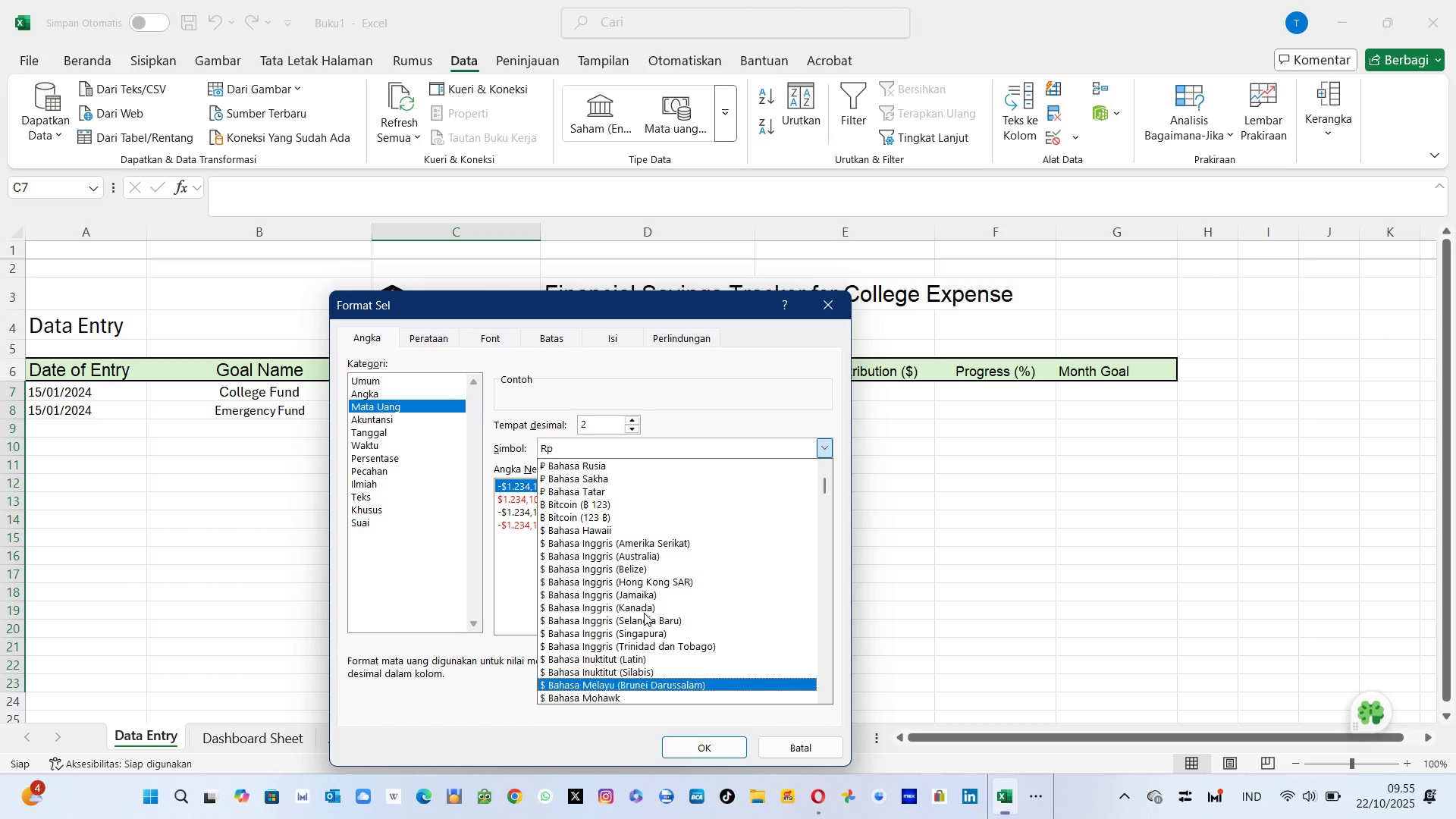 
hold_key(key=ArrowUp, duration=0.32)
 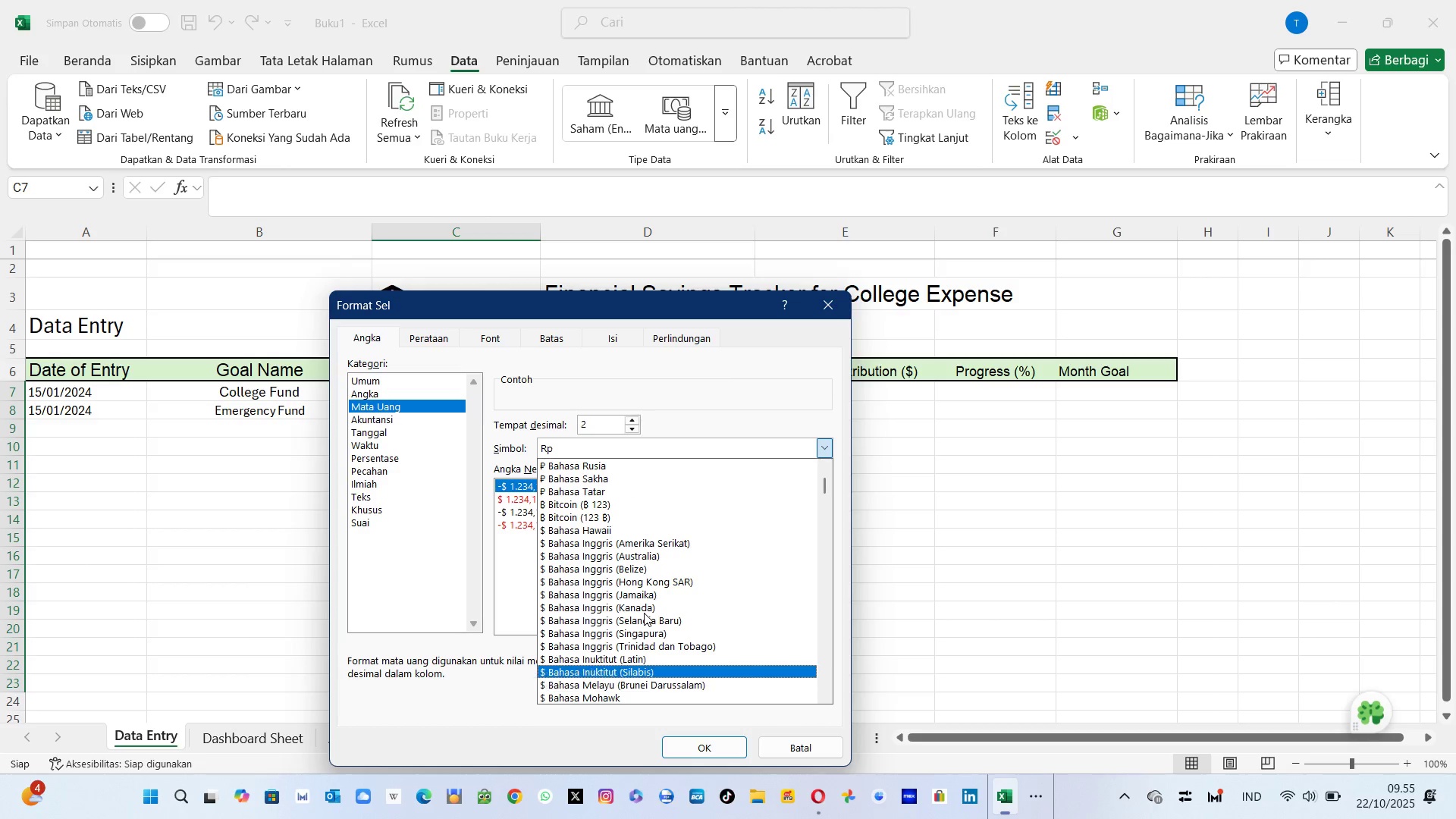 
key(ArrowUp)
 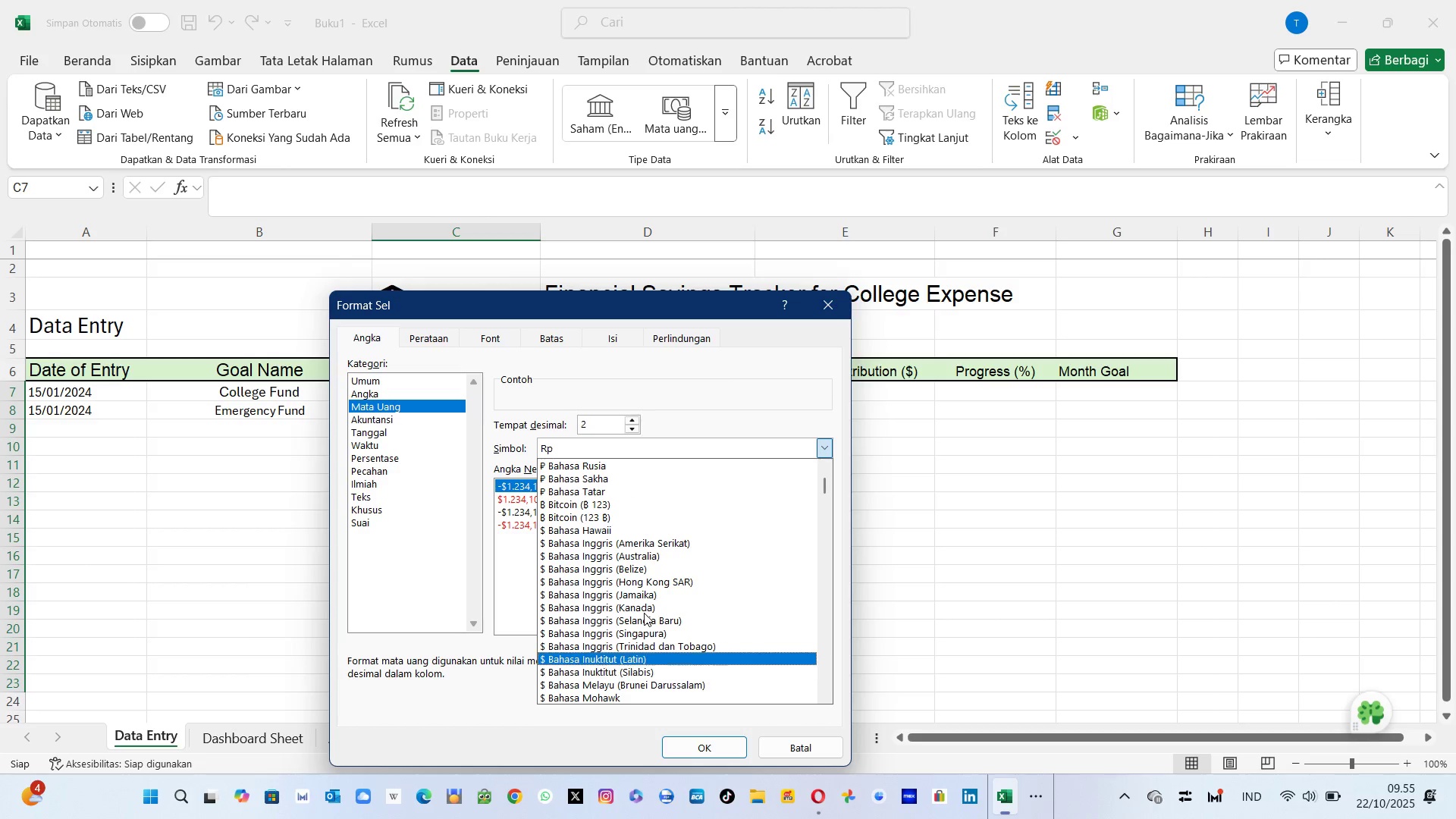 
key(ArrowUp)
 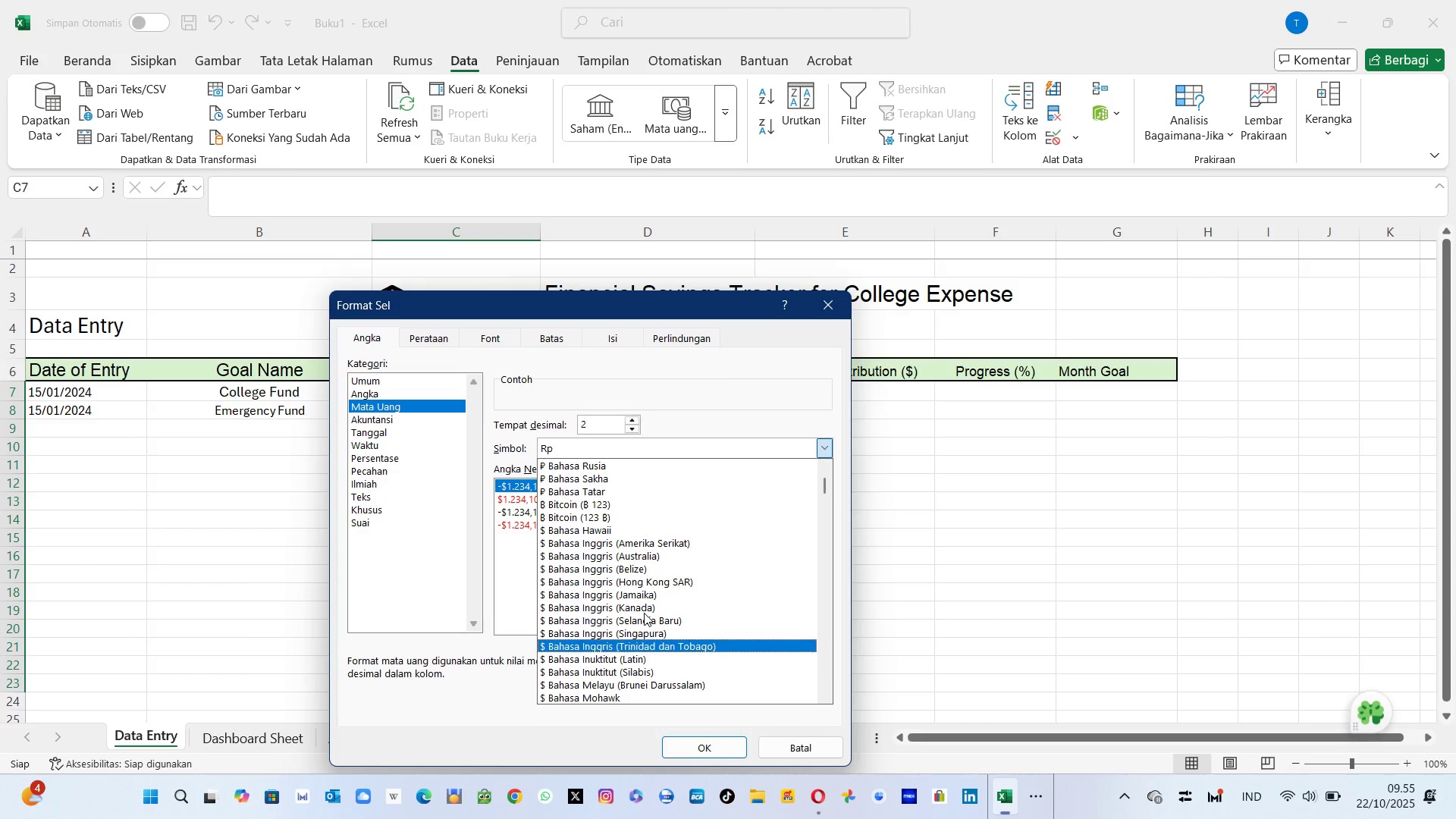 
key(ArrowUp)
 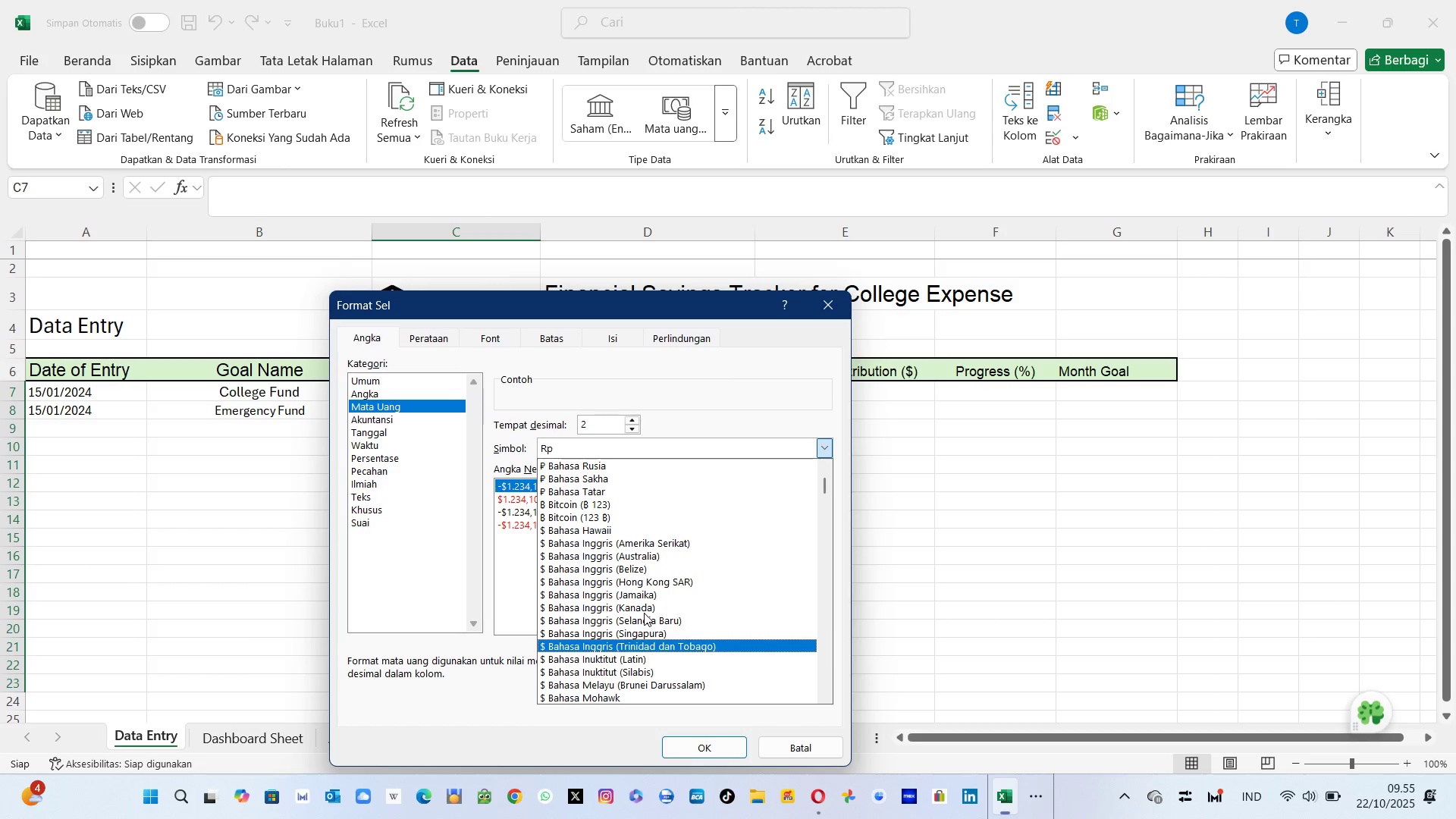 
key(ArrowUp)
 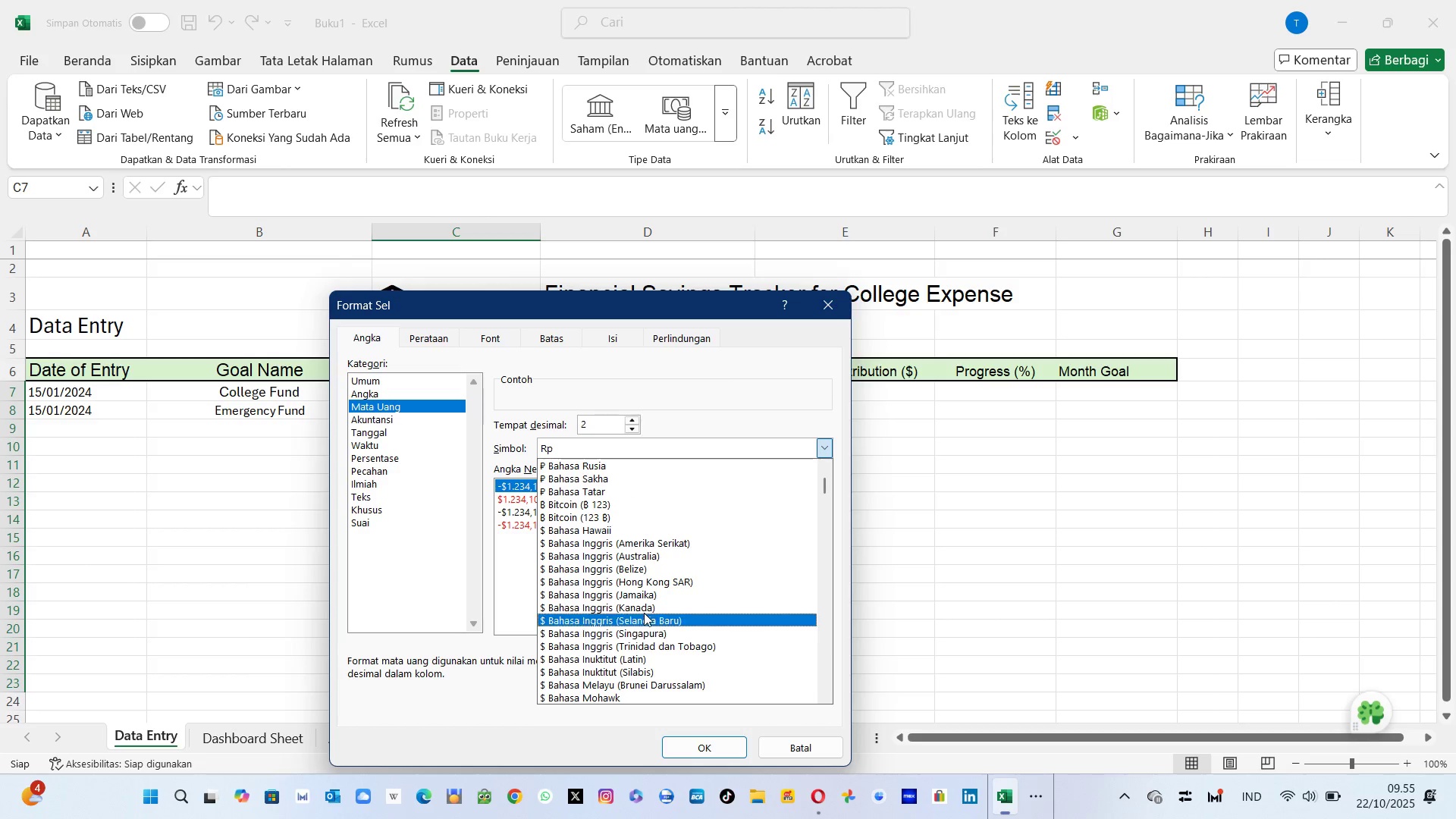 
key(ArrowUp)
 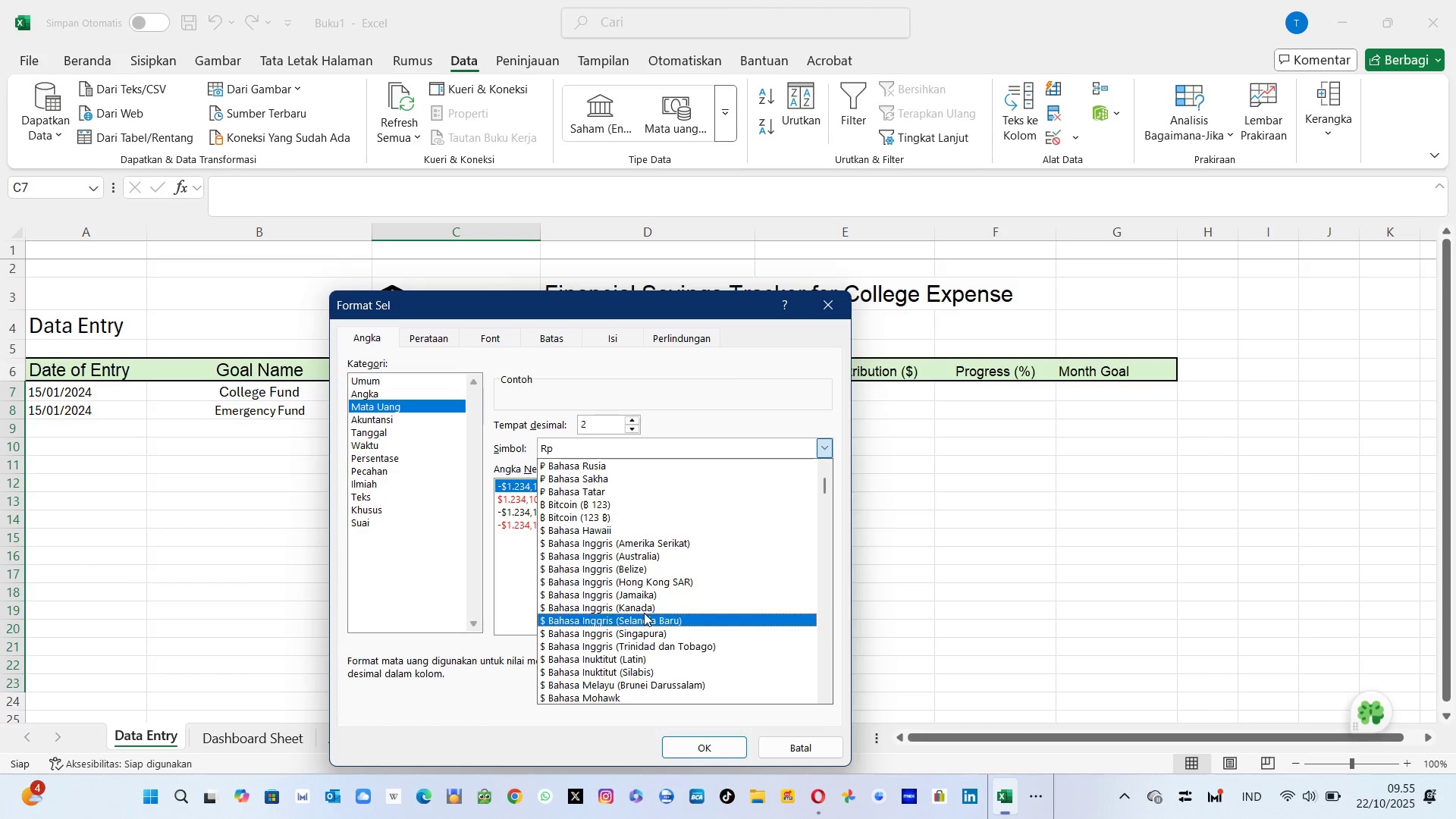 
key(ArrowUp)
 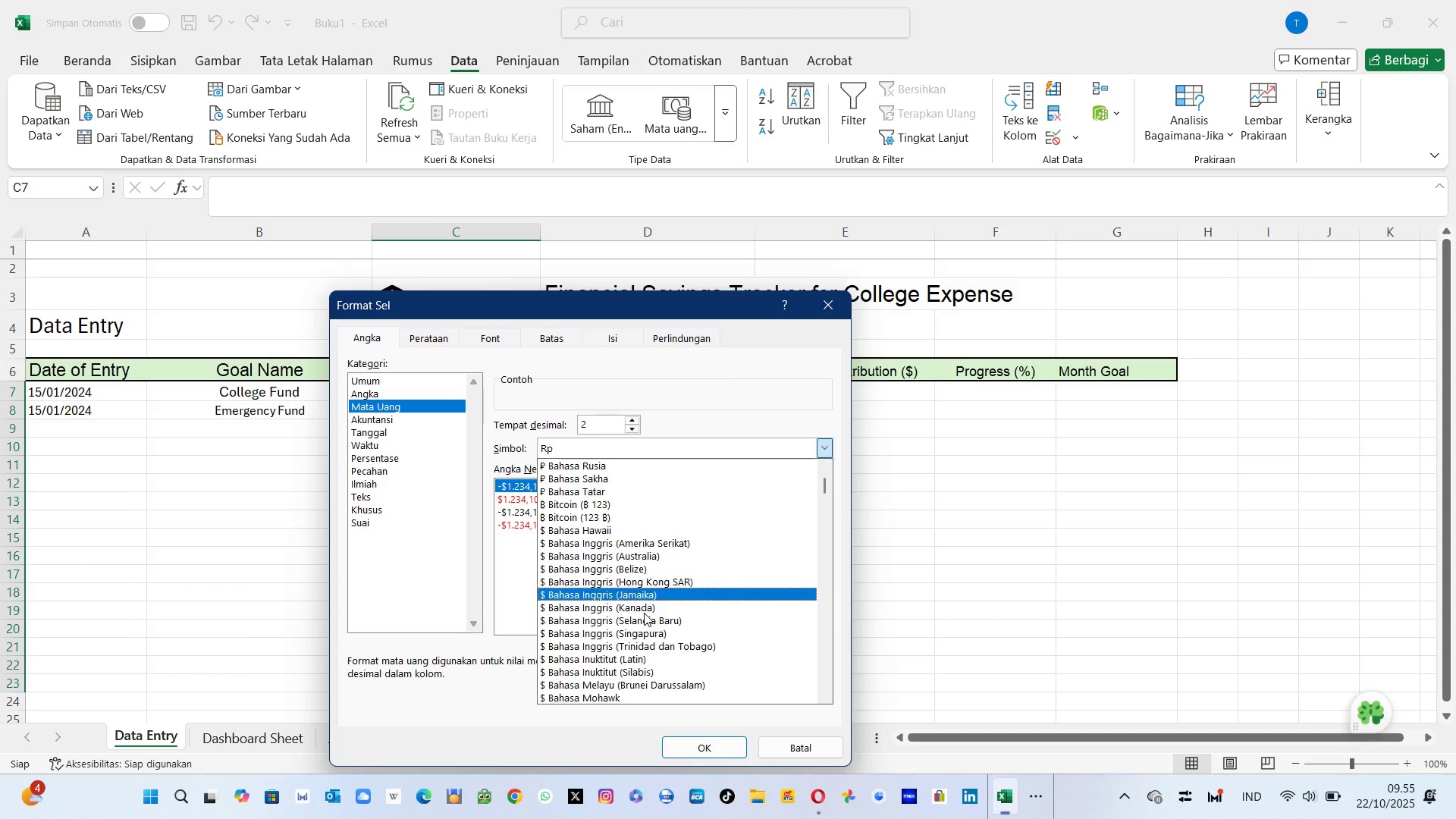 
key(ArrowUp)
 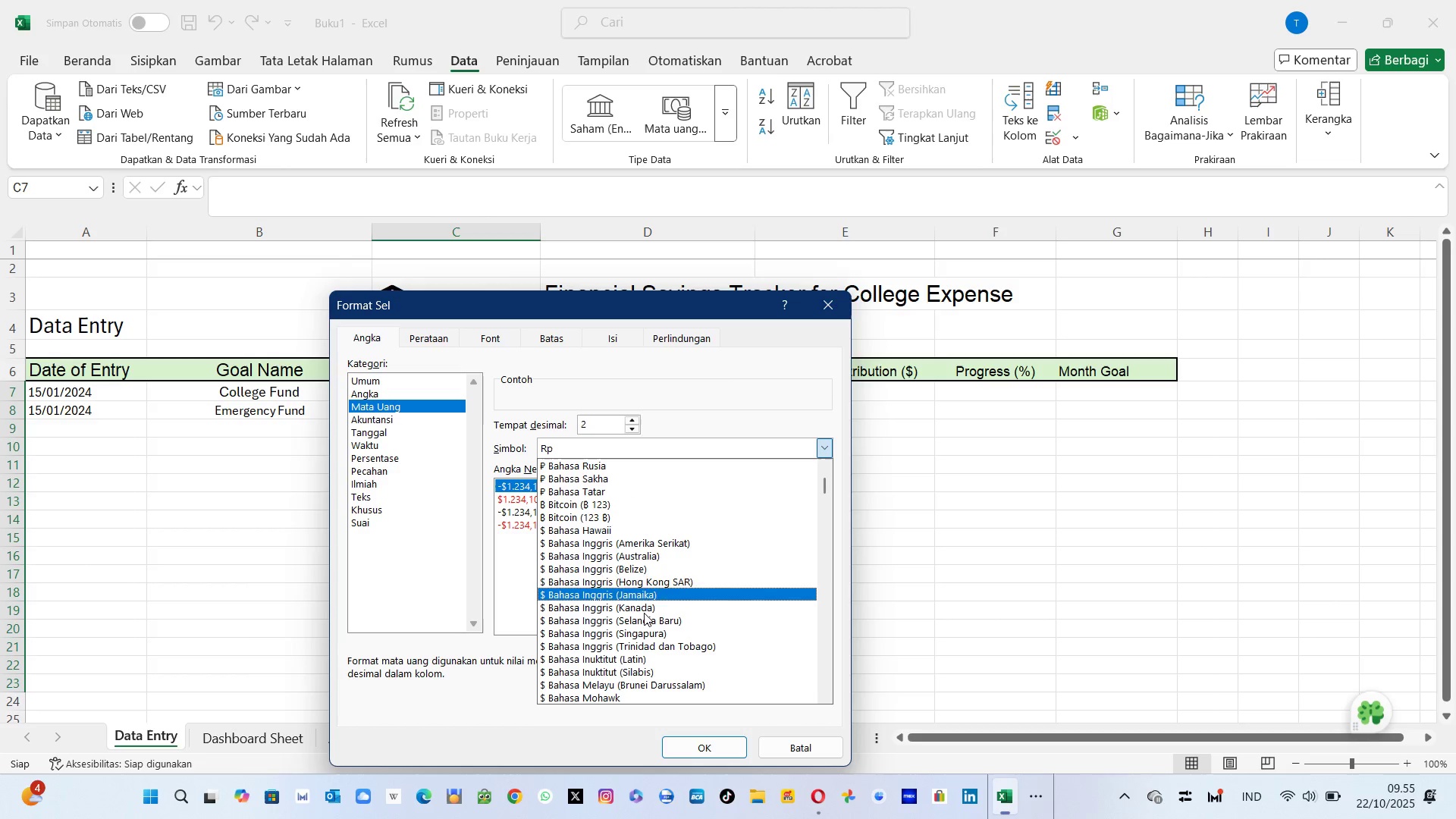 
key(ArrowUp)
 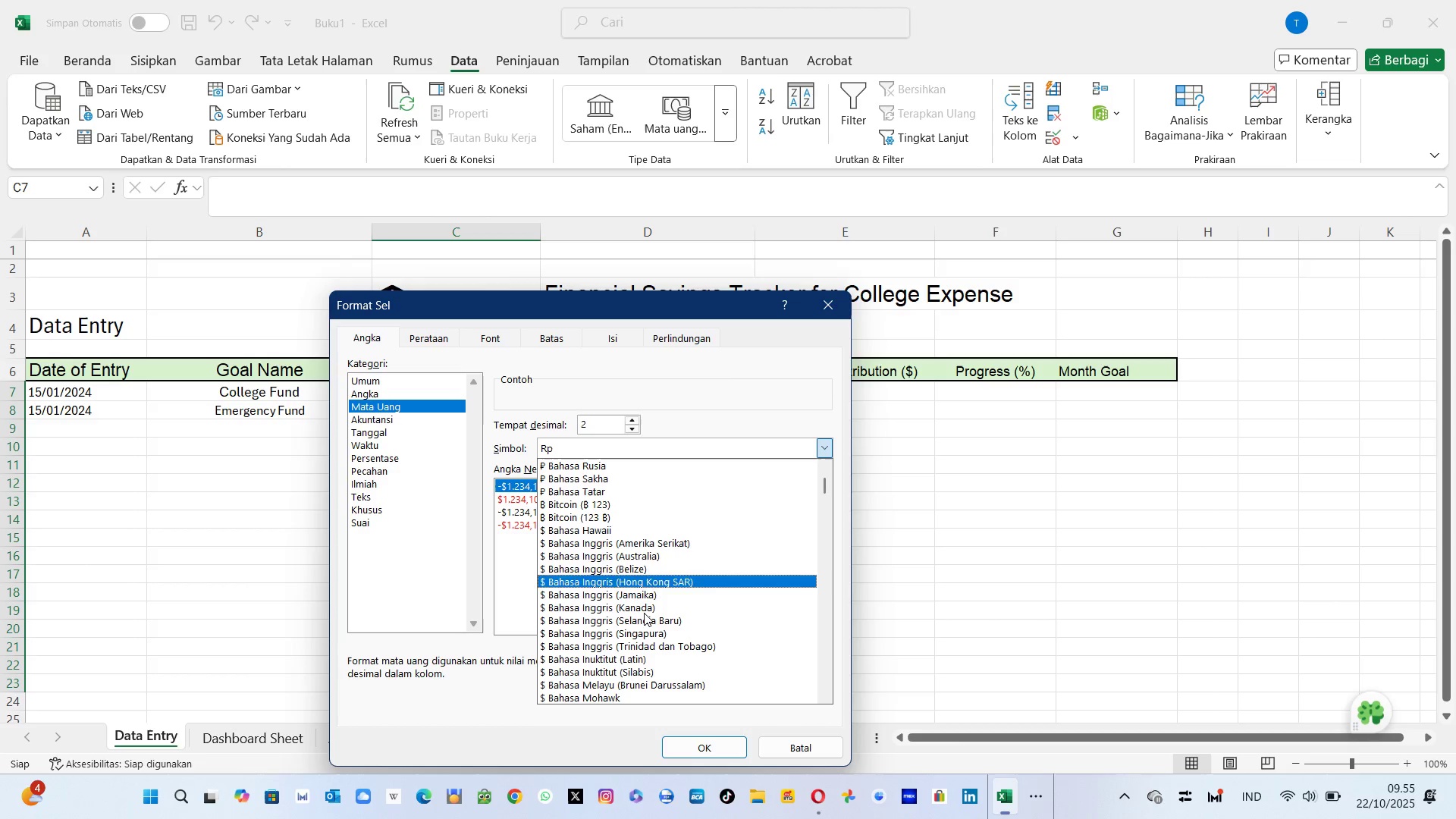 
key(ArrowUp)
 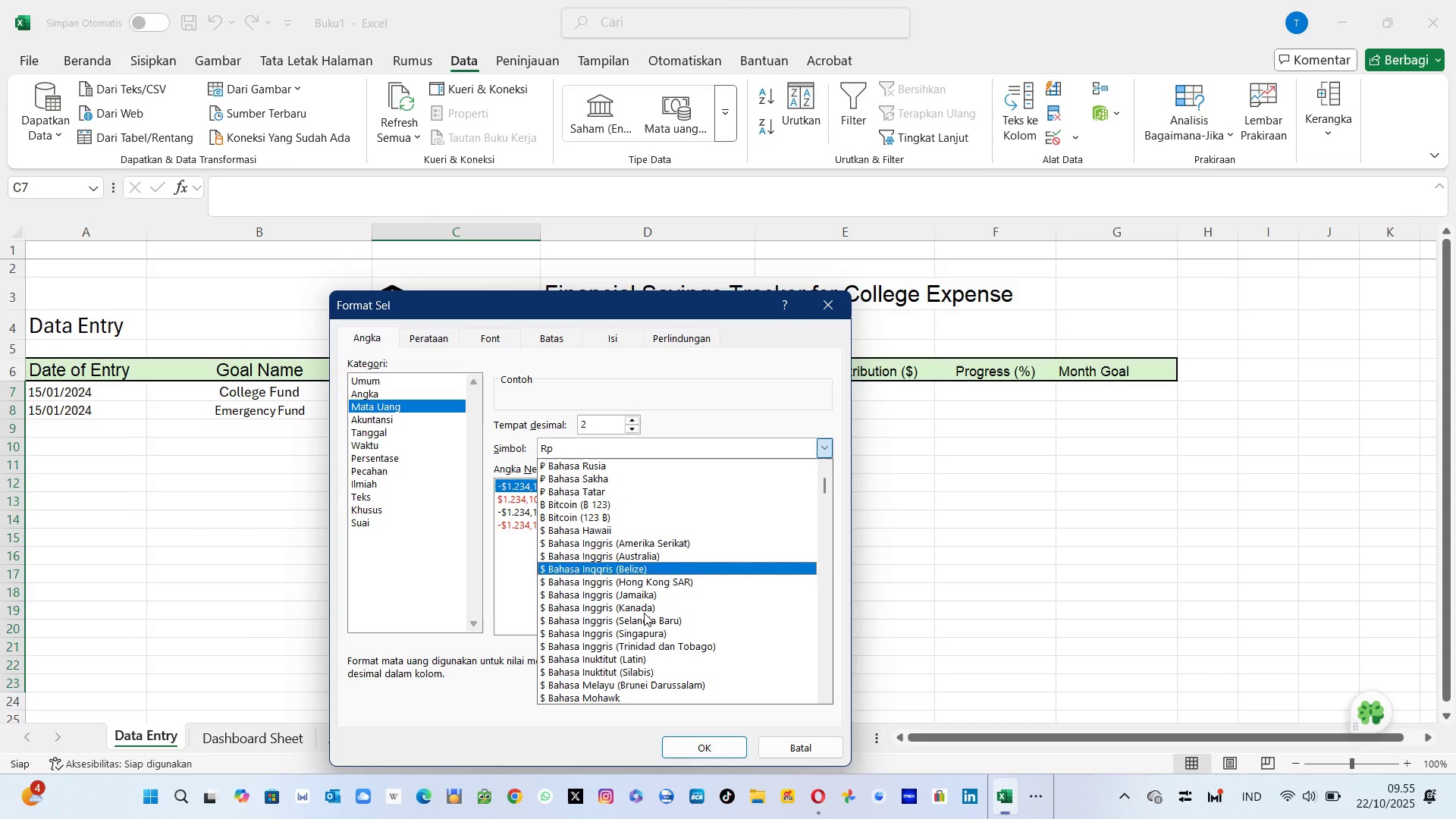 
key(ArrowUp)
 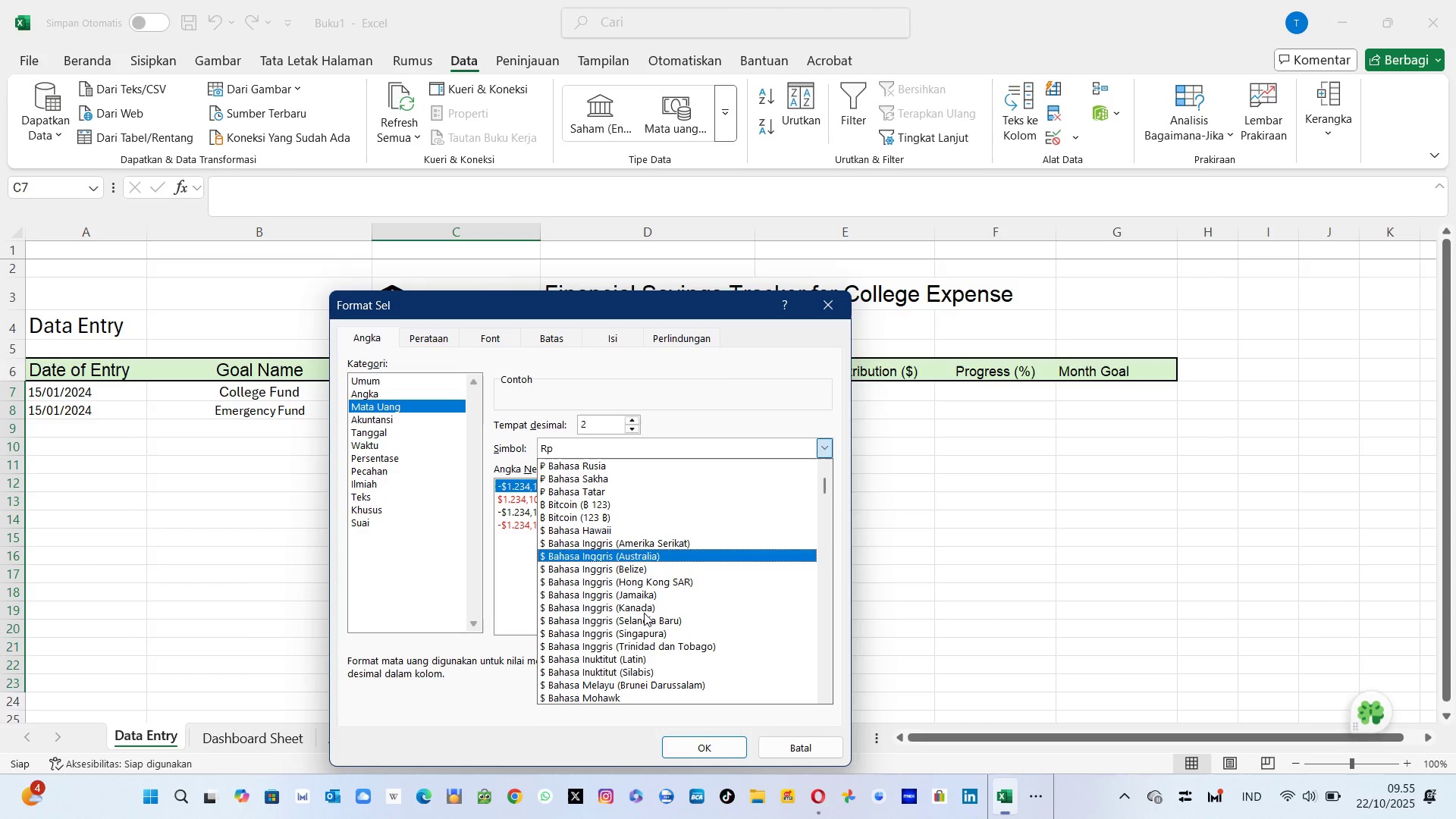 
key(ArrowUp)
 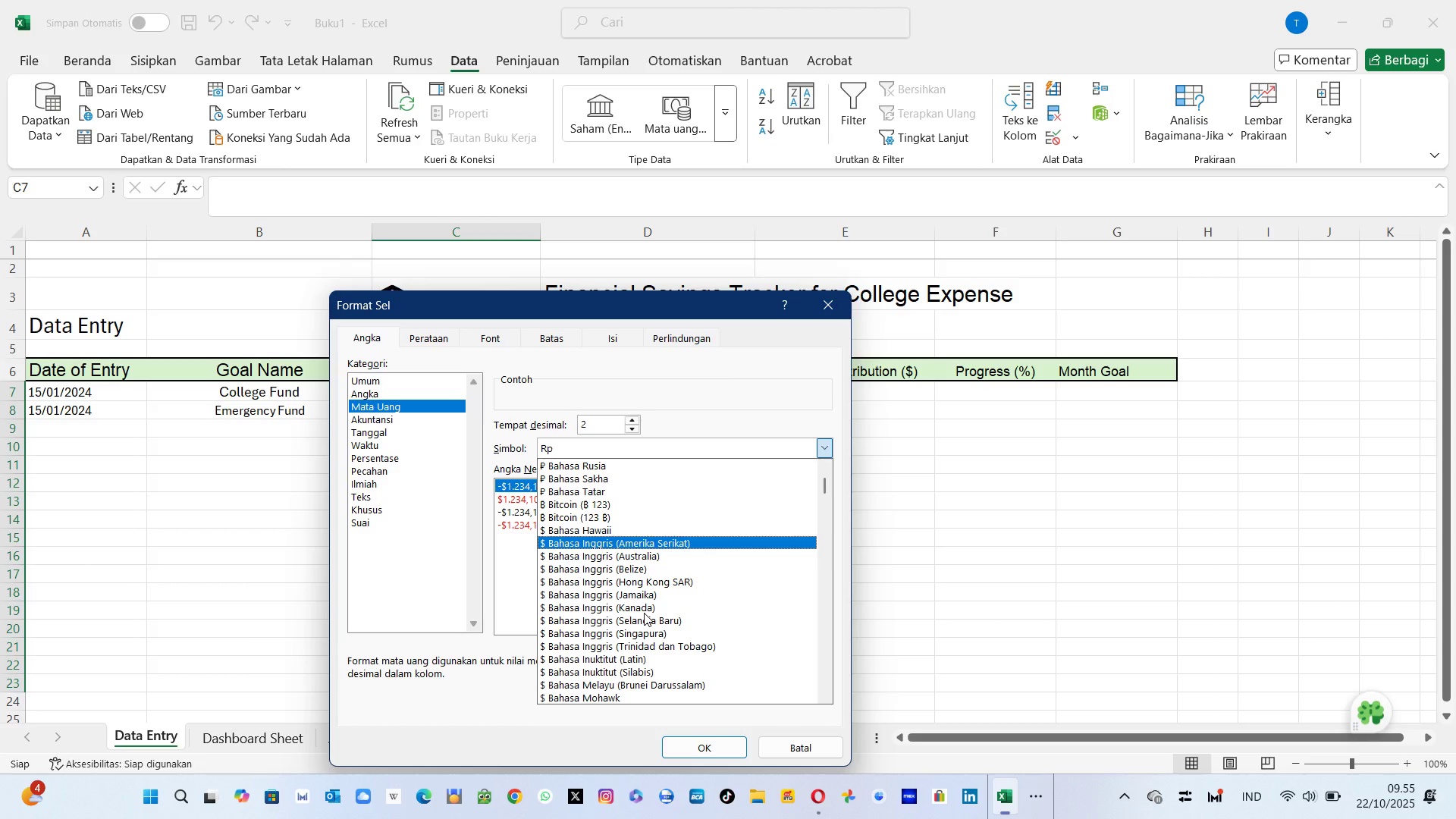 
key(Enter)
 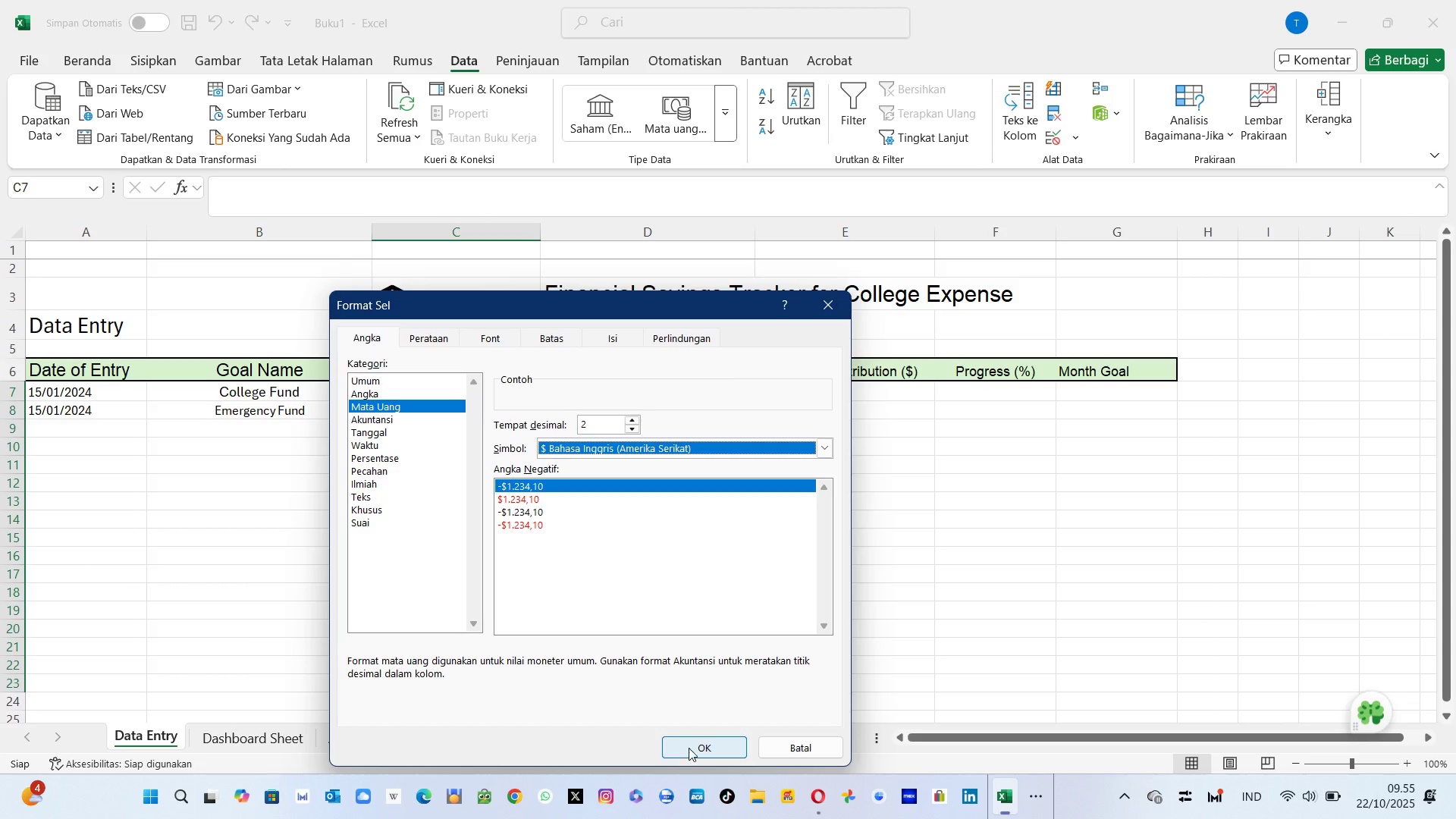 
left_click([689, 748])
 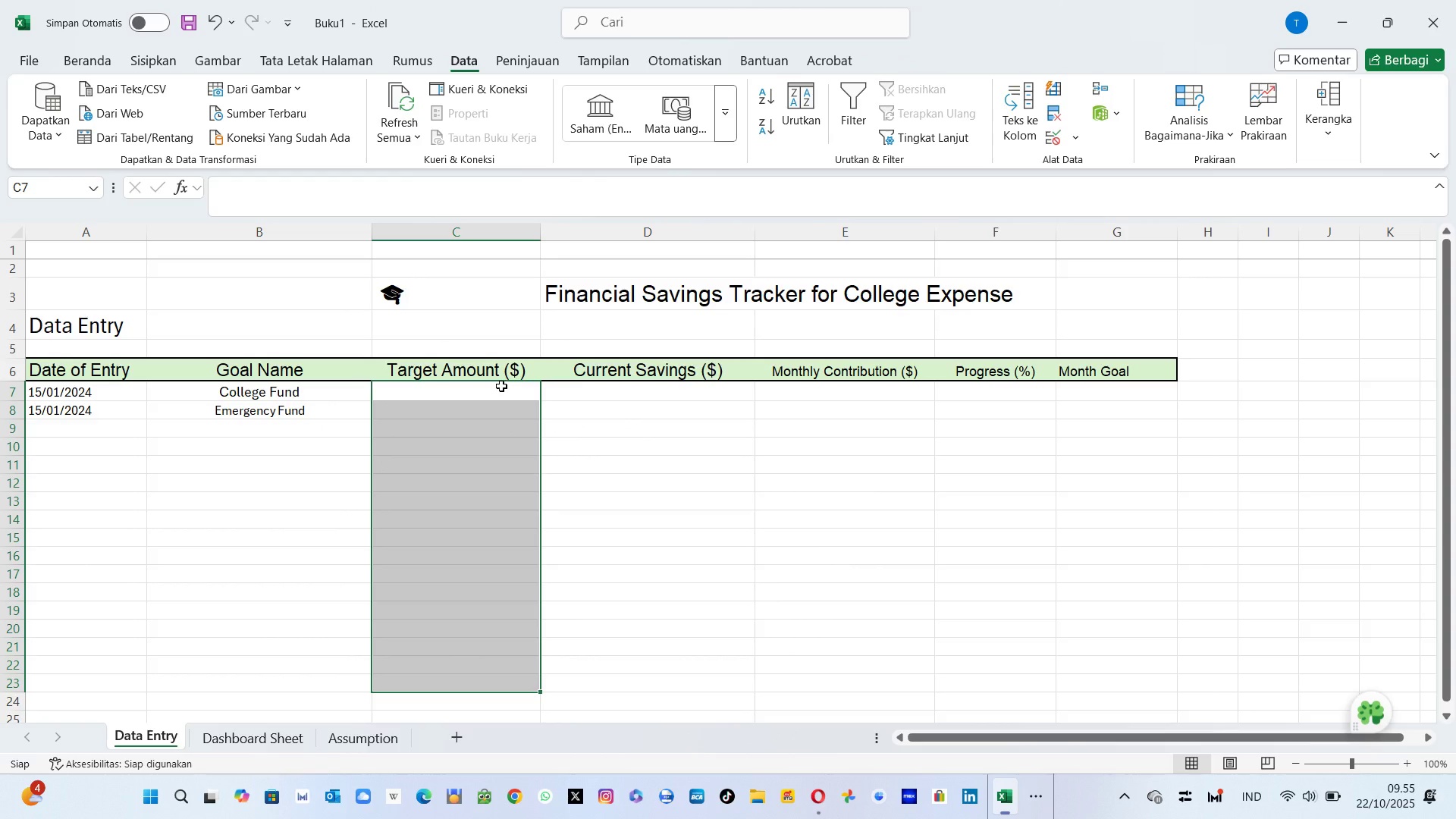 
type(20000)
 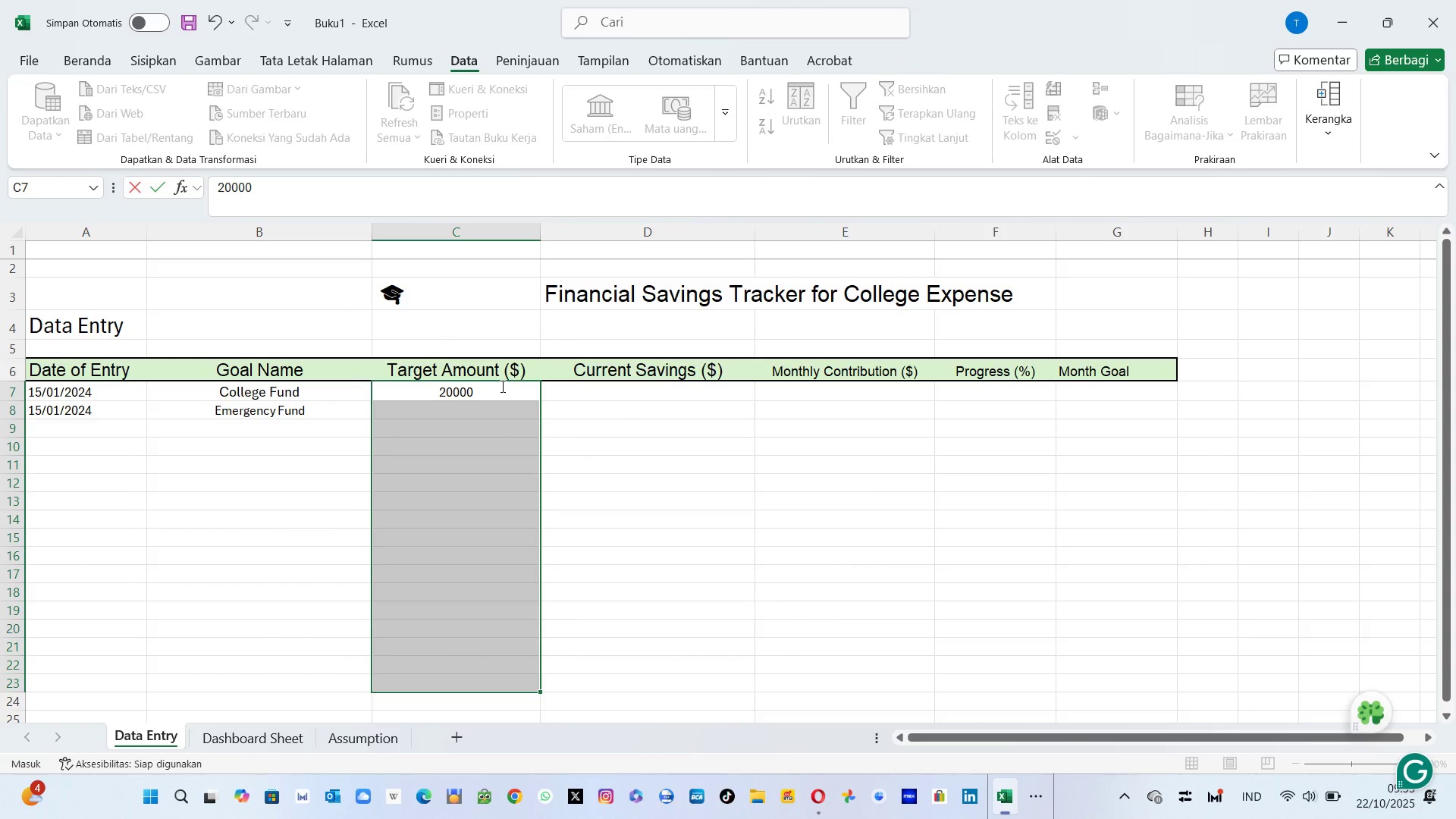 
key(Enter)
 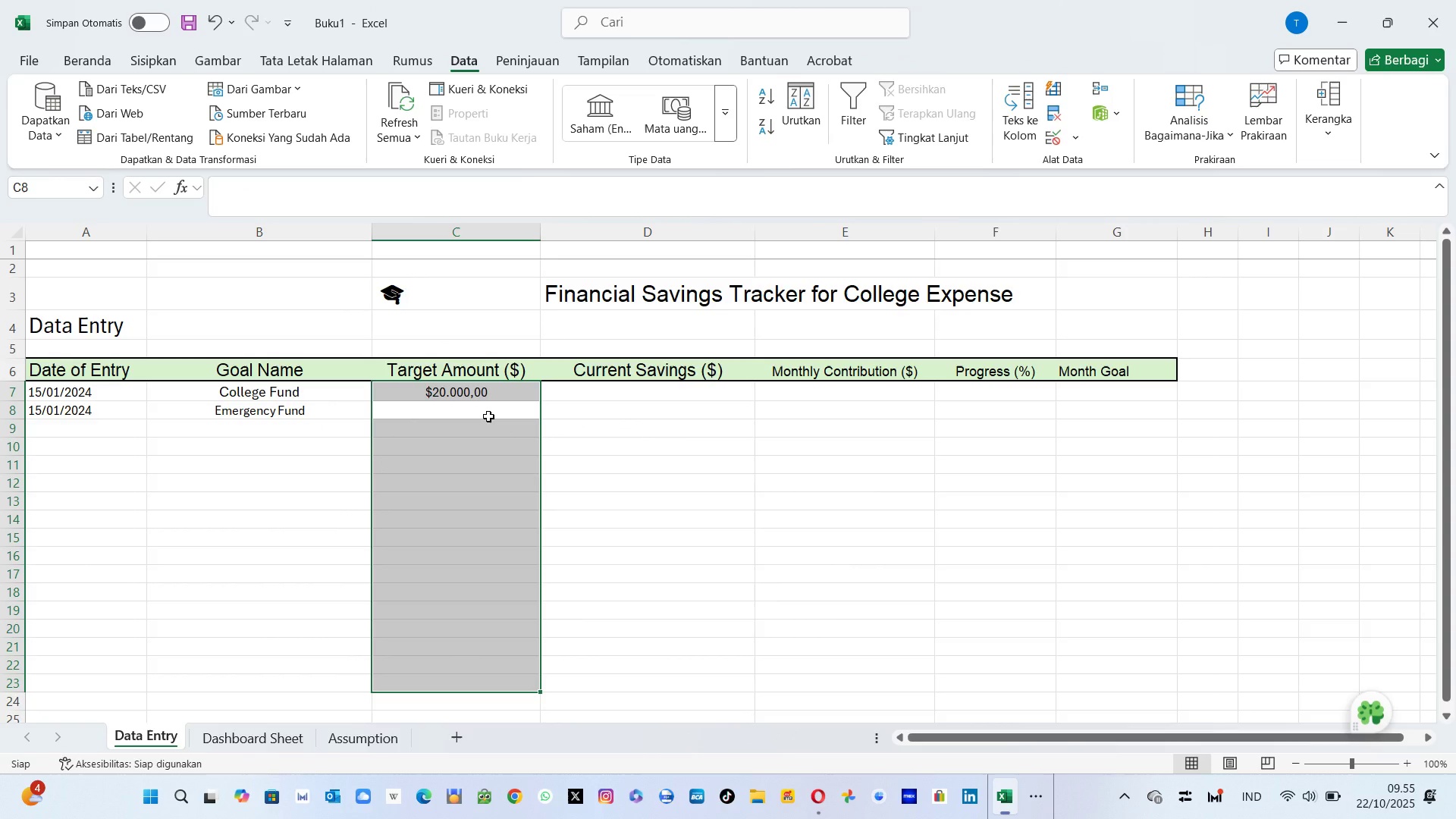 
type(5000)
 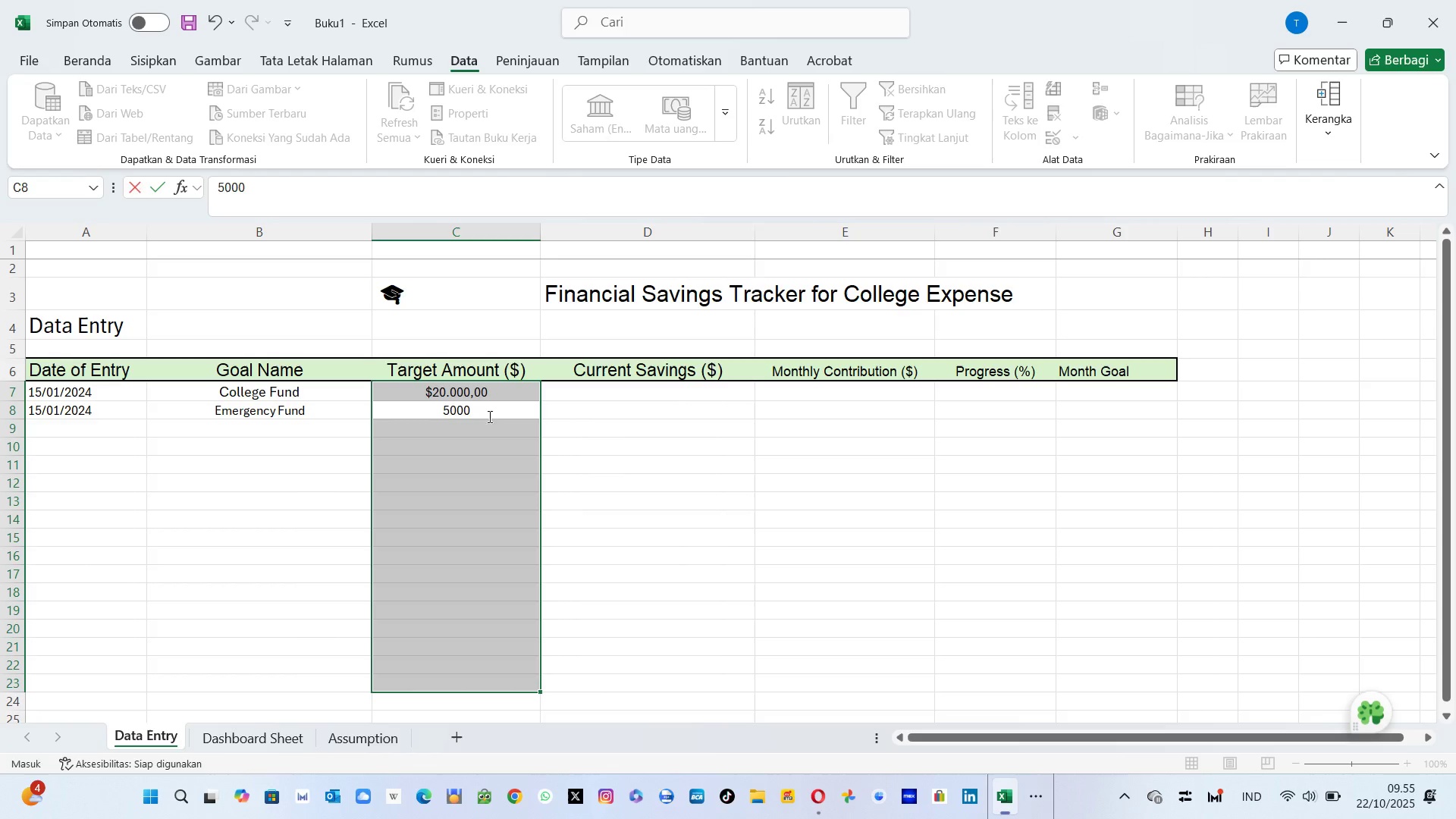 
key(Enter)
 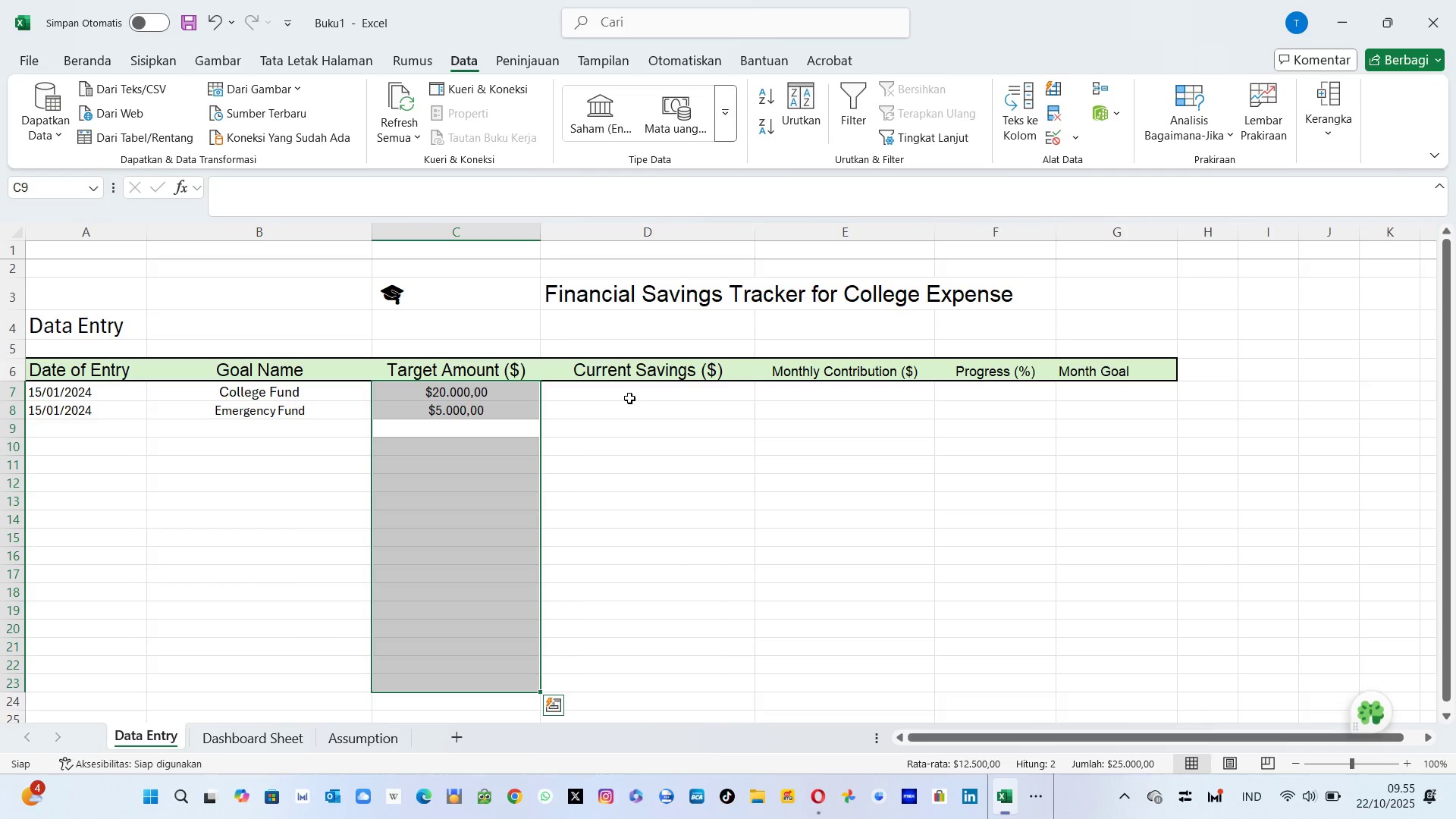 
left_click([648, 392])
 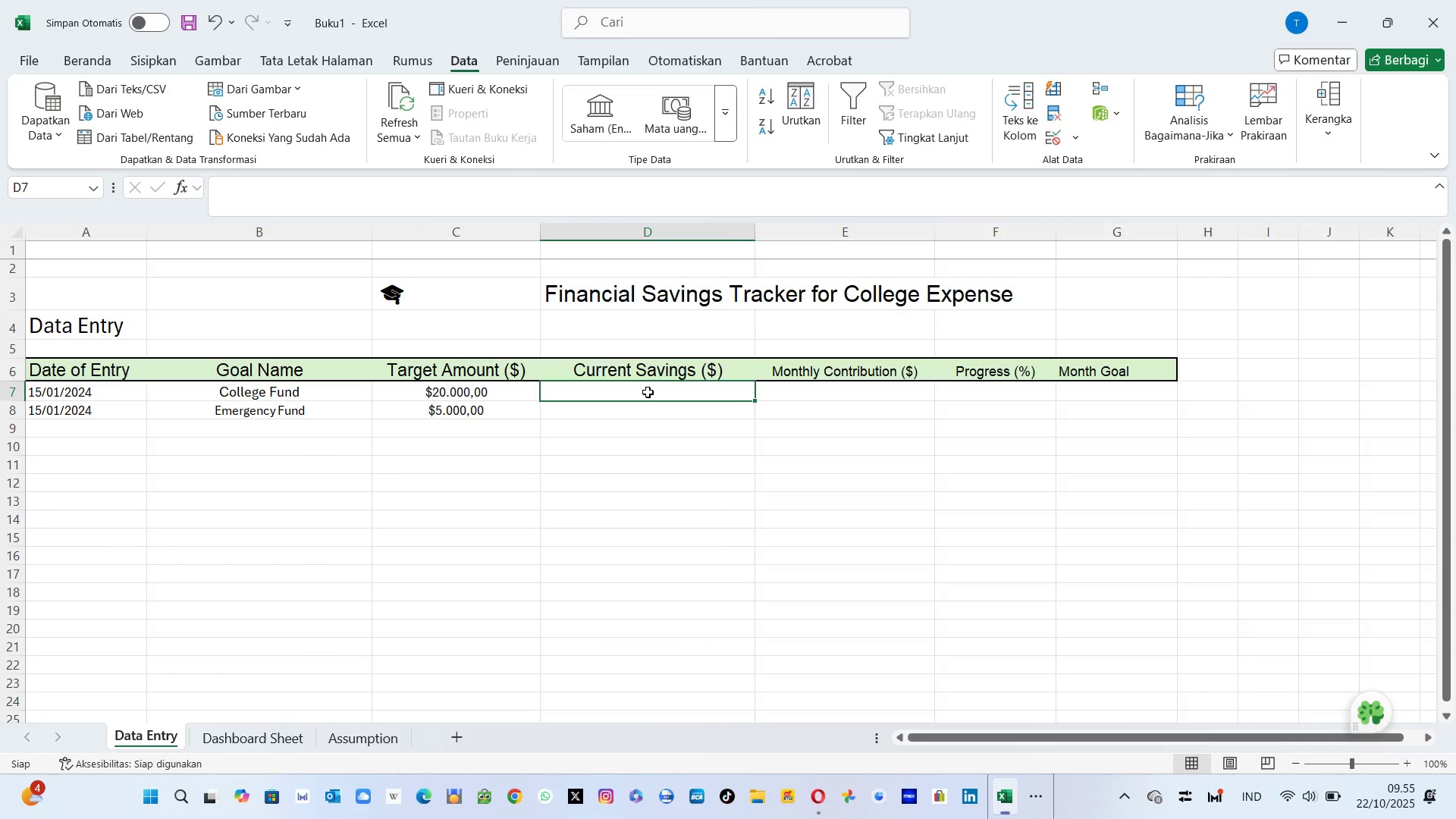 
left_click_drag(start_coordinate=[648, 392], to_coordinate=[655, 687])
 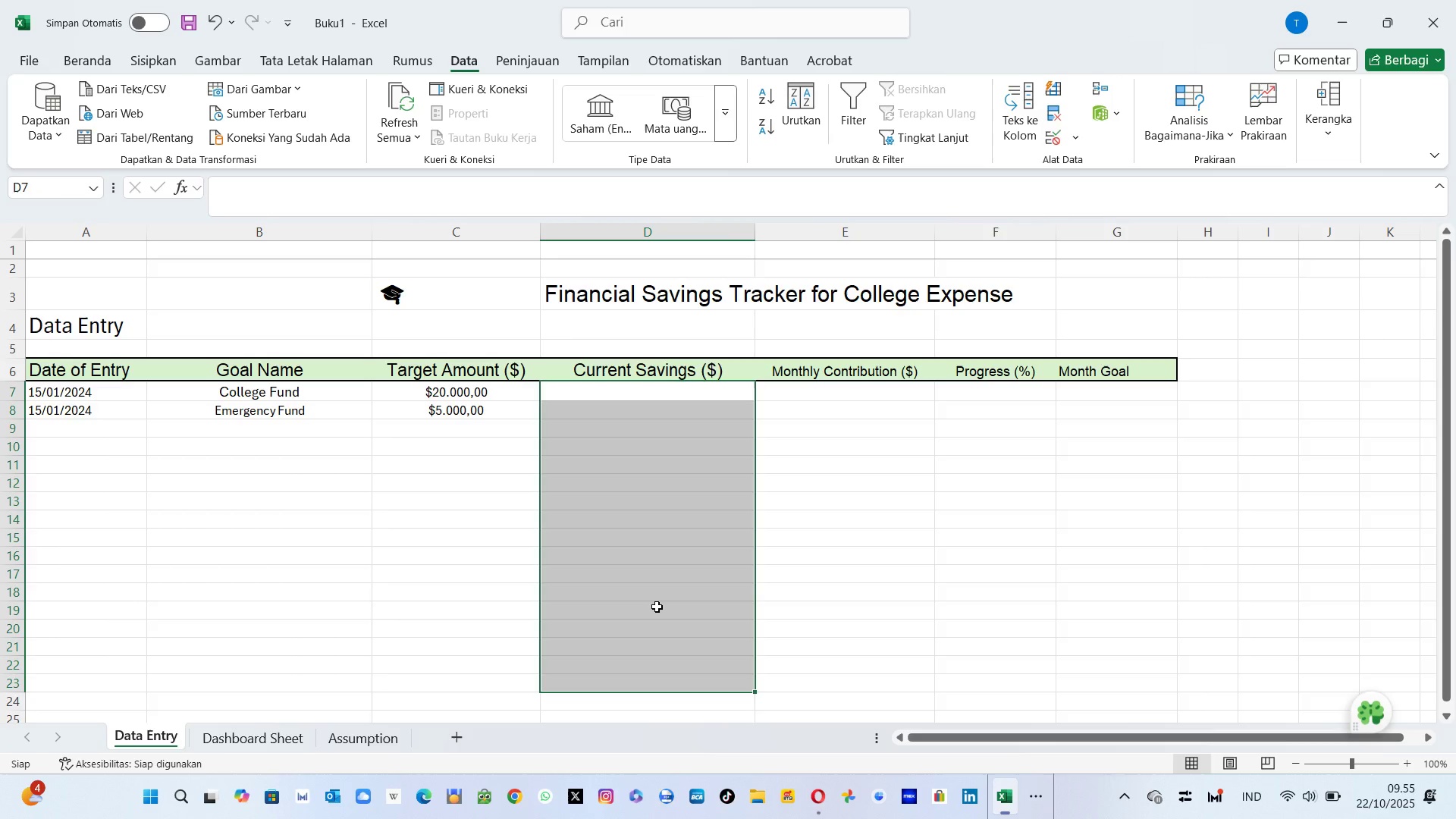 
left_click([657, 607])
 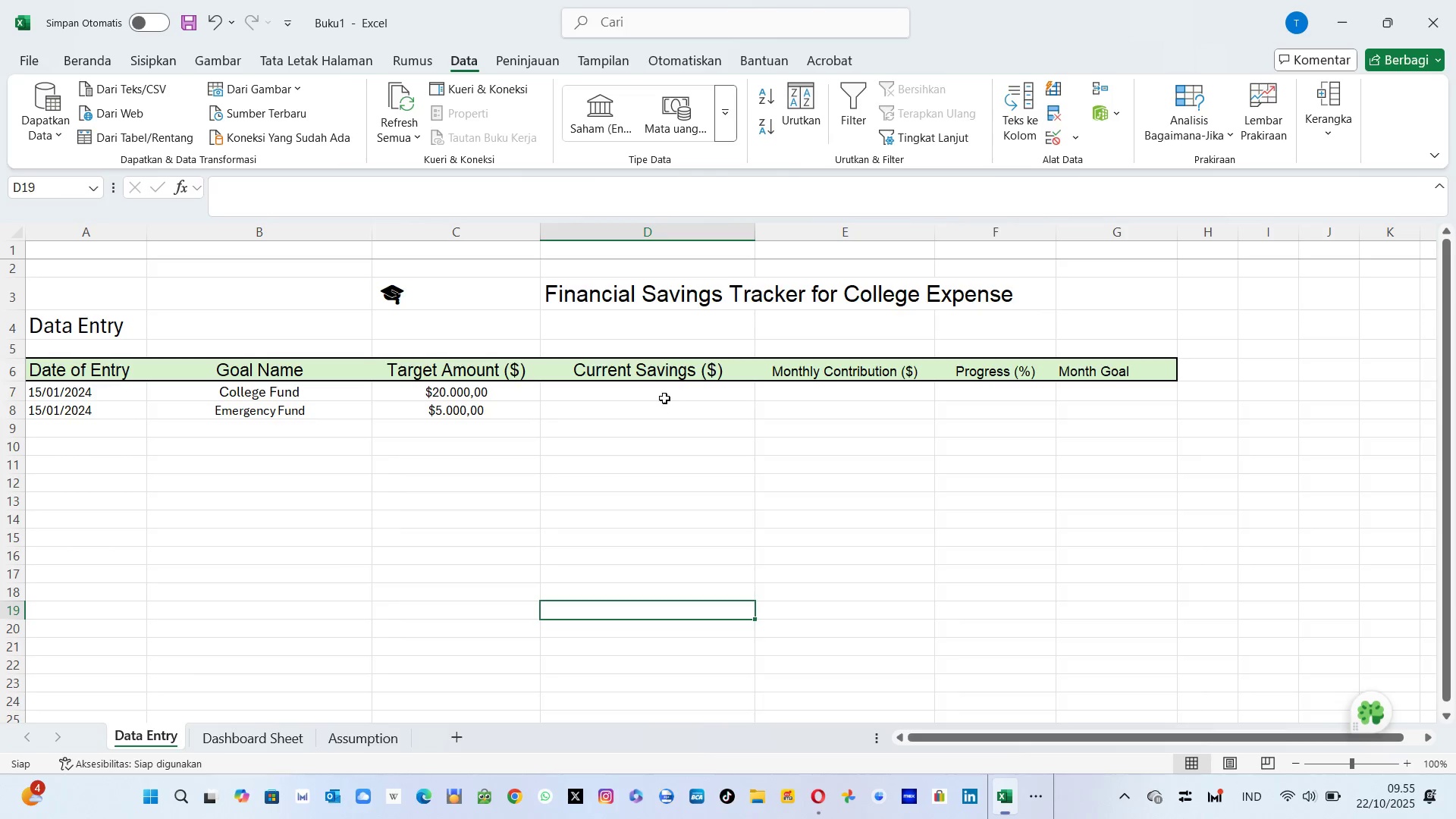 
left_click_drag(start_coordinate=[664, 398], to_coordinate=[655, 679])
 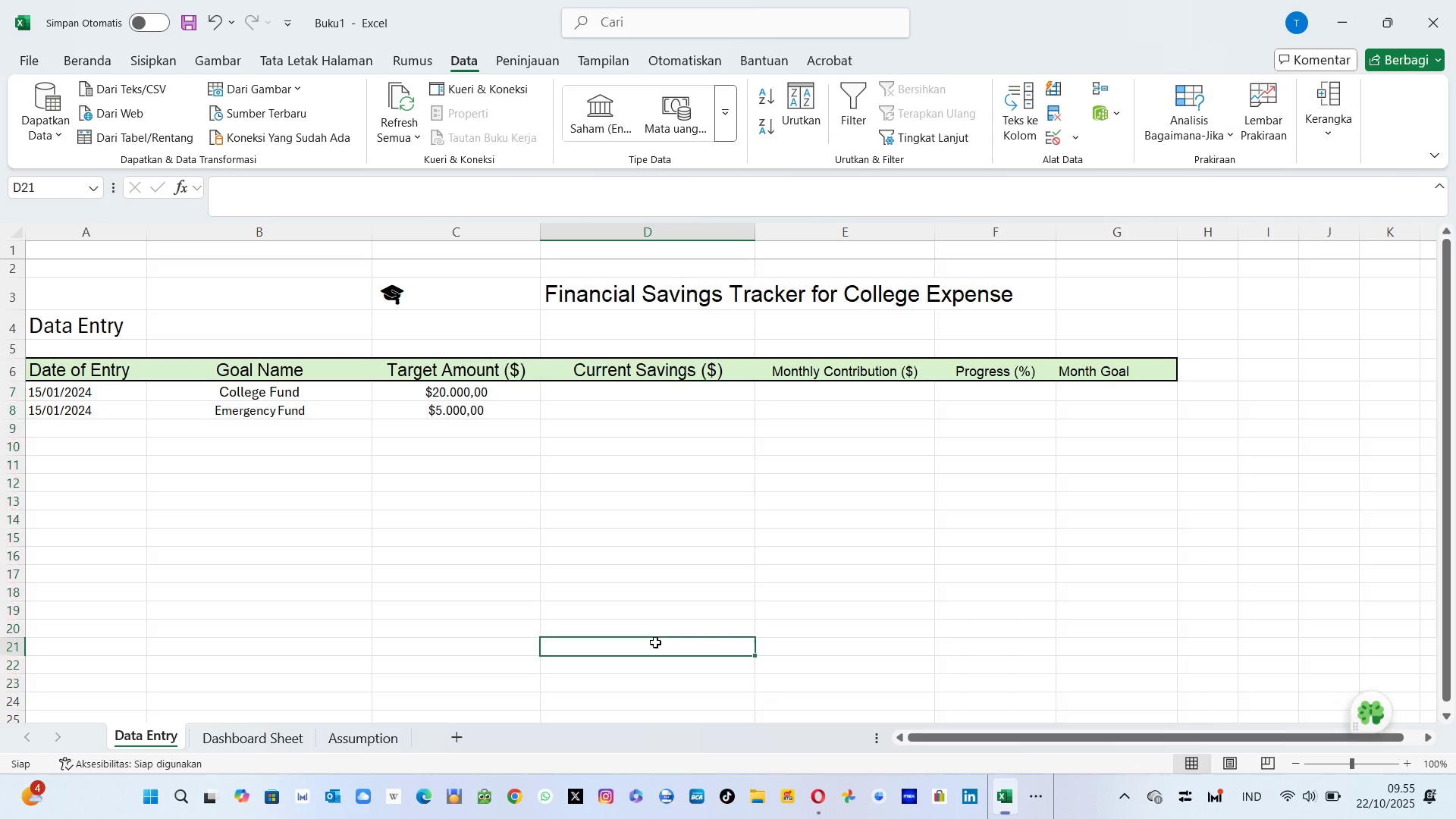 
left_click([655, 642])
 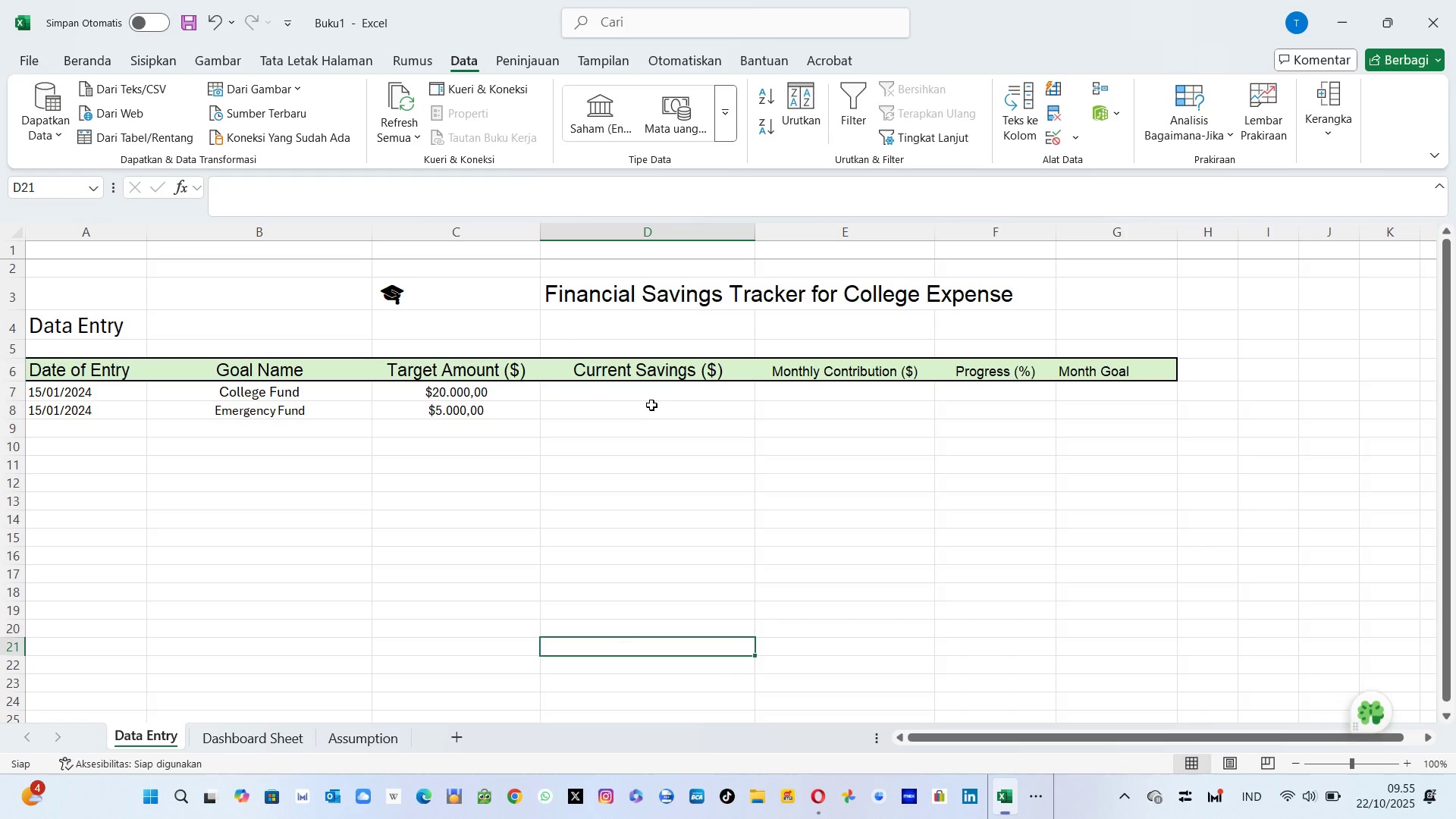 
left_click_drag(start_coordinate=[651, 397], to_coordinate=[667, 686])
 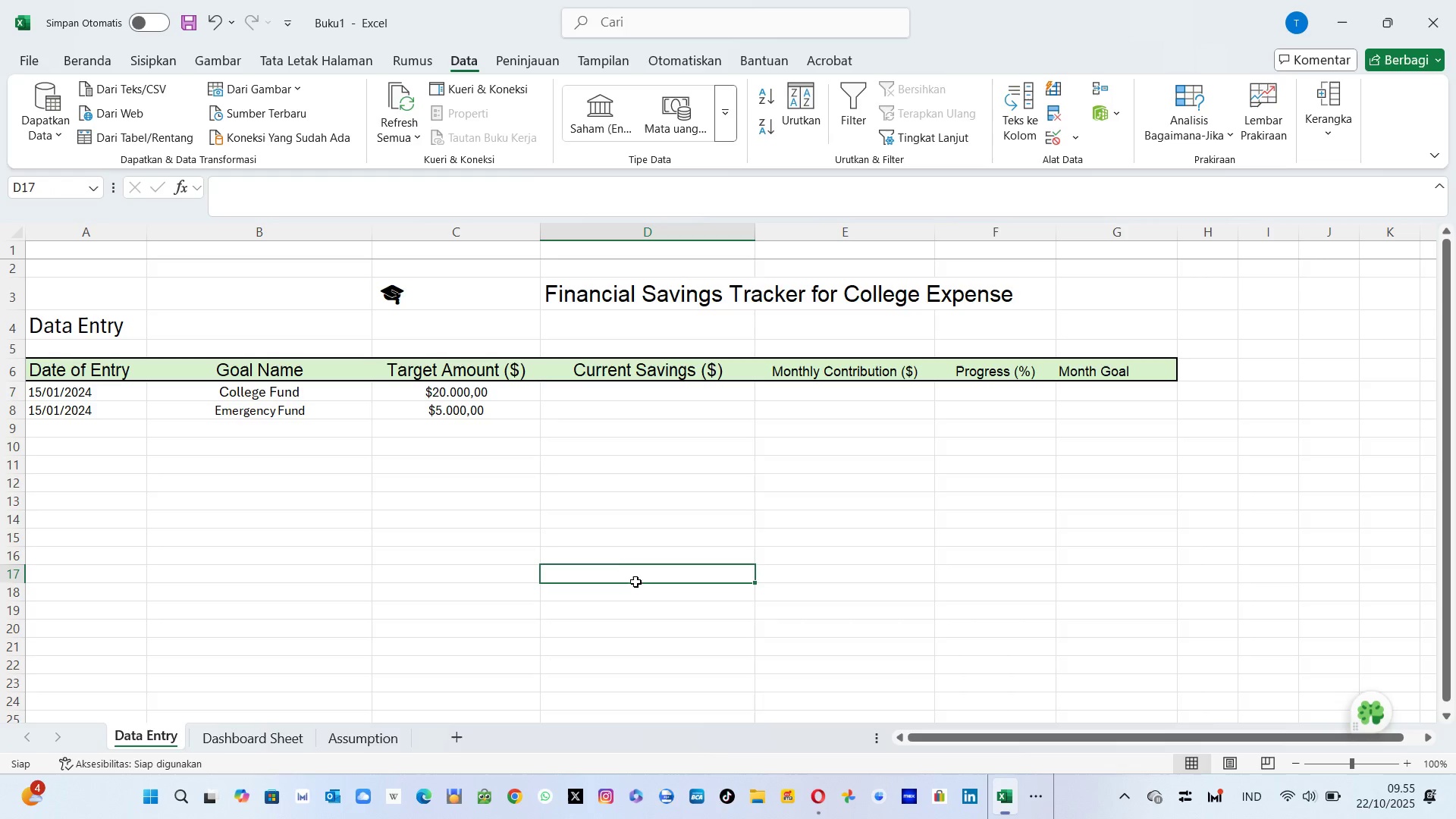 
left_click([635, 582])
 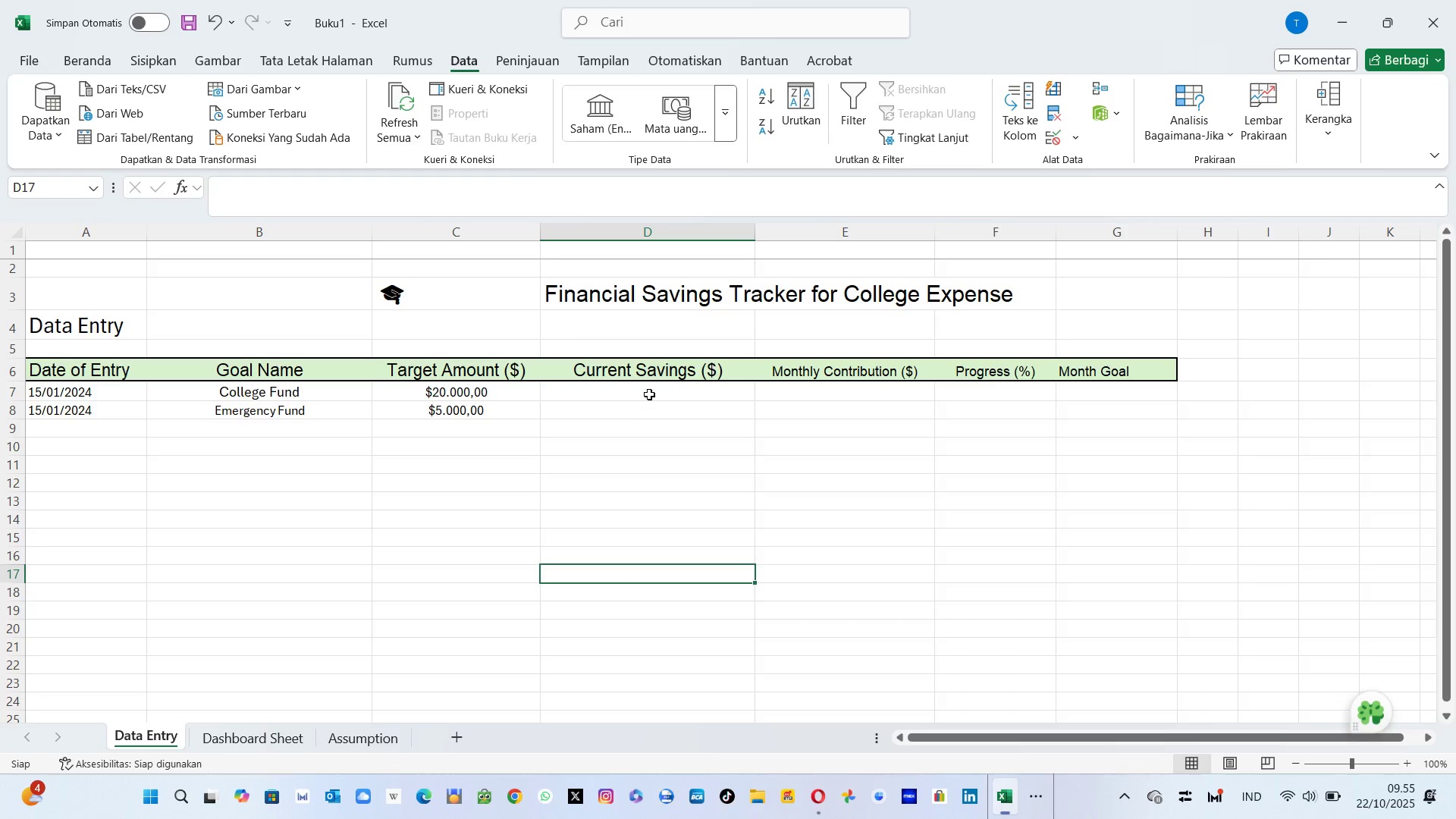 
left_click_drag(start_coordinate=[649, 394], to_coordinate=[659, 674])
 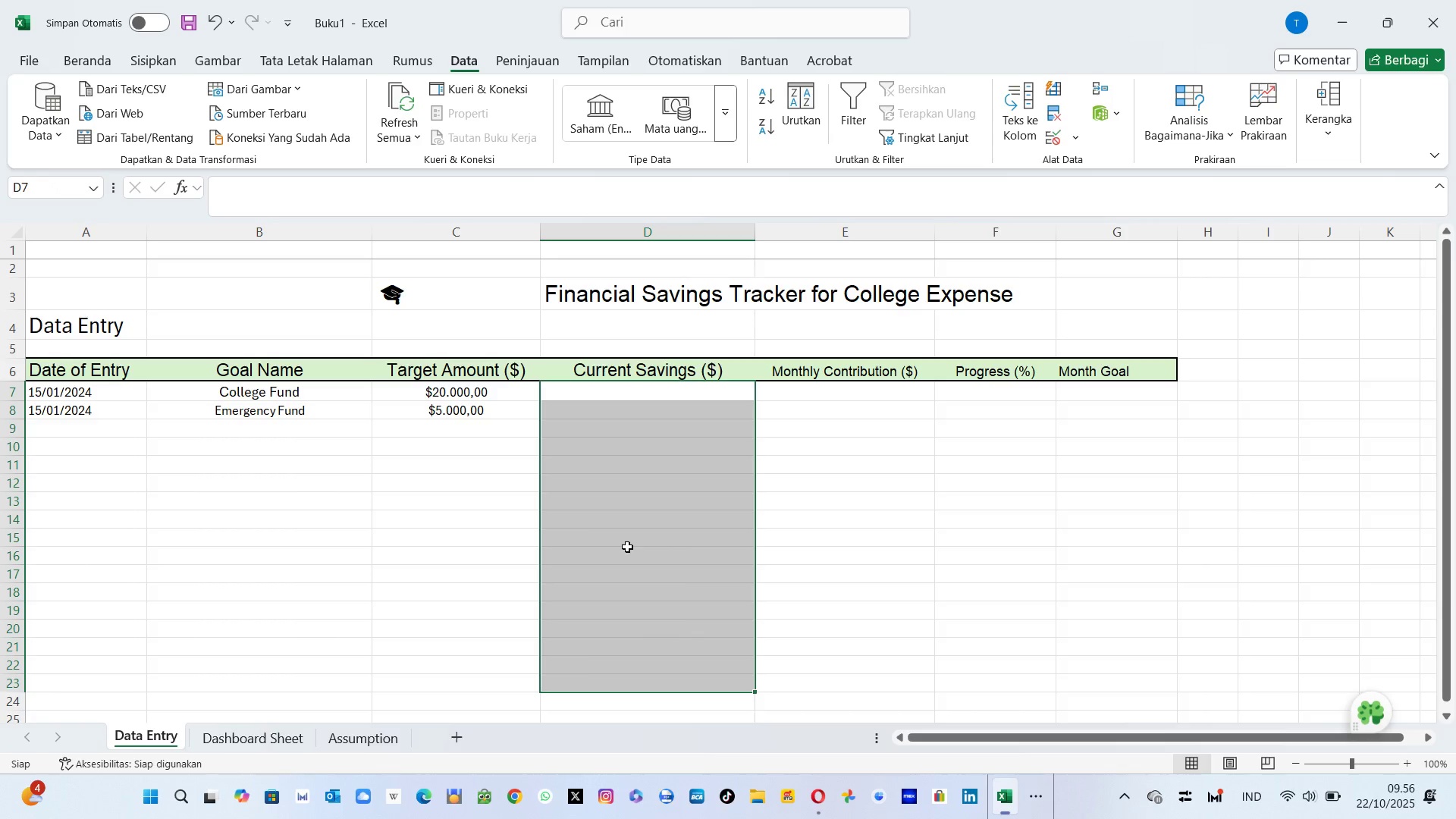 
right_click([627, 547])
 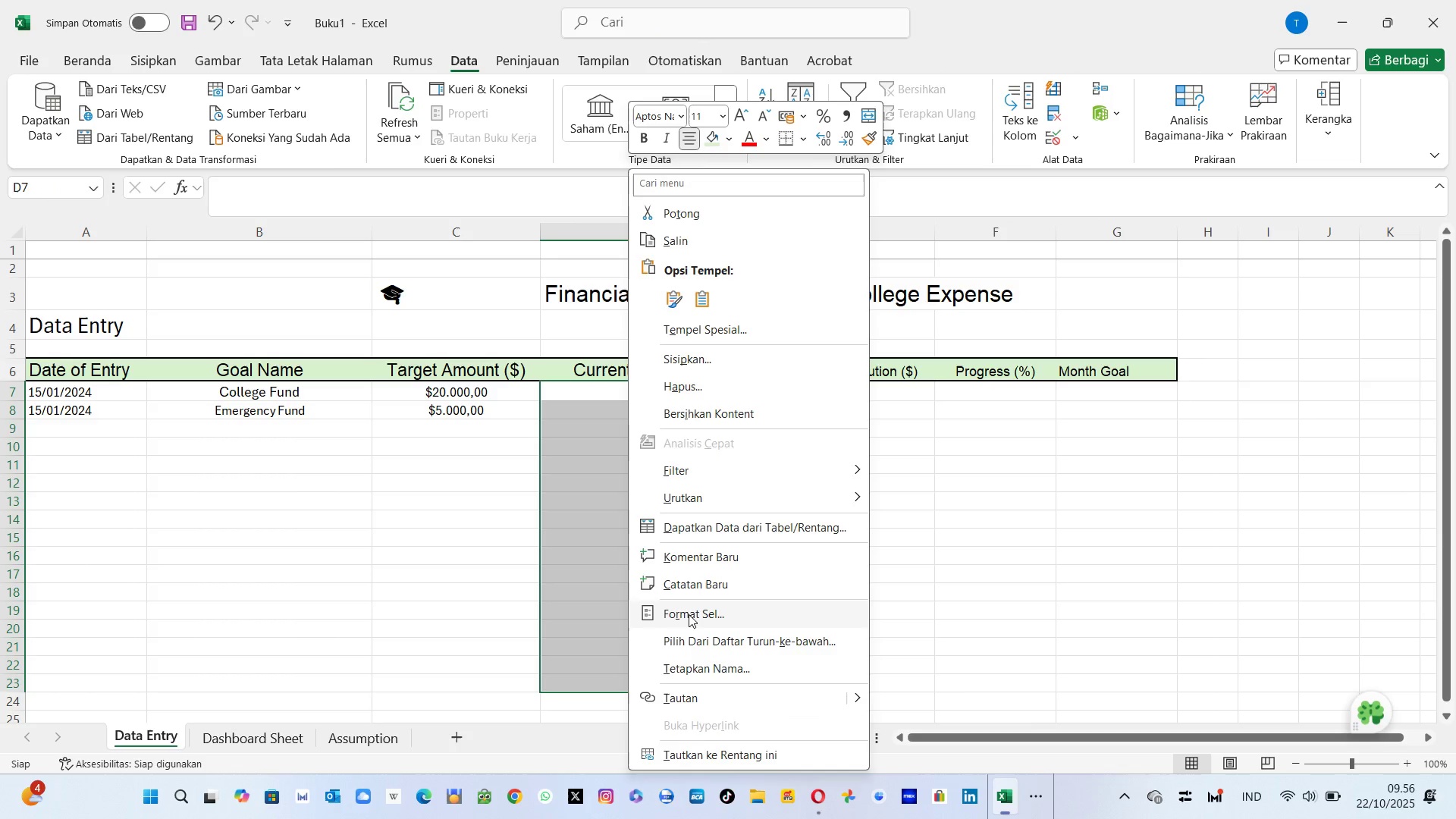 
left_click([689, 616])
 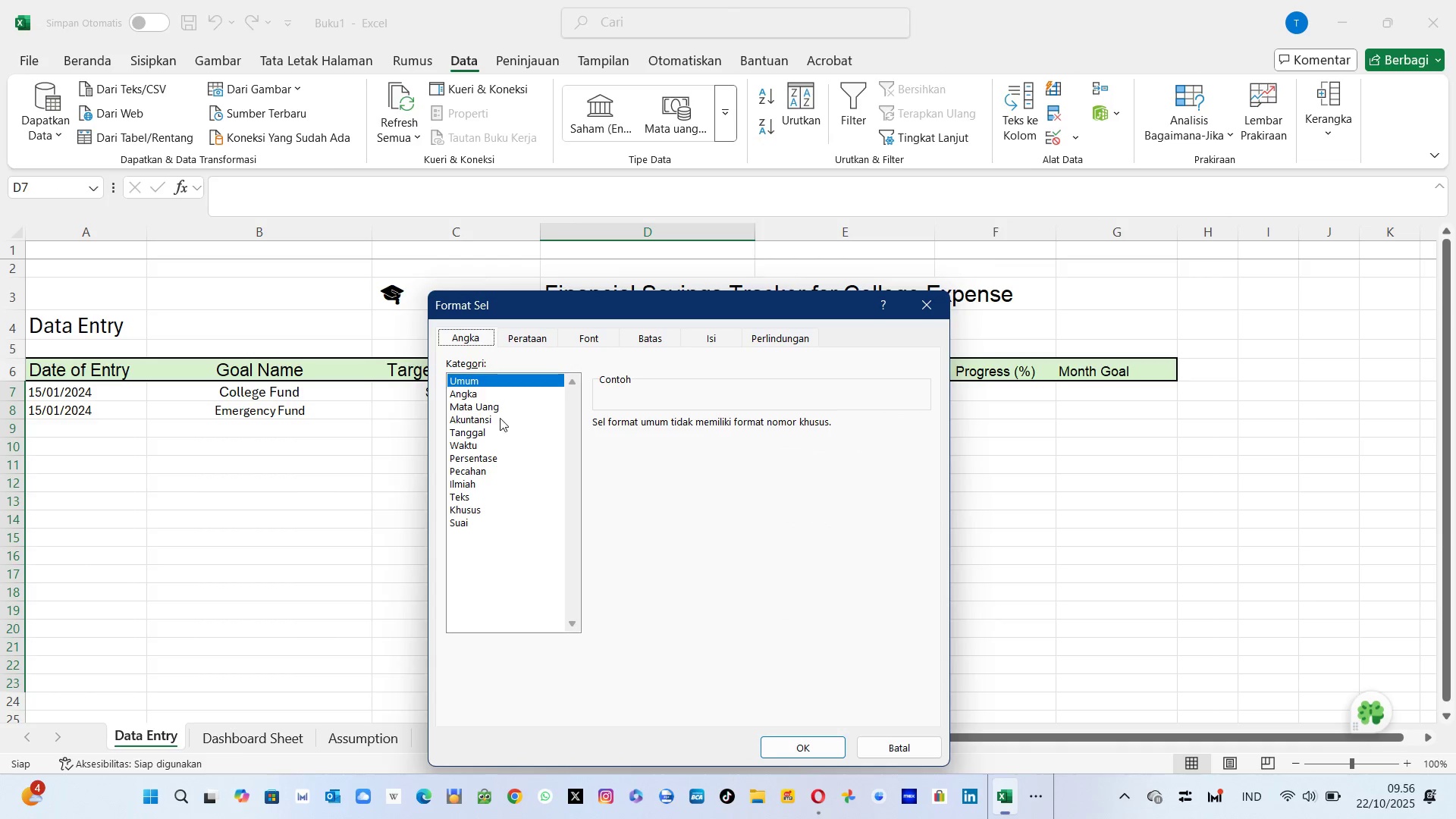 
left_click([489, 407])
 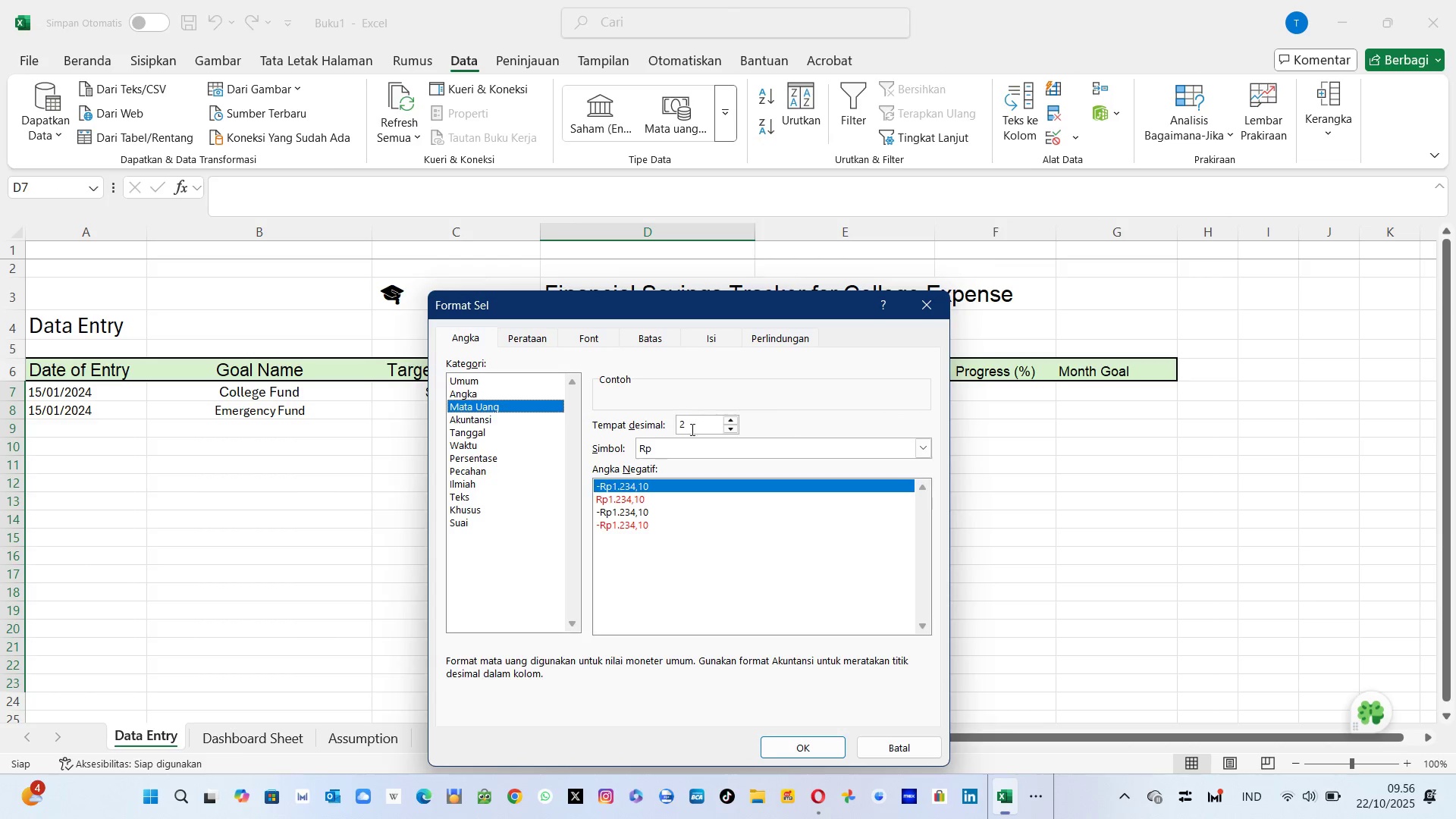 
left_click([689, 447])
 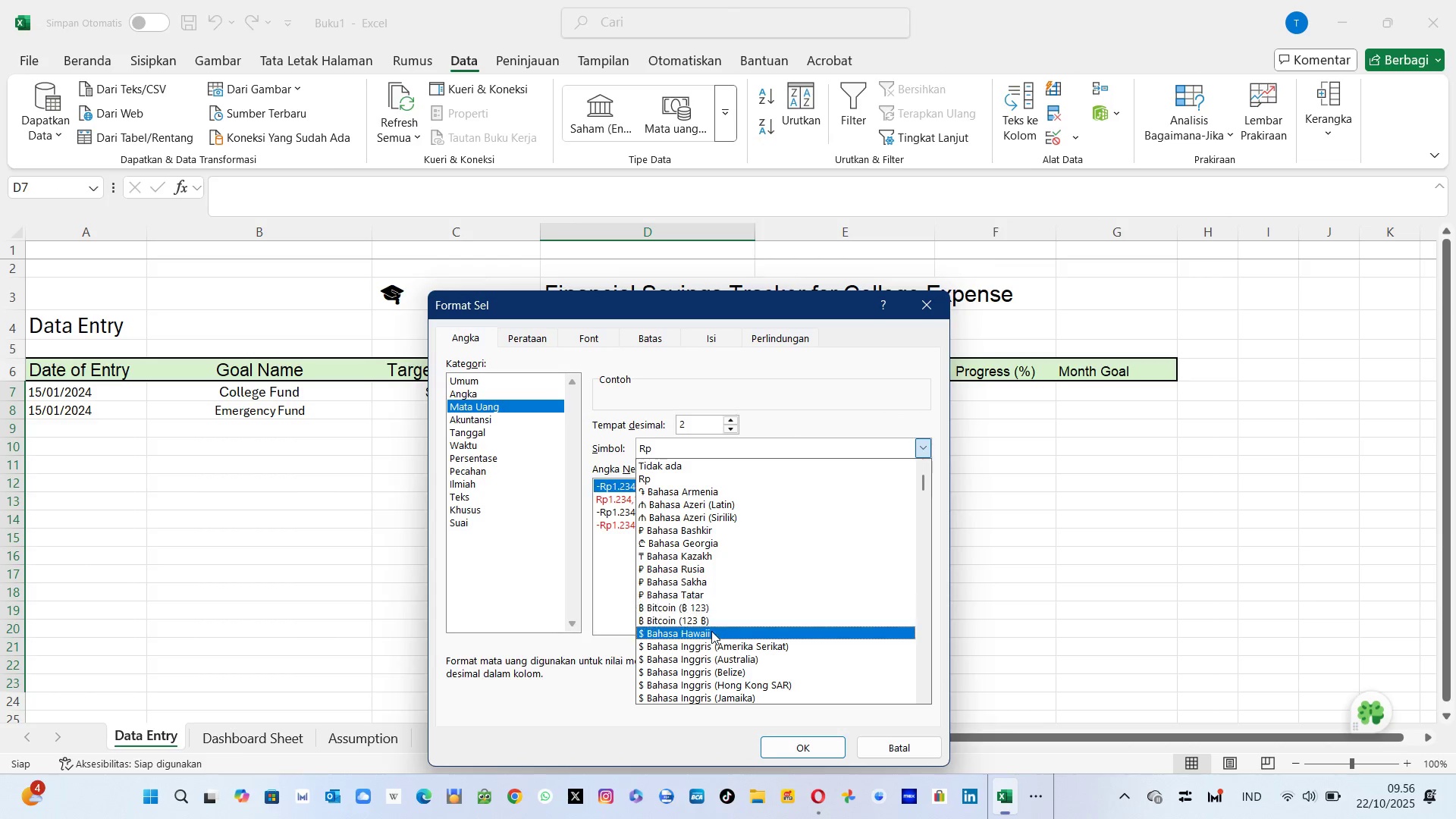 
scroll: coordinate [775, 648], scroll_direction: down, amount: 10.0
 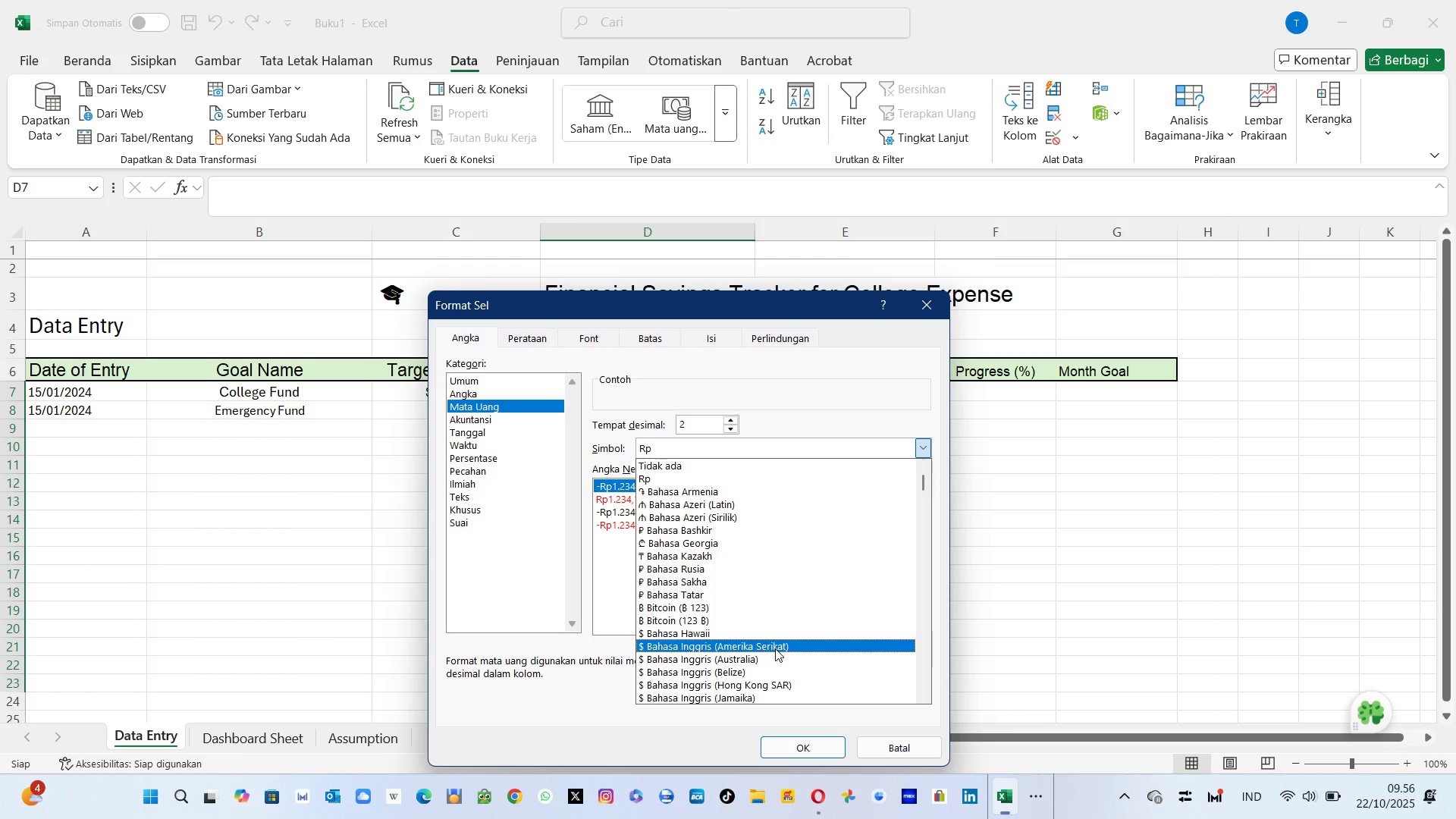 
left_click([775, 648])
 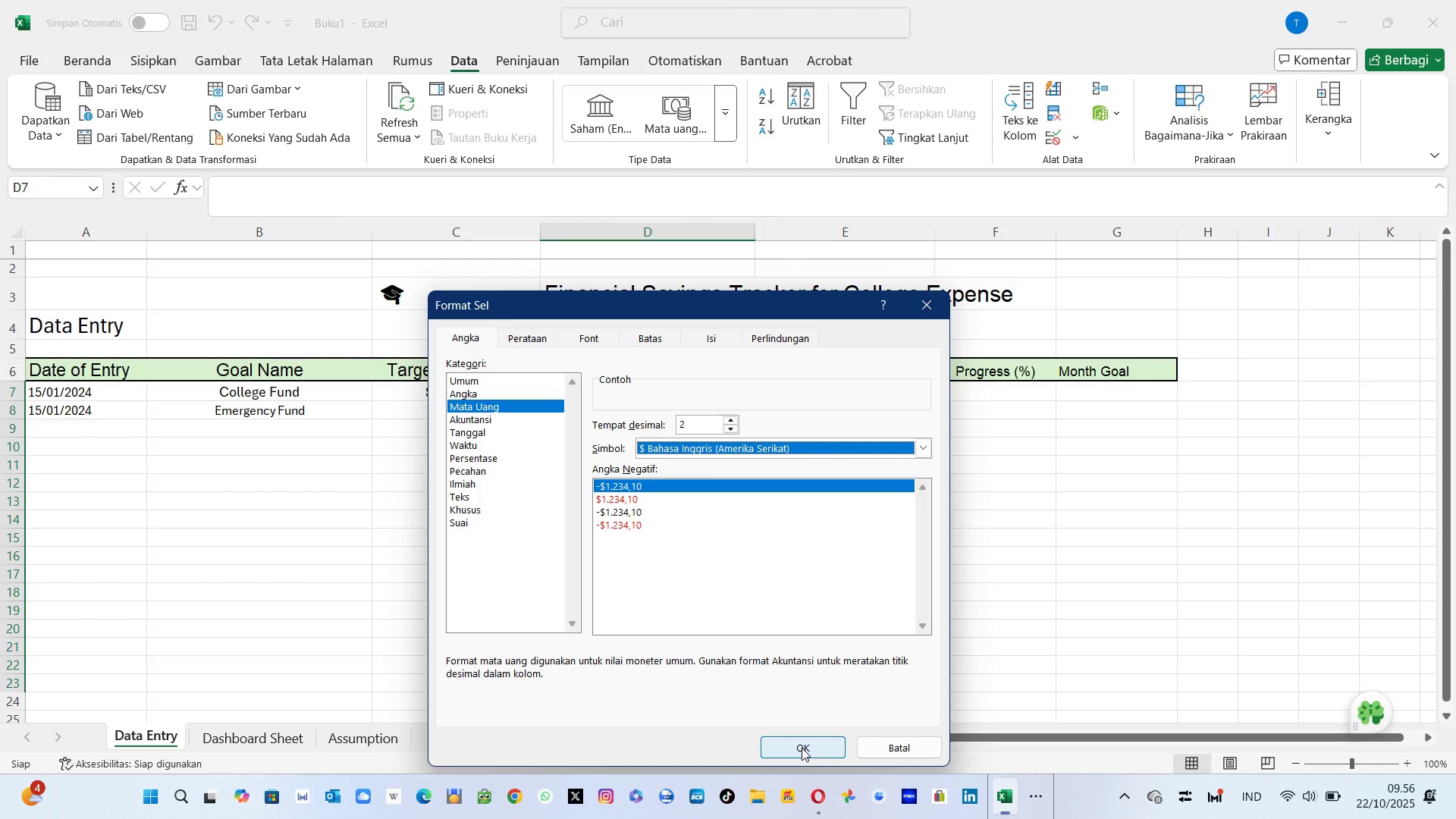 
left_click([802, 748])
 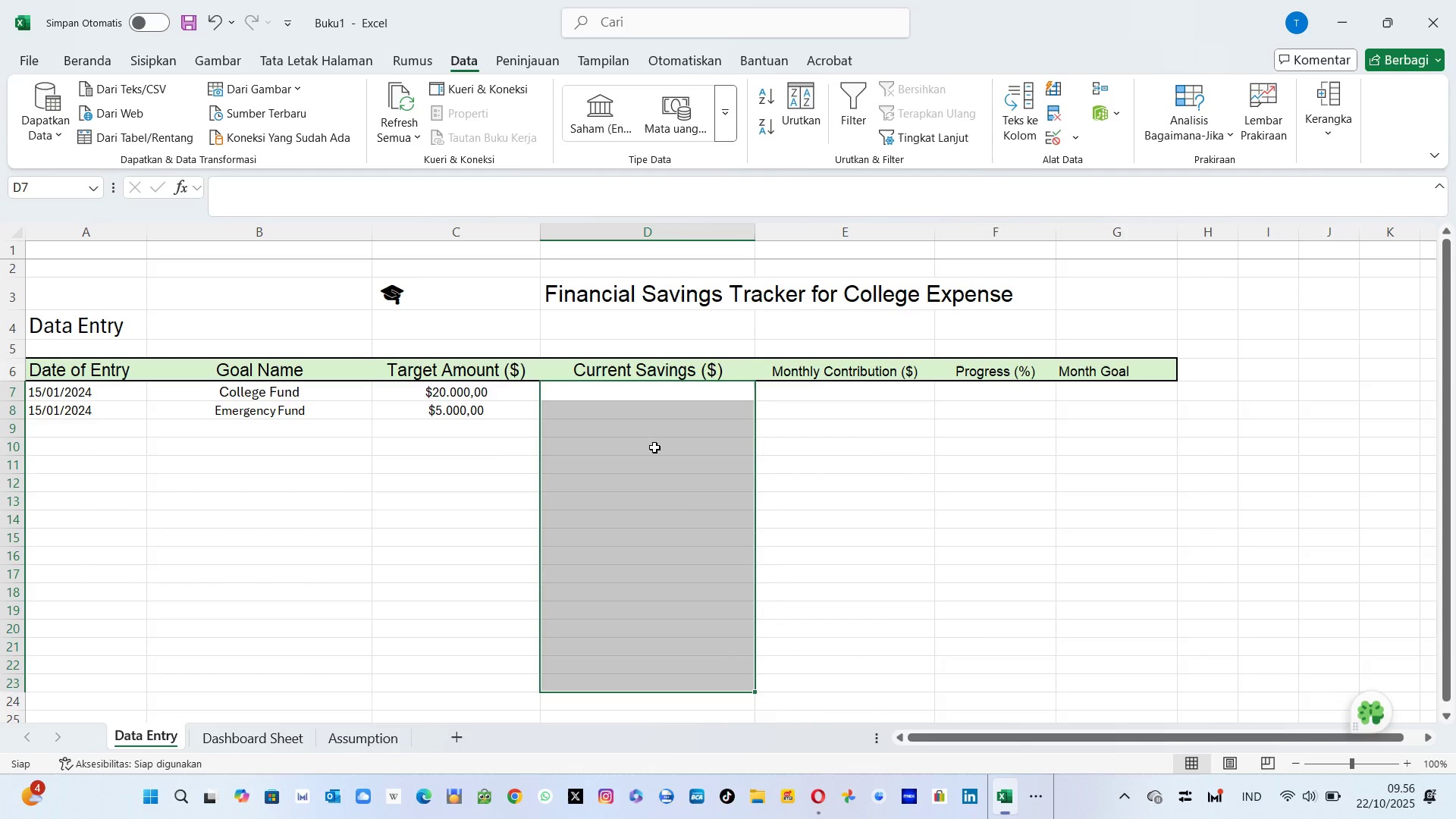 
wait(7.32)
 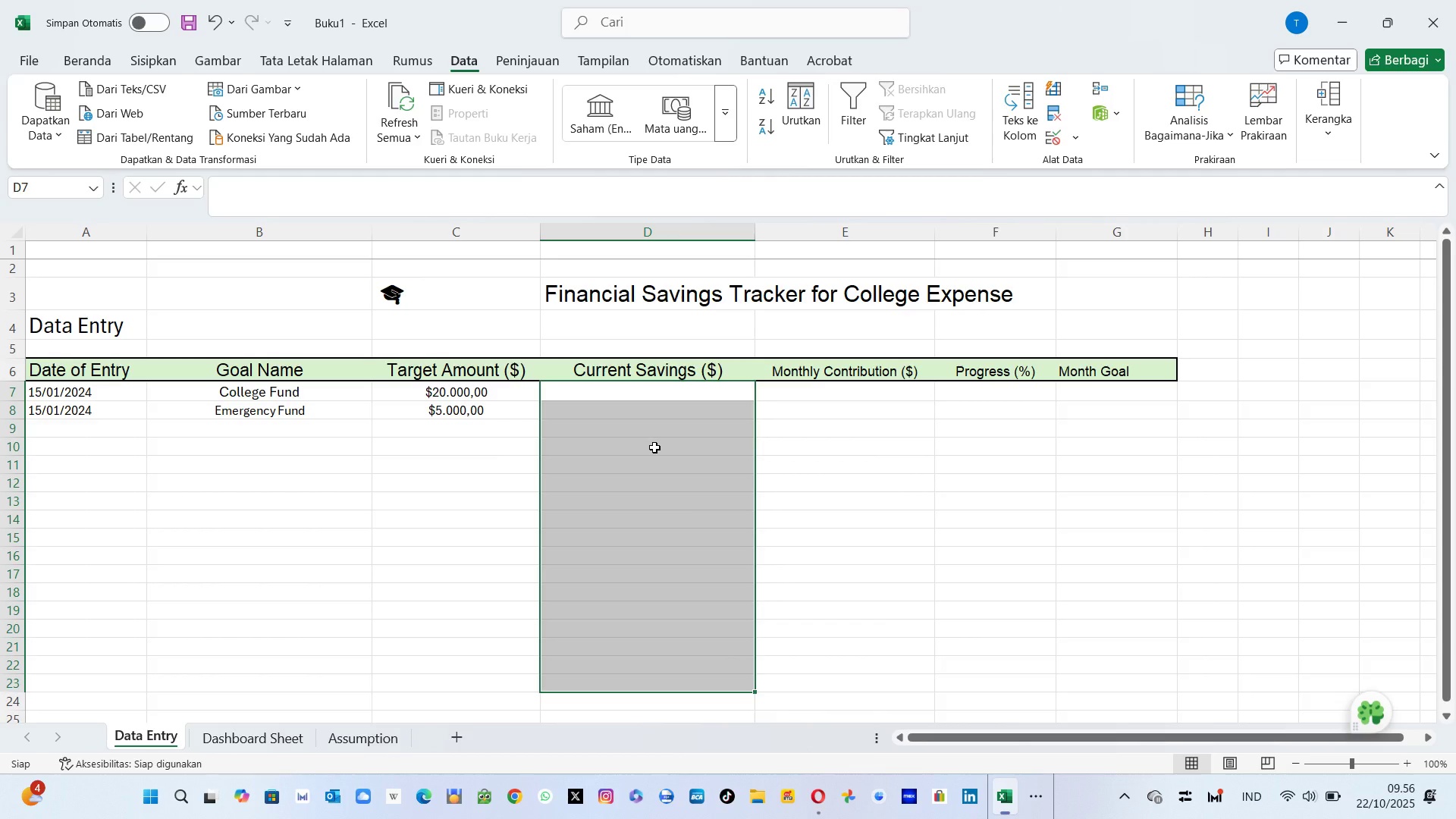 
type(5500)
 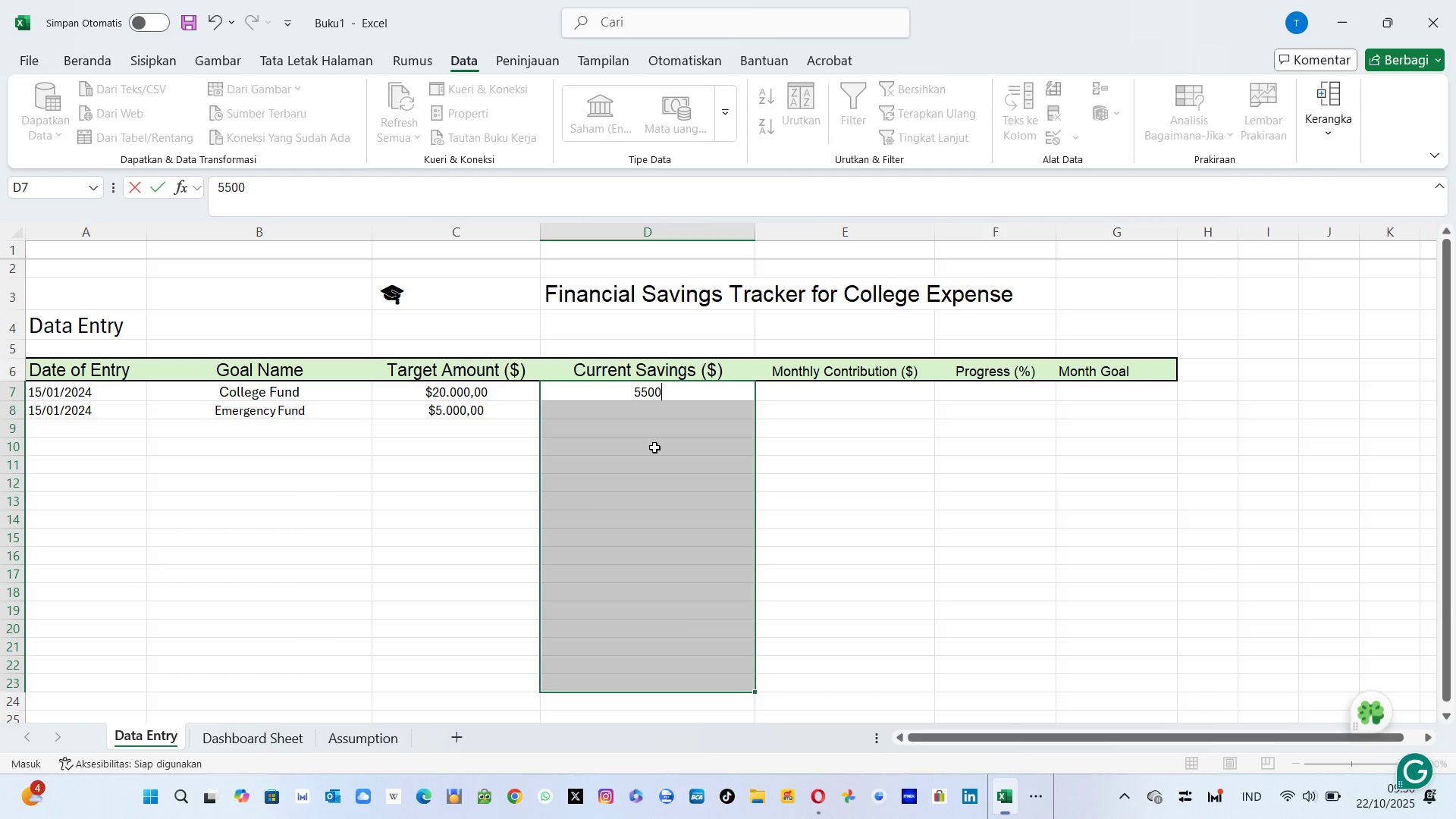 
key(Enter)
 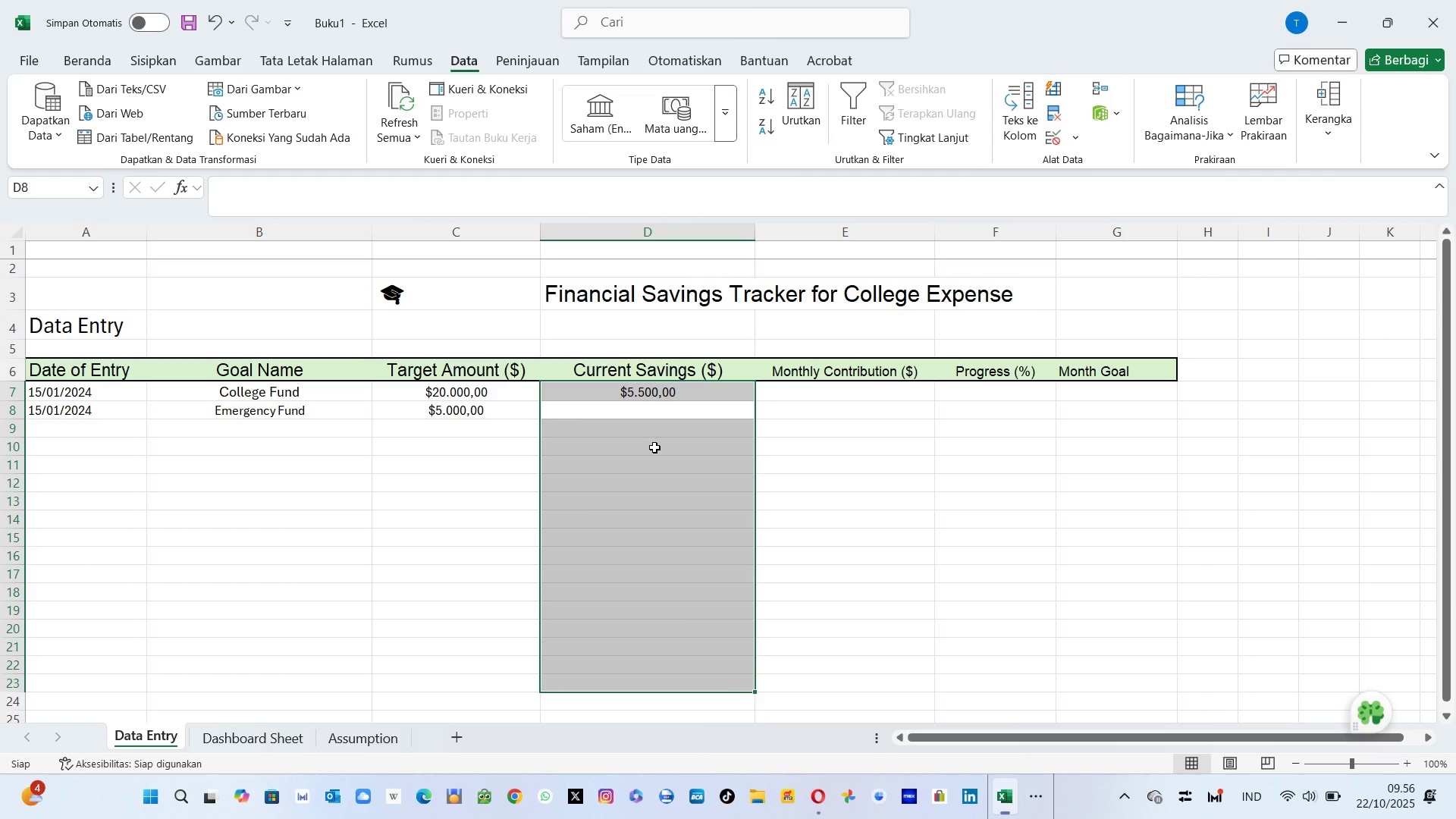 
type(2000)
 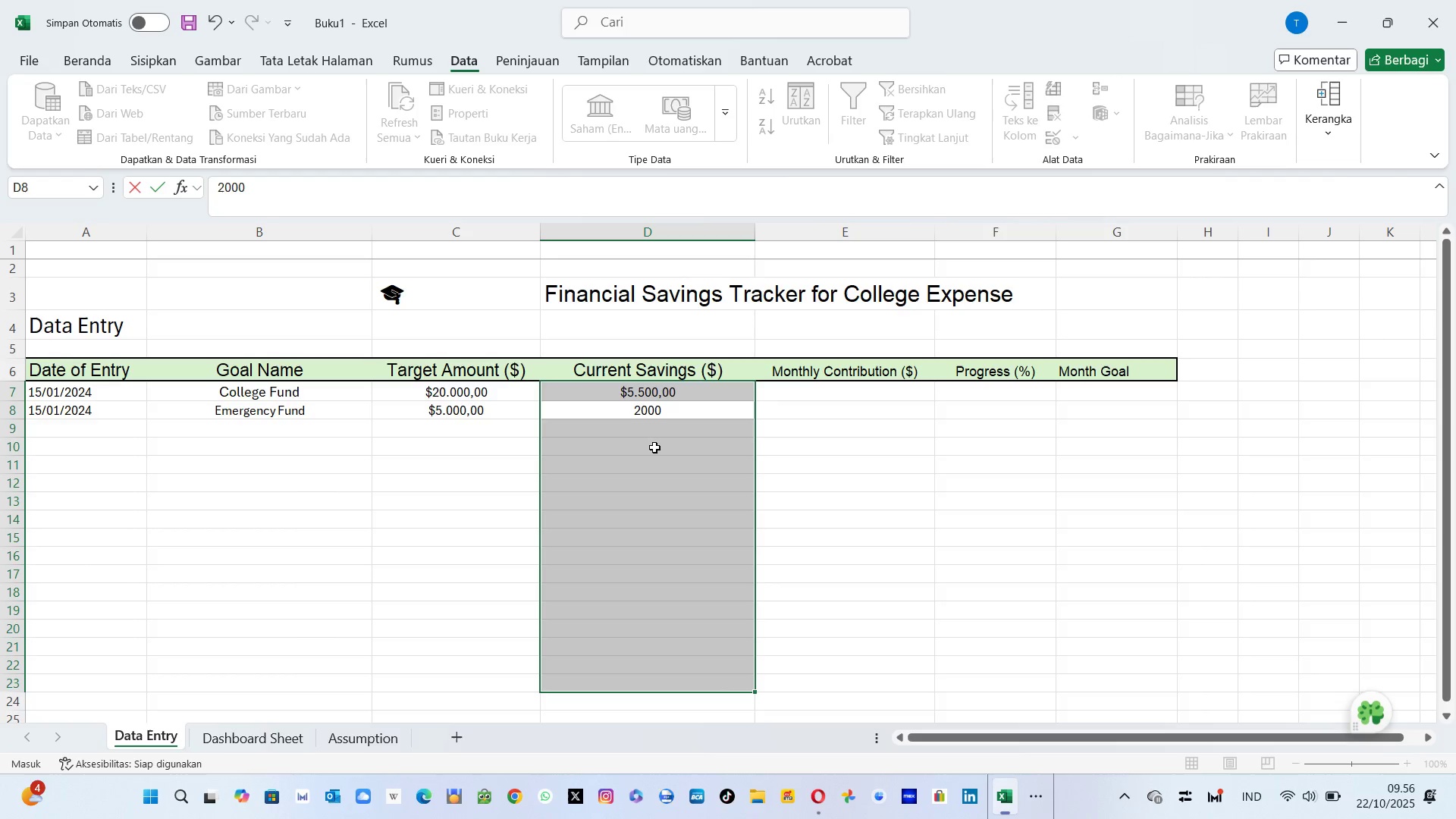 
key(Enter)
 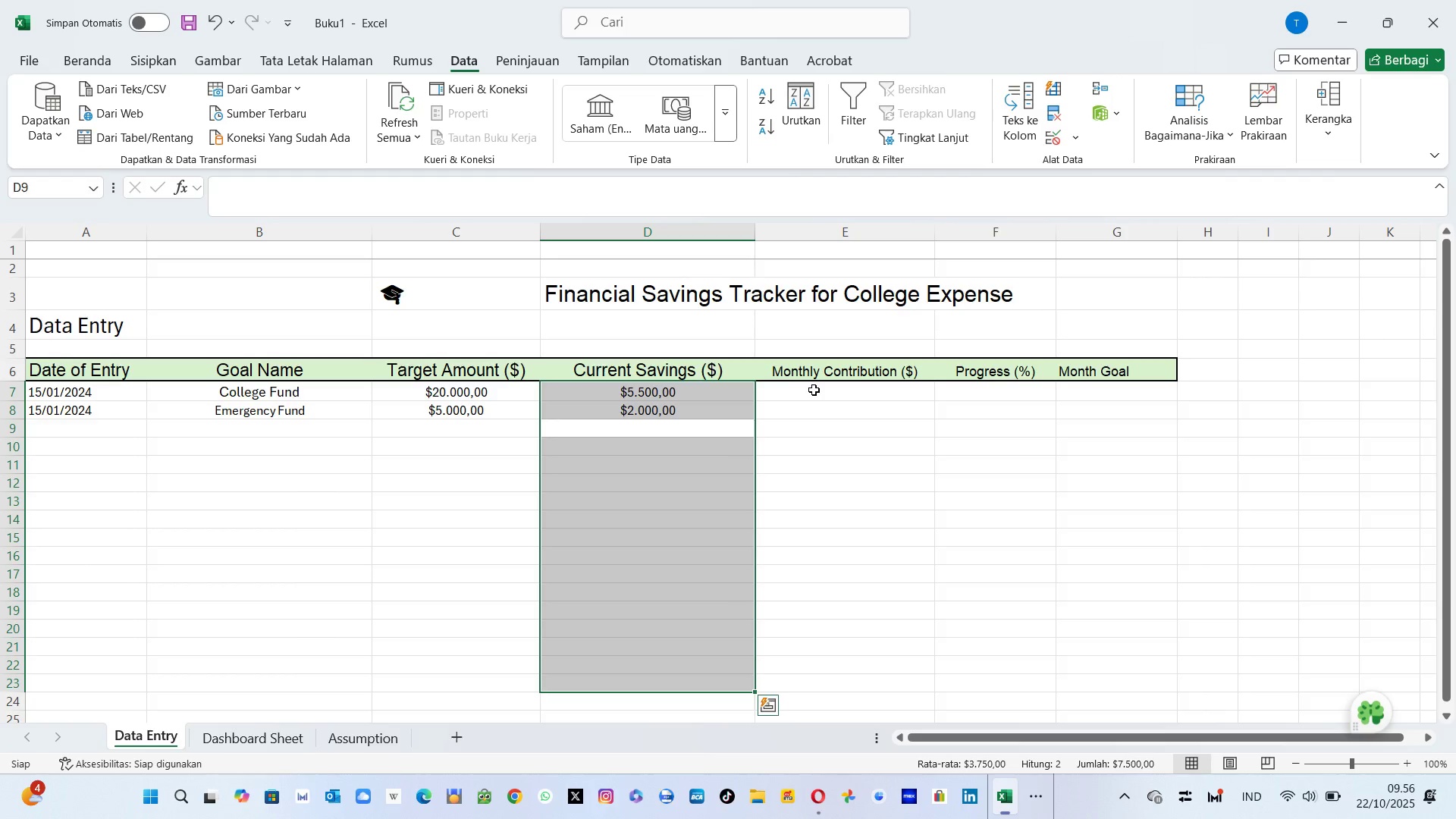 
left_click([814, 390])
 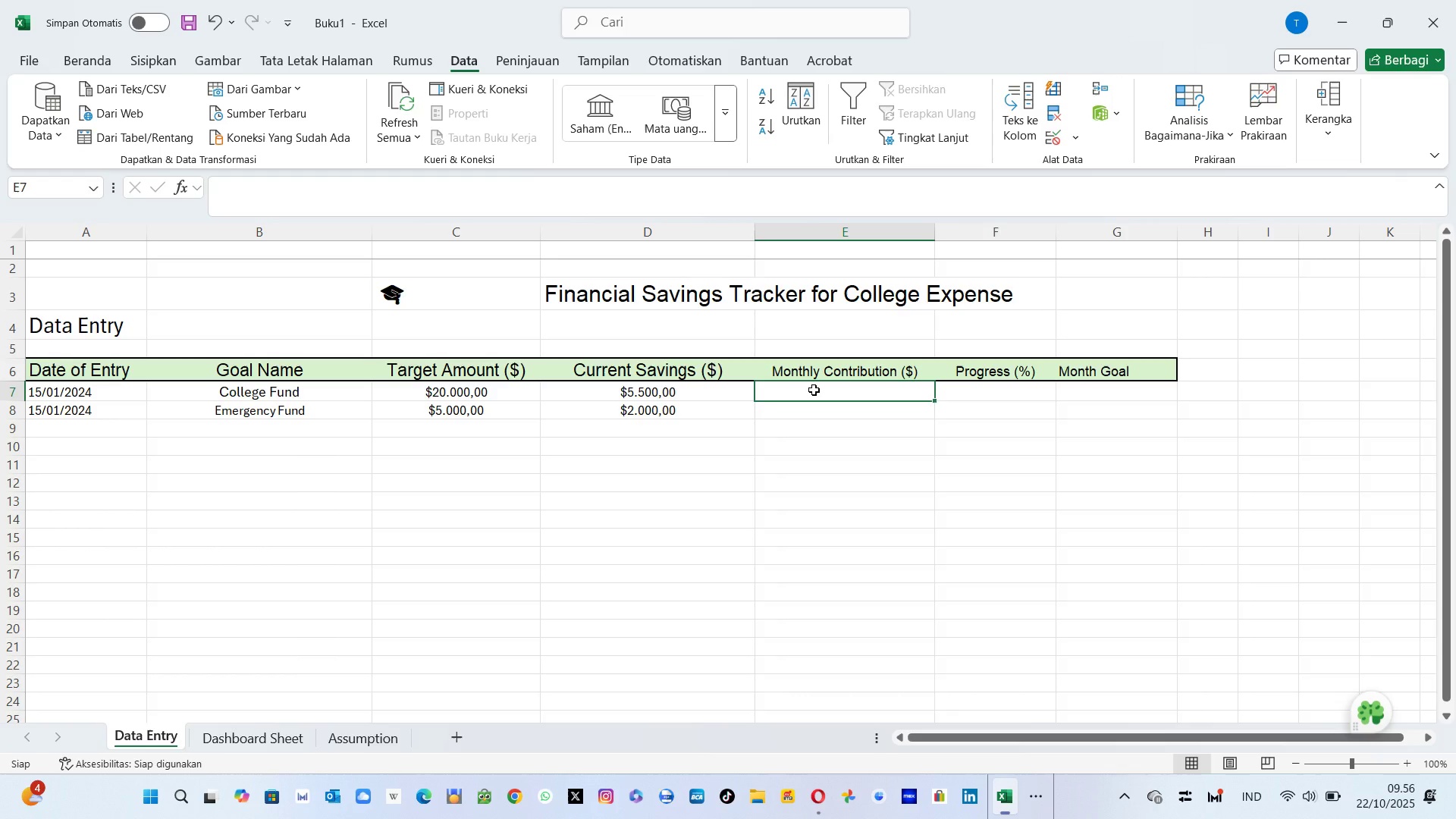 
wait(9.44)
 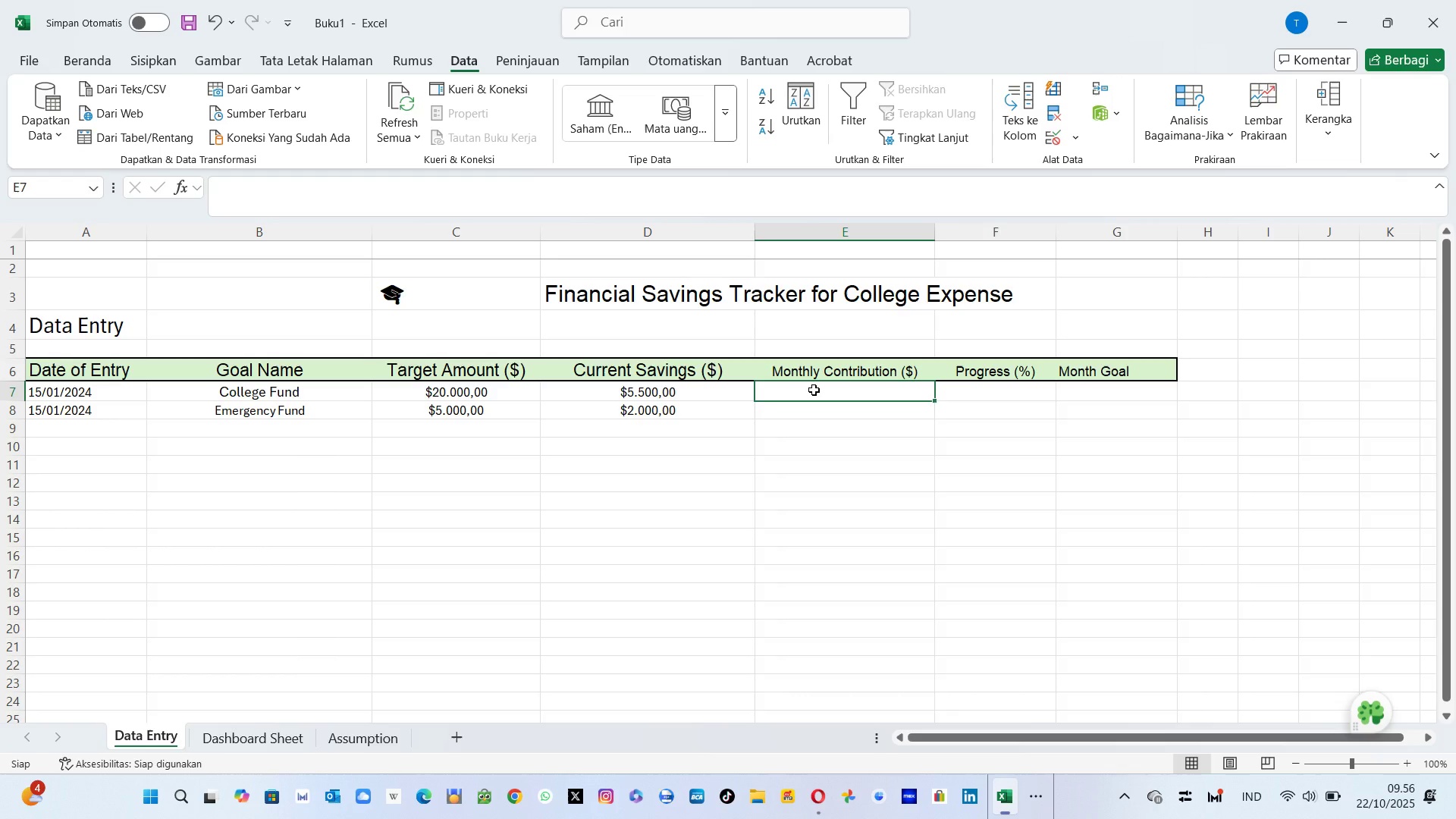 
left_click_drag(start_coordinate=[814, 390], to_coordinate=[843, 682])
 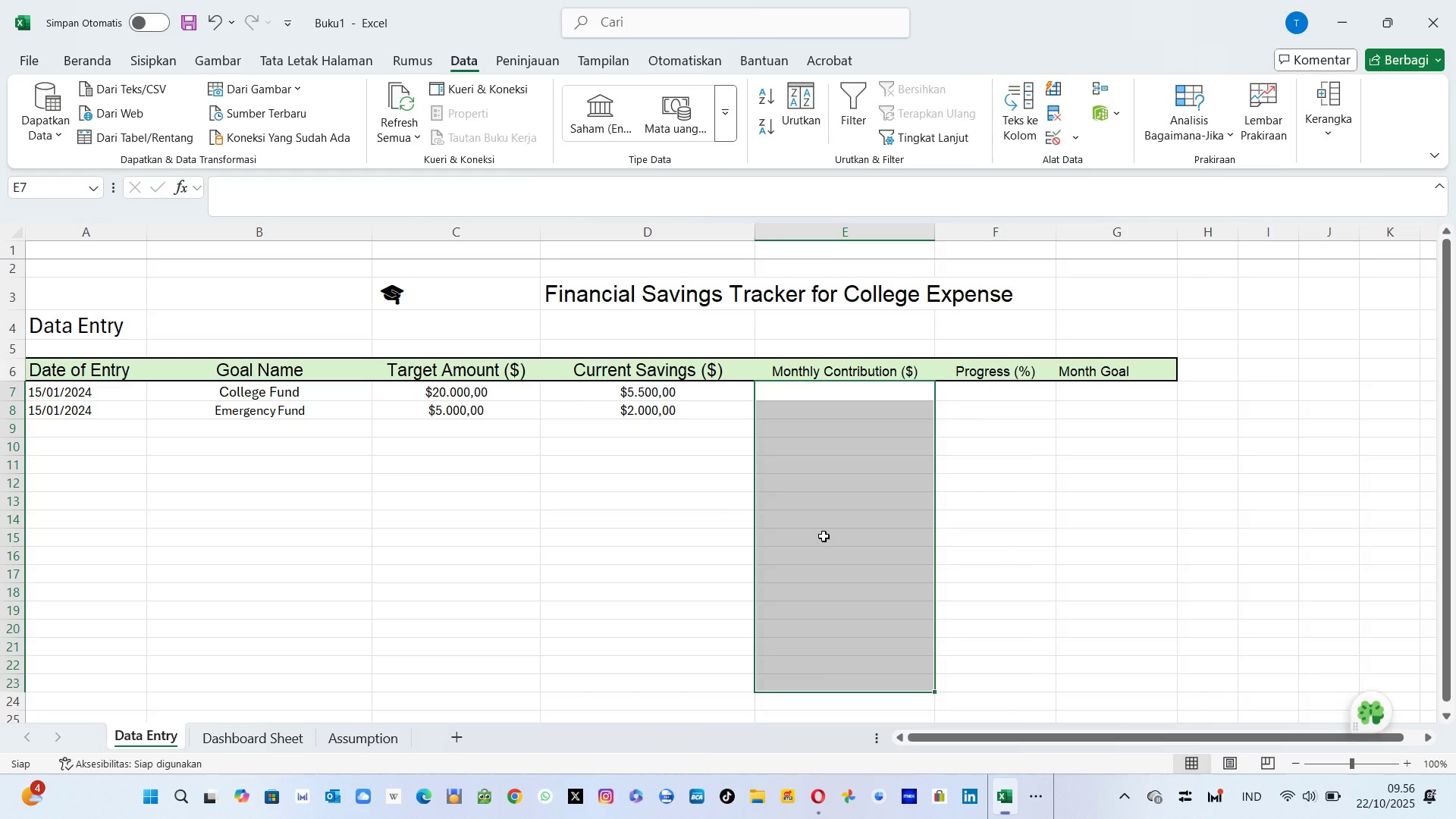 
left_click([824, 536])
 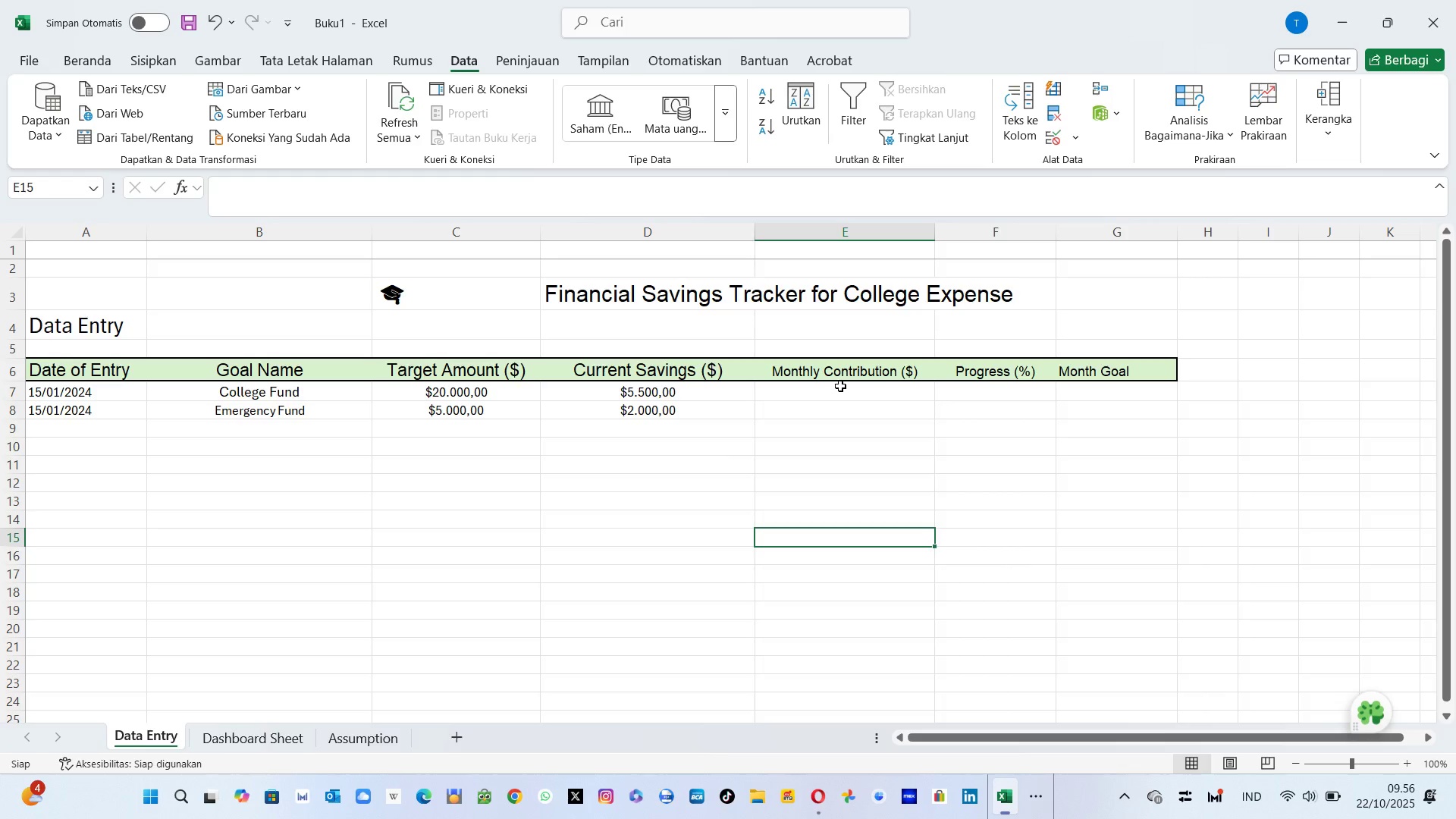 
left_click([840, 381])
 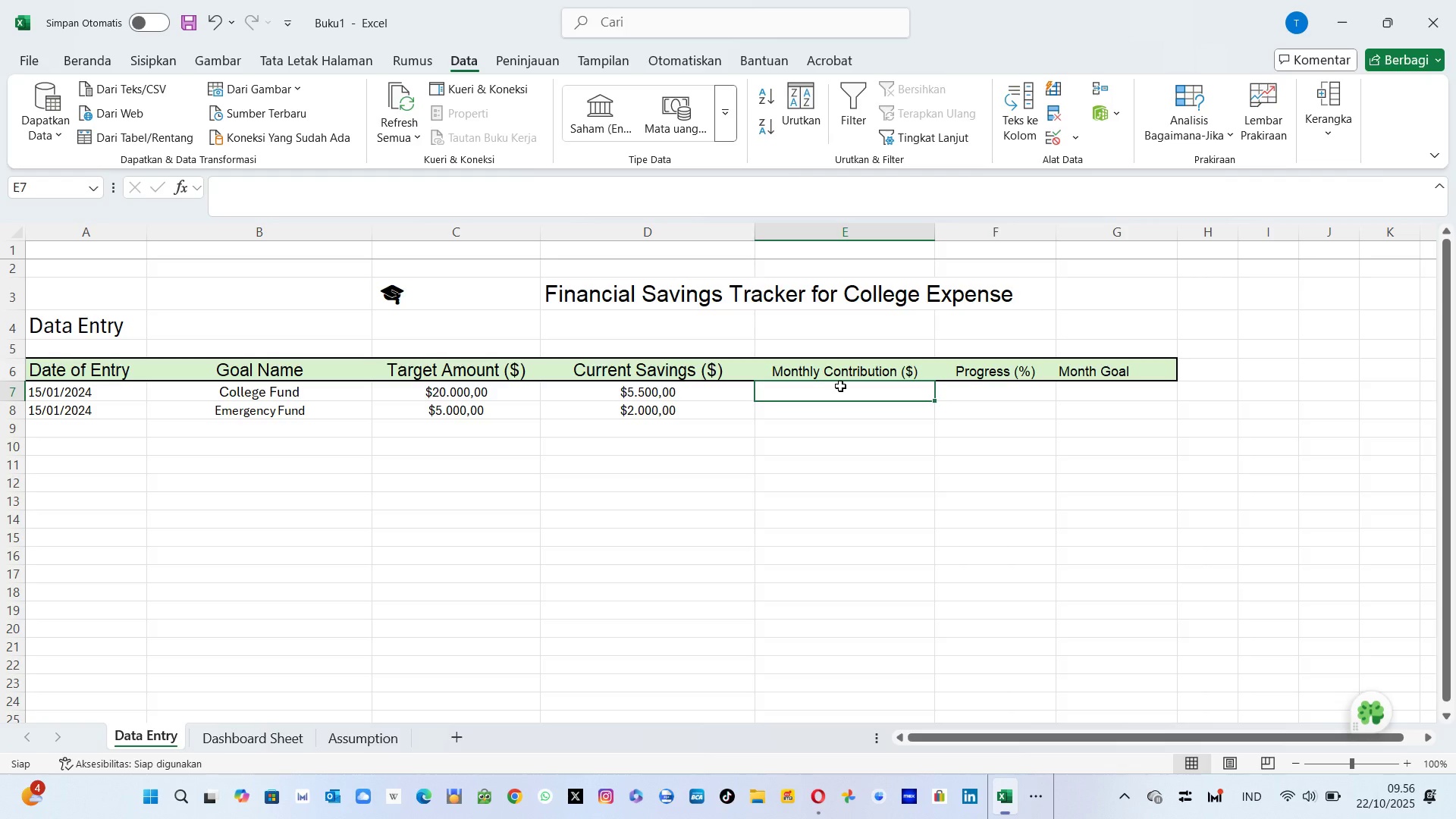 
left_click_drag(start_coordinate=[840, 386], to_coordinate=[861, 689])
 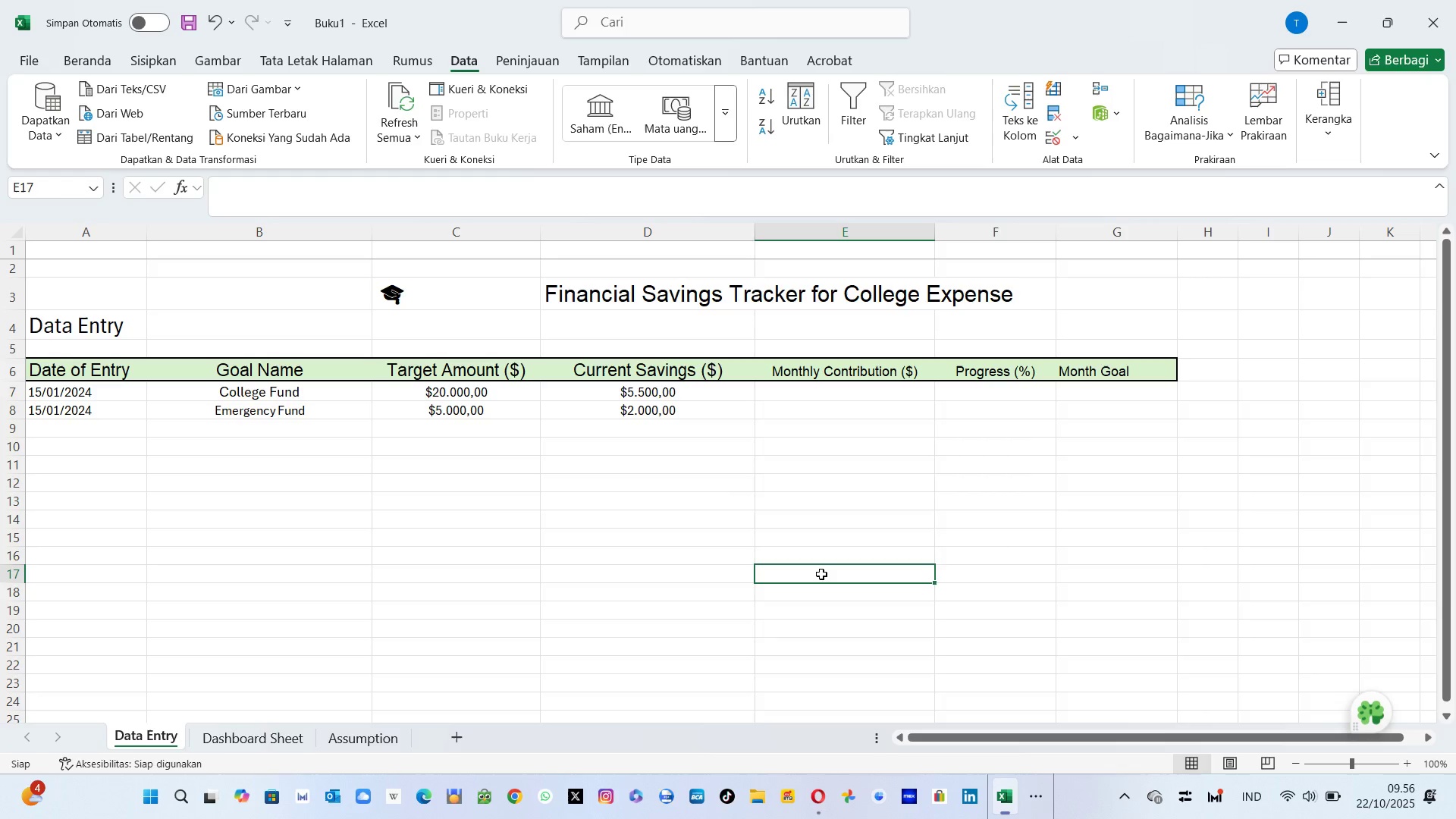 
left_click([821, 574])
 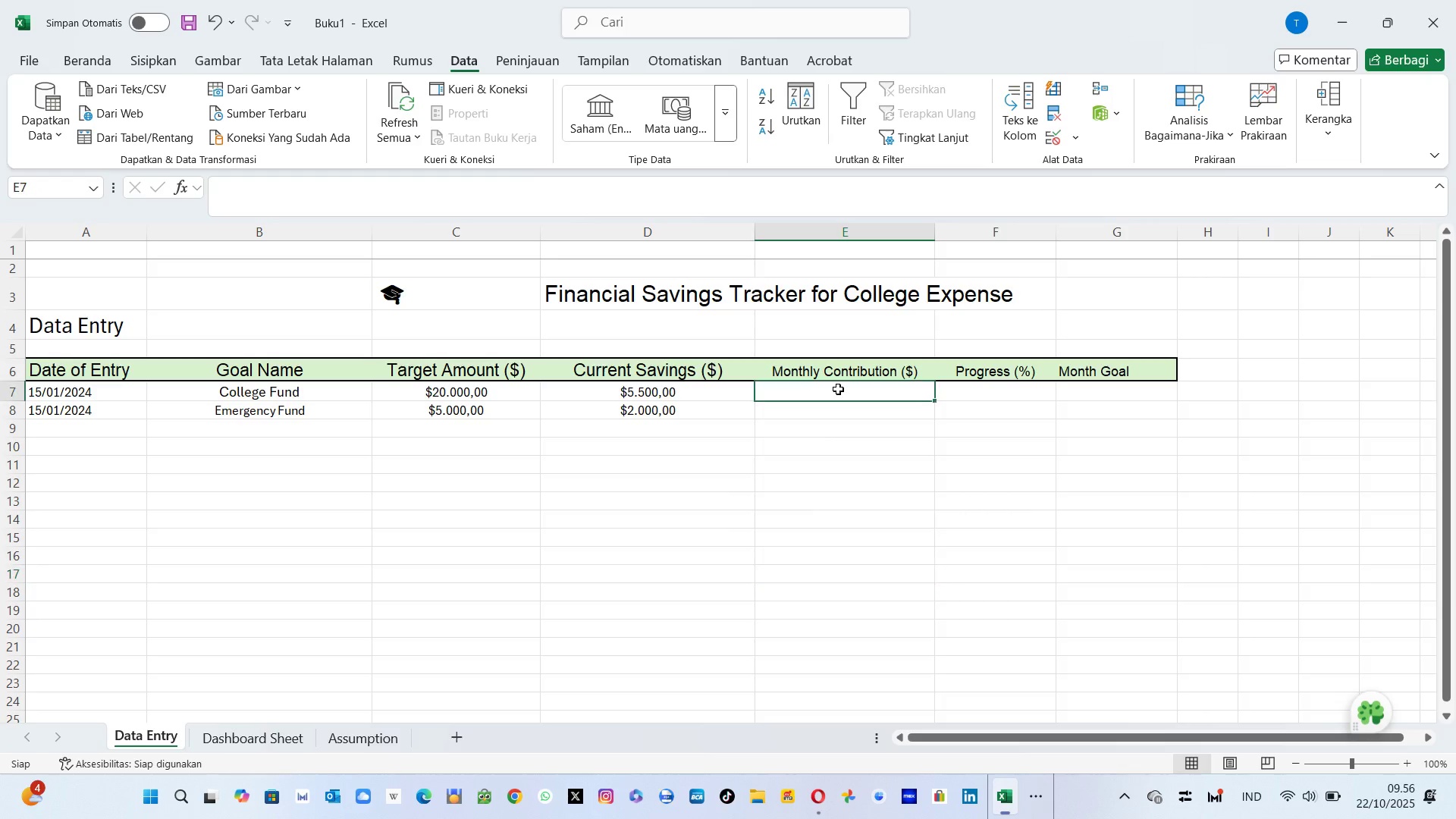 
left_click([838, 389])
 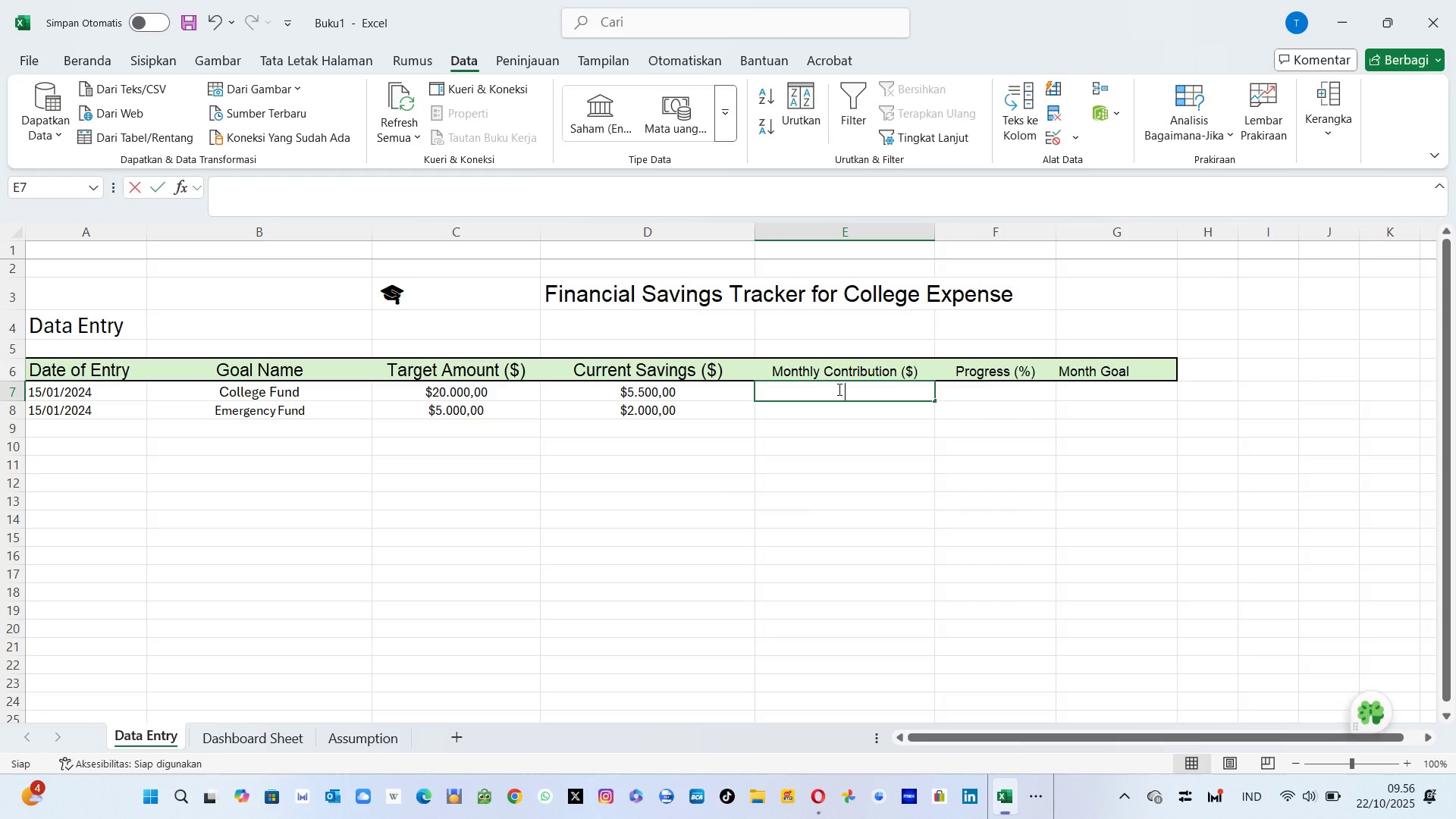 
left_click_drag(start_coordinate=[838, 389], to_coordinate=[870, 692])
 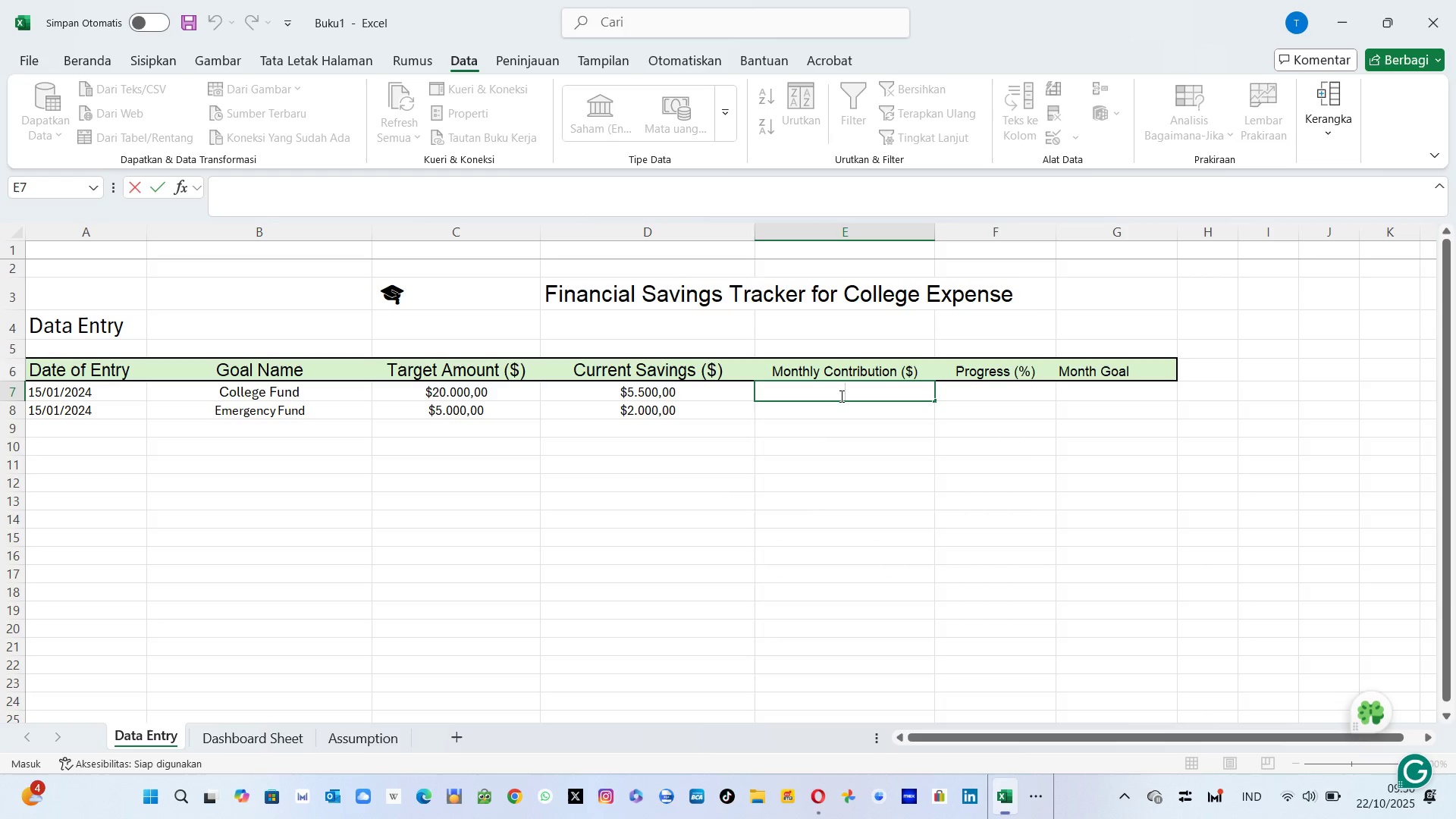 
left_click([839, 395])
 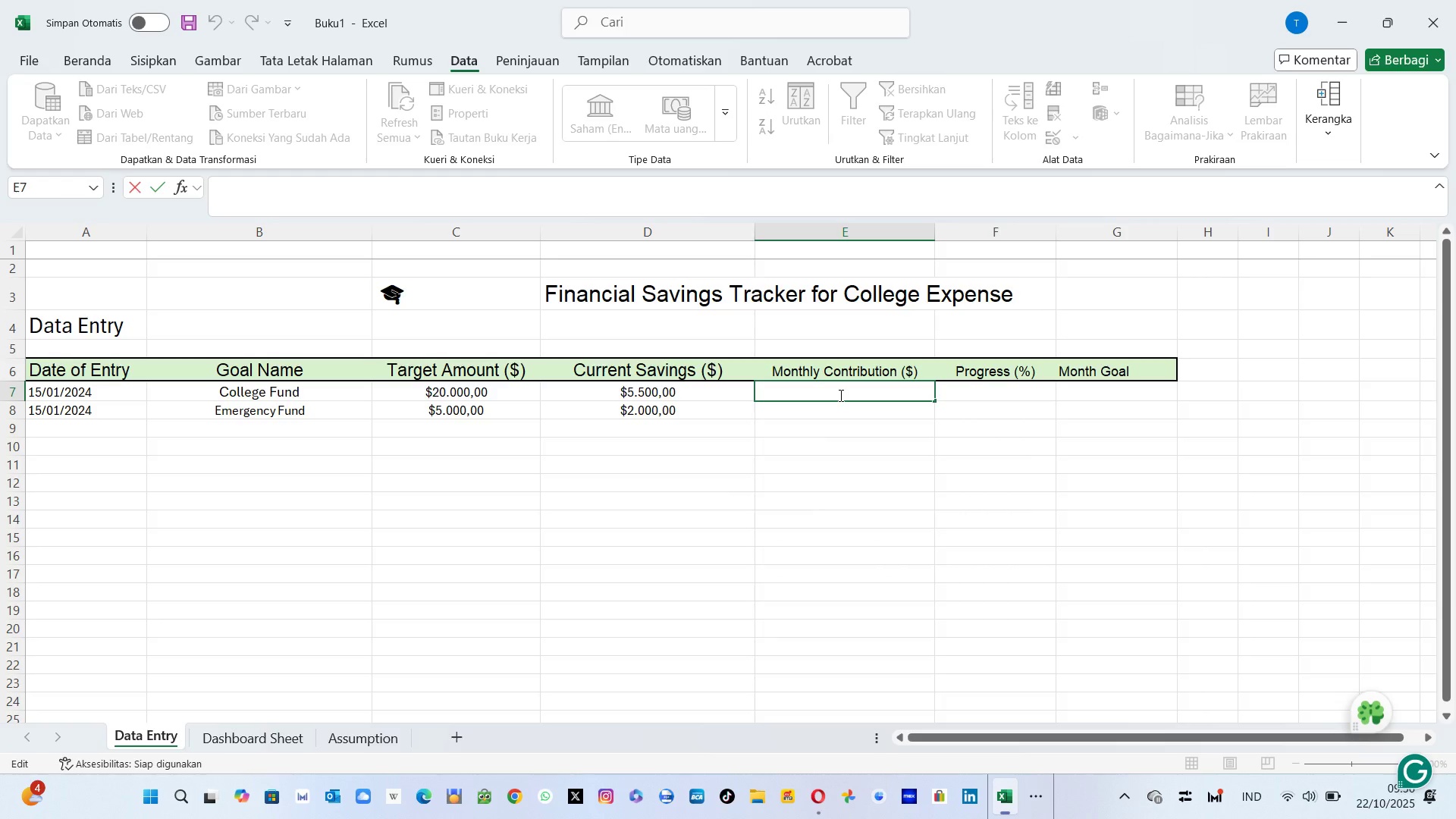 
left_click([839, 395])
 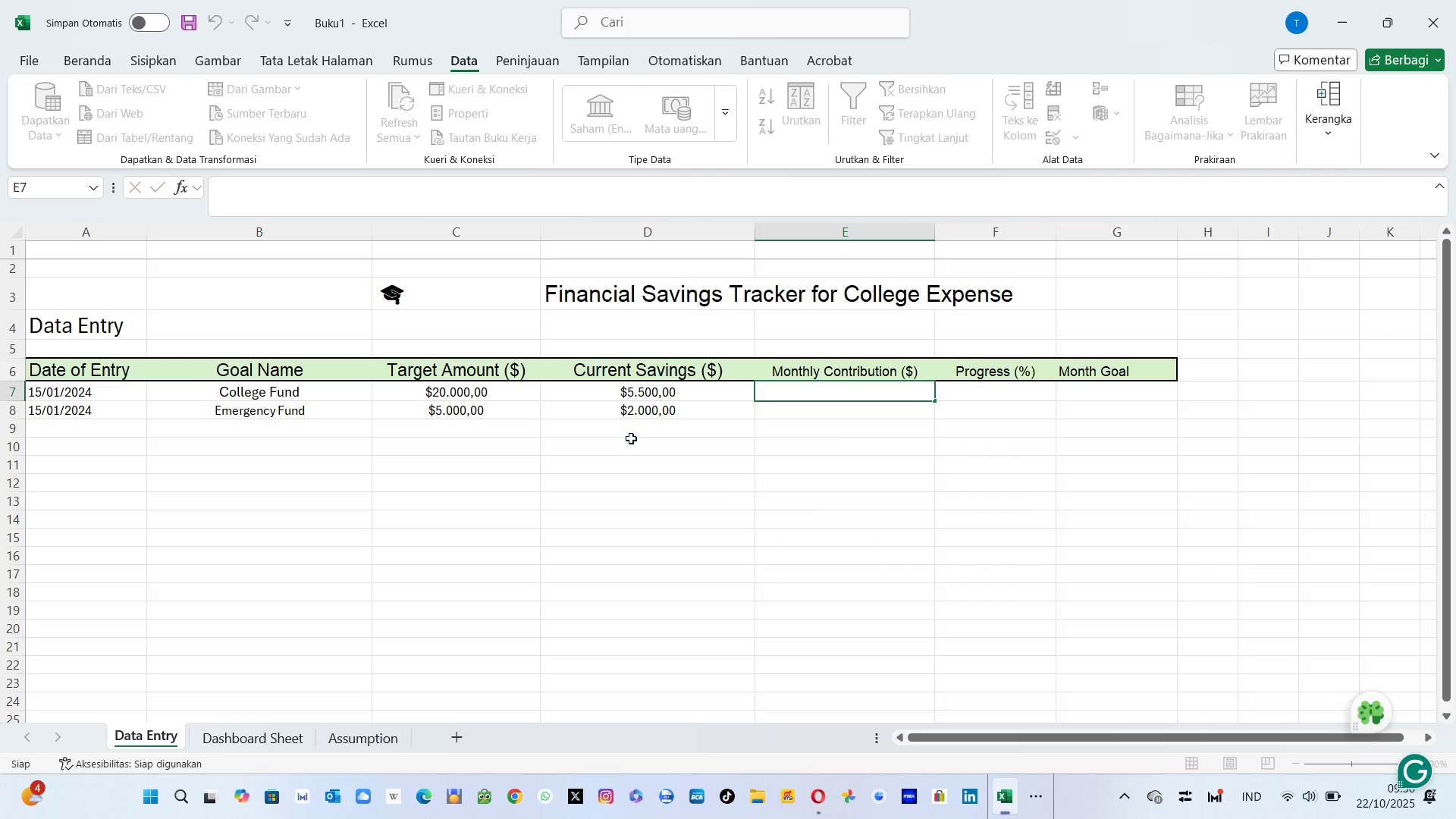 
left_click([631, 438])
 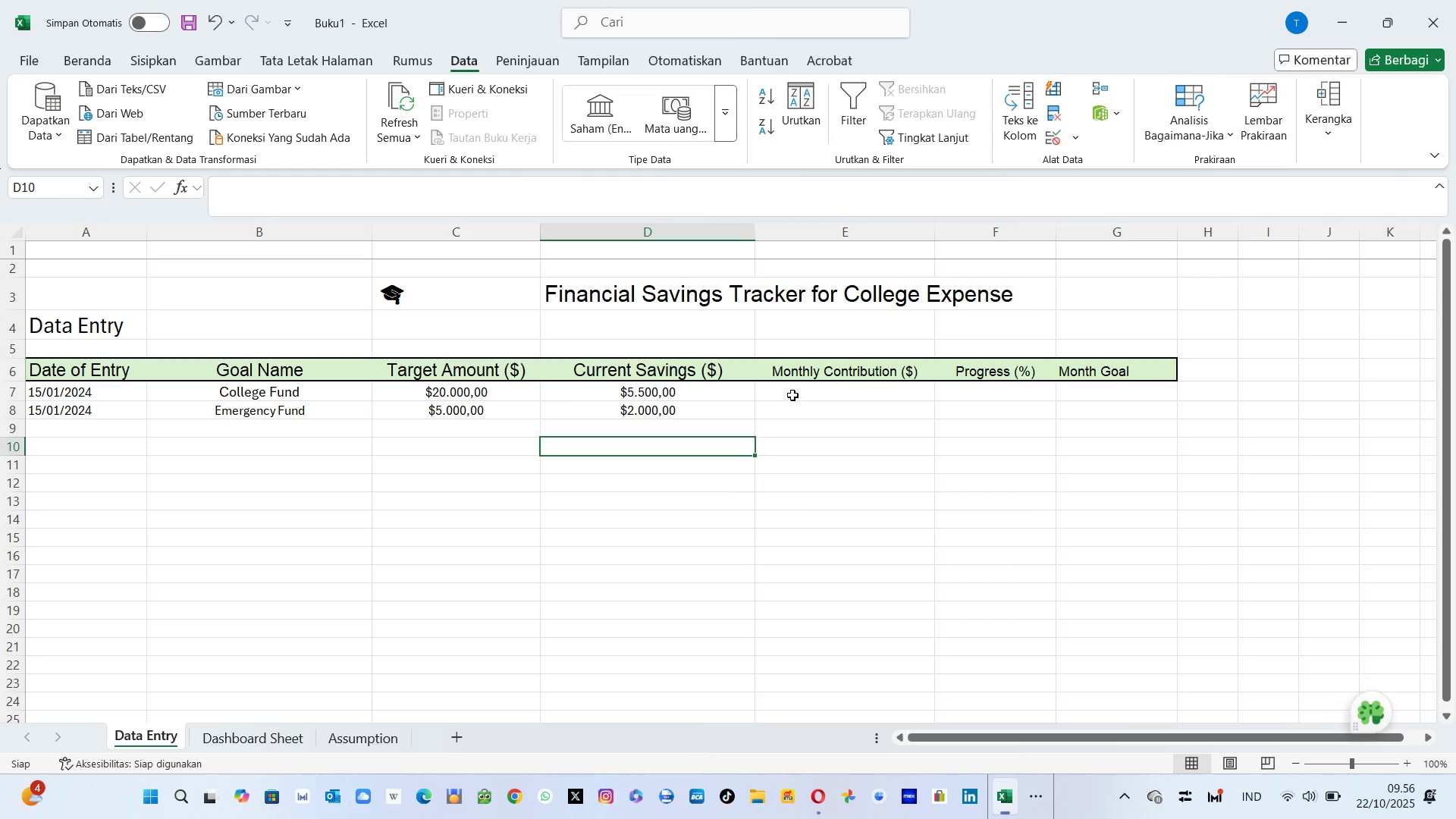 
left_click([792, 395])
 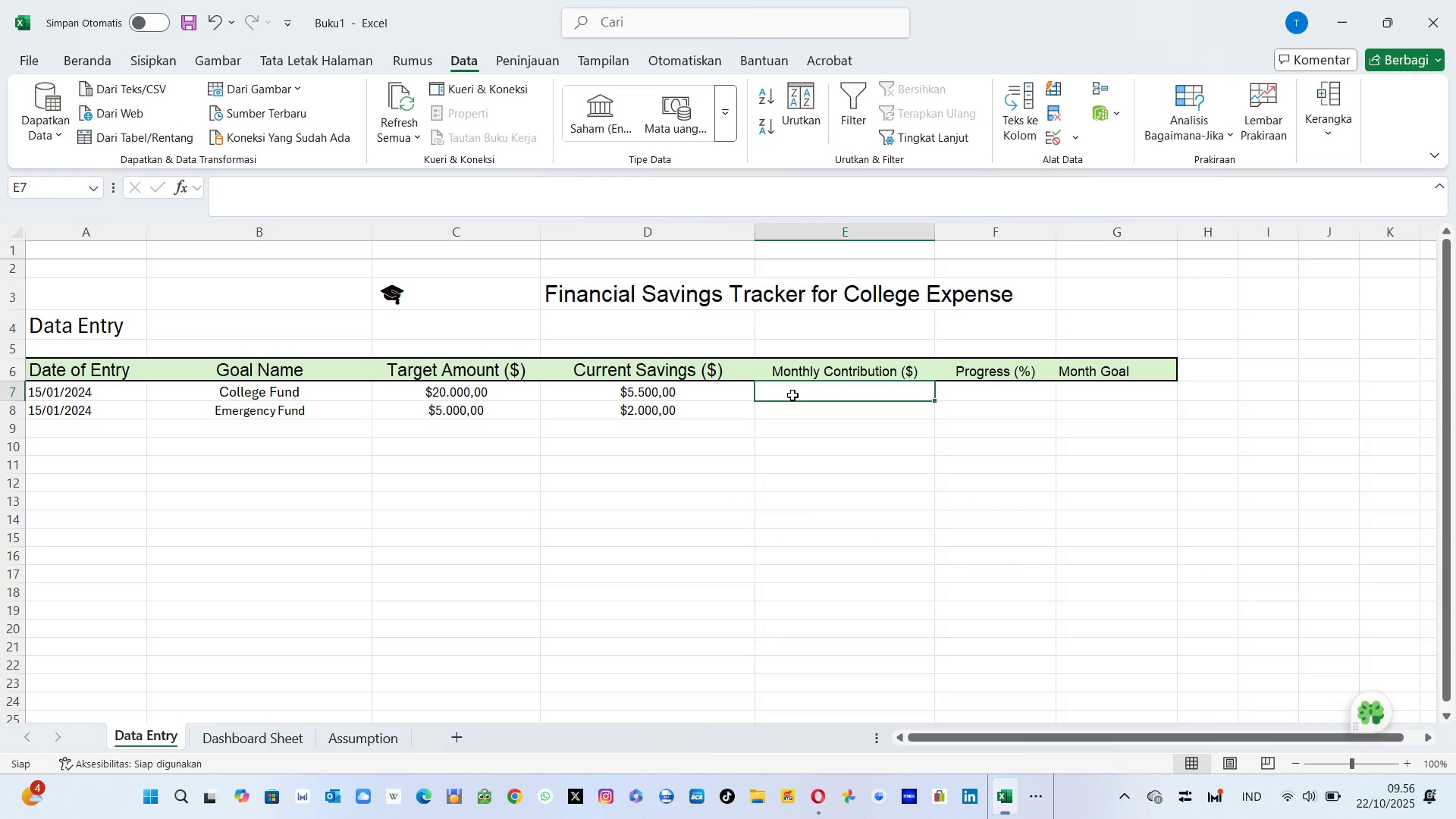 
left_click_drag(start_coordinate=[792, 395], to_coordinate=[811, 682])
 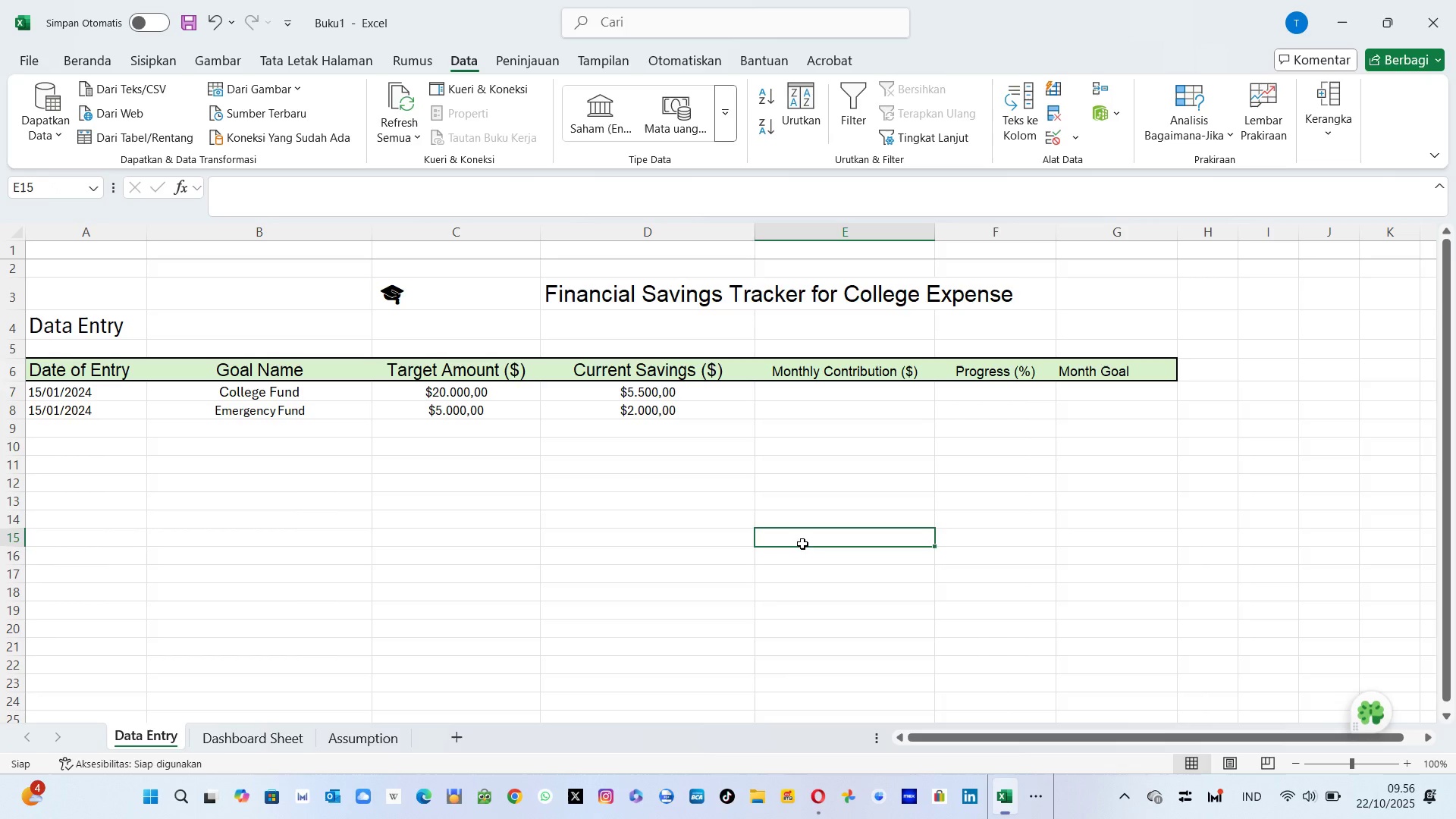 
left_click([802, 544])
 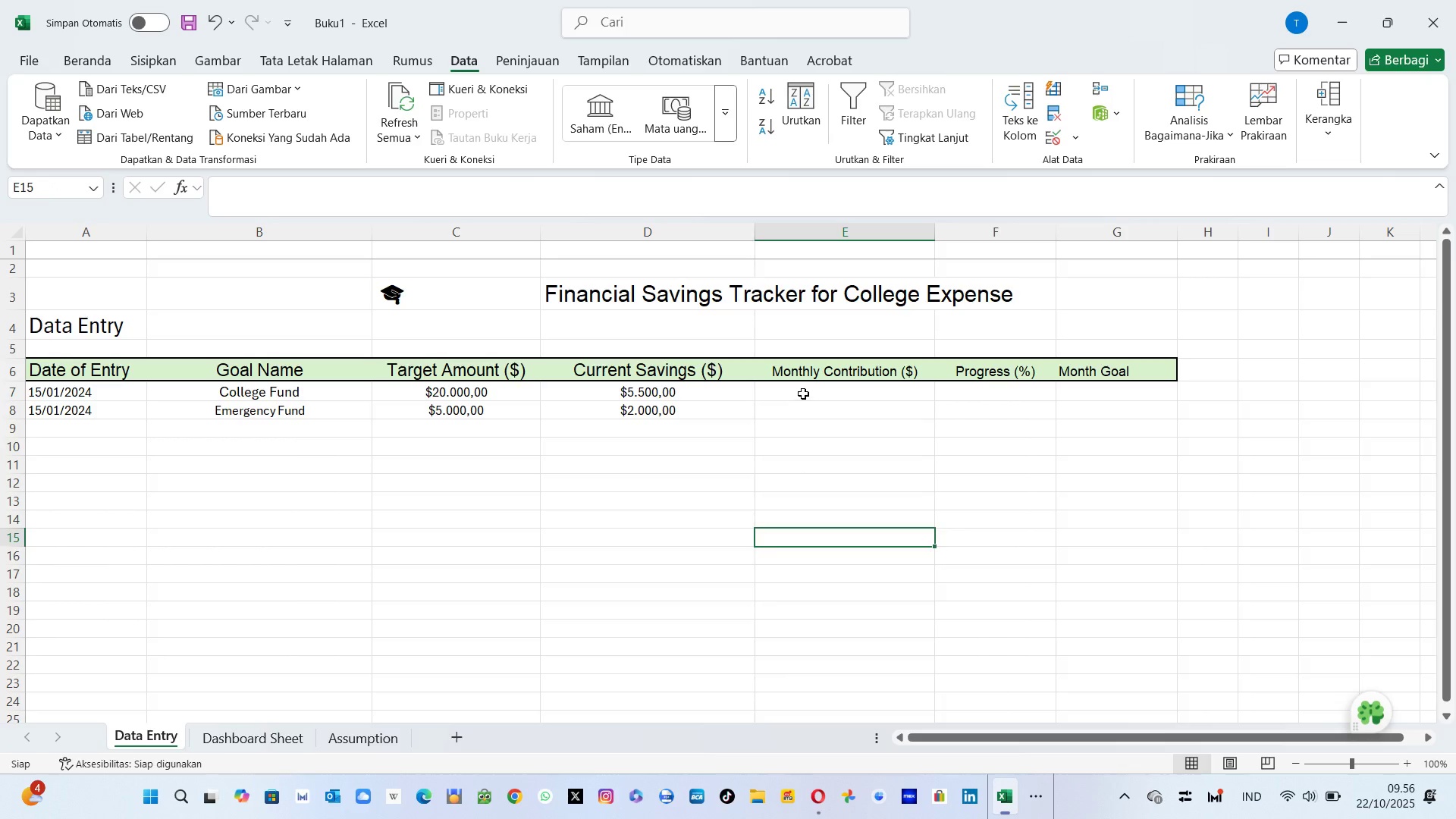 
left_click([803, 394])
 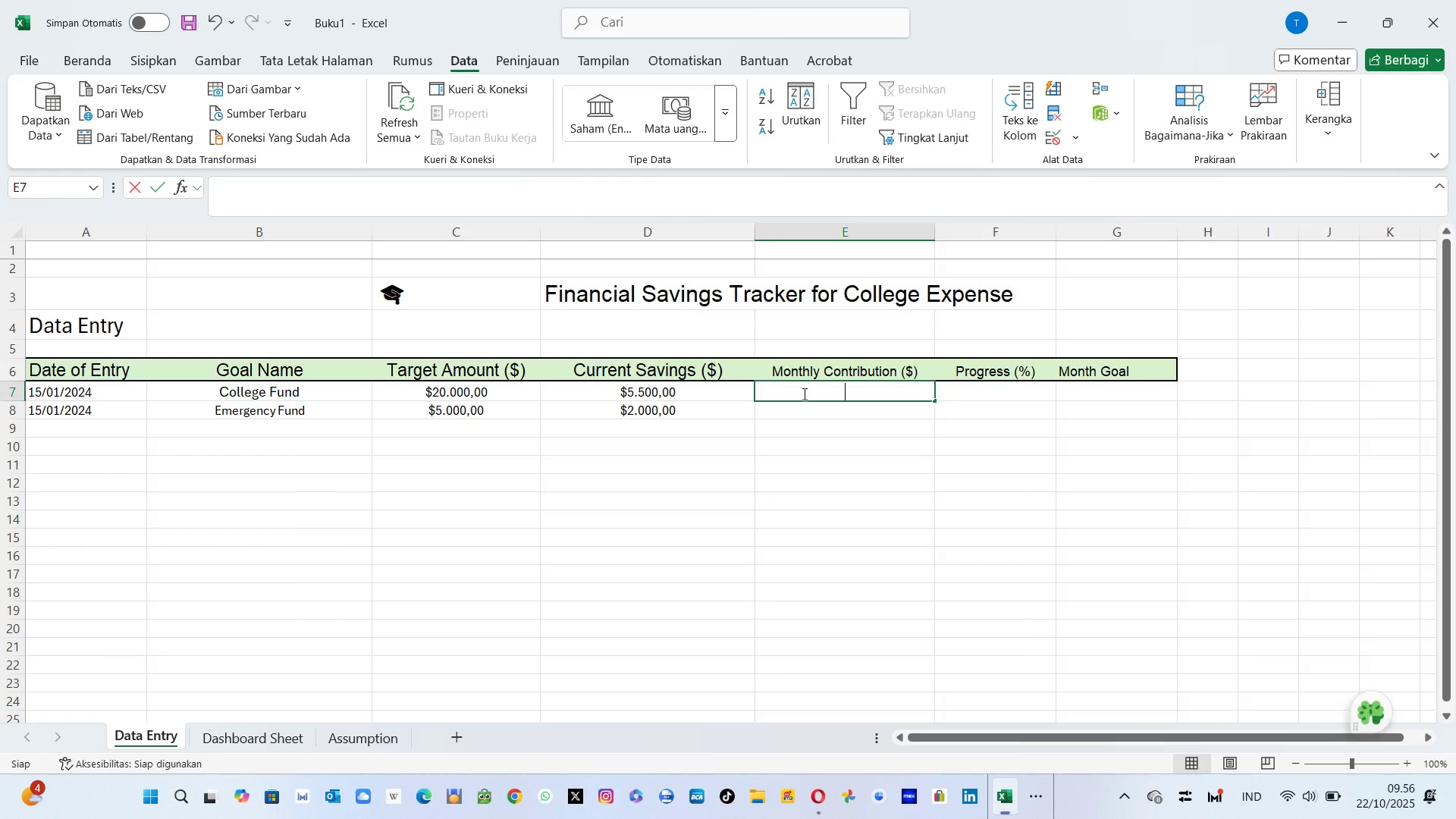 
left_click_drag(start_coordinate=[803, 394], to_coordinate=[806, 567])
 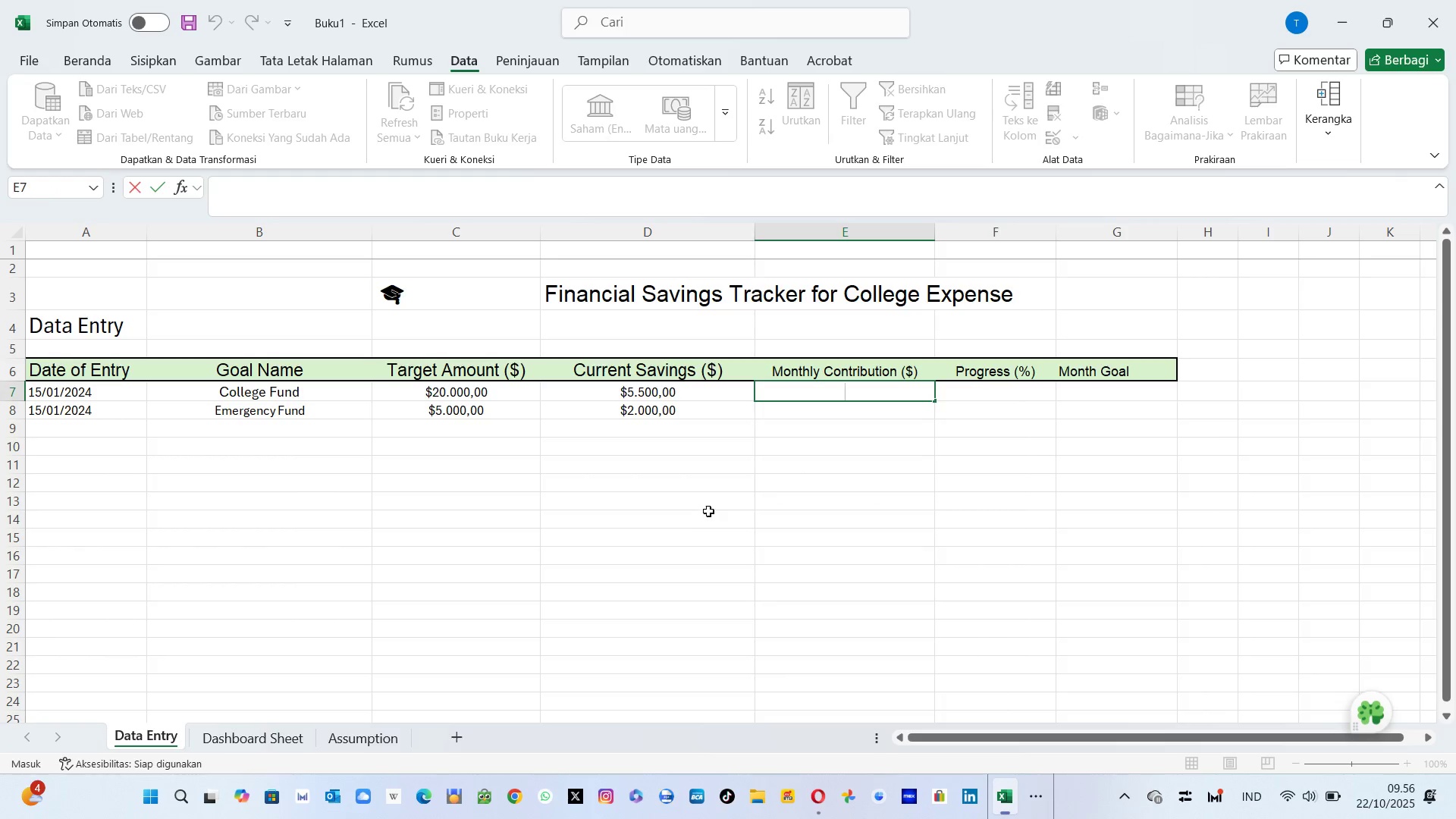 
left_click([708, 511])
 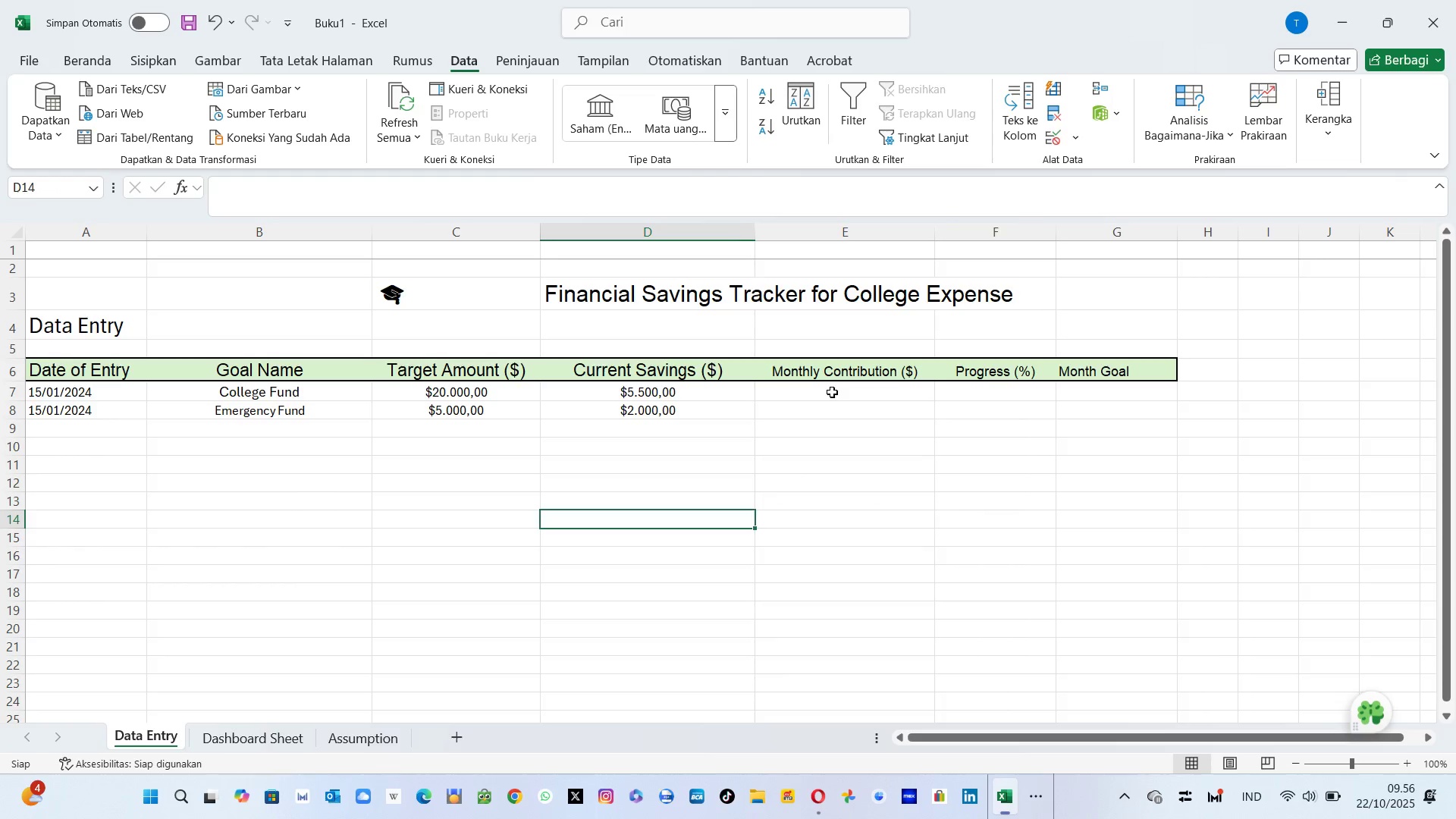 
left_click([832, 392])
 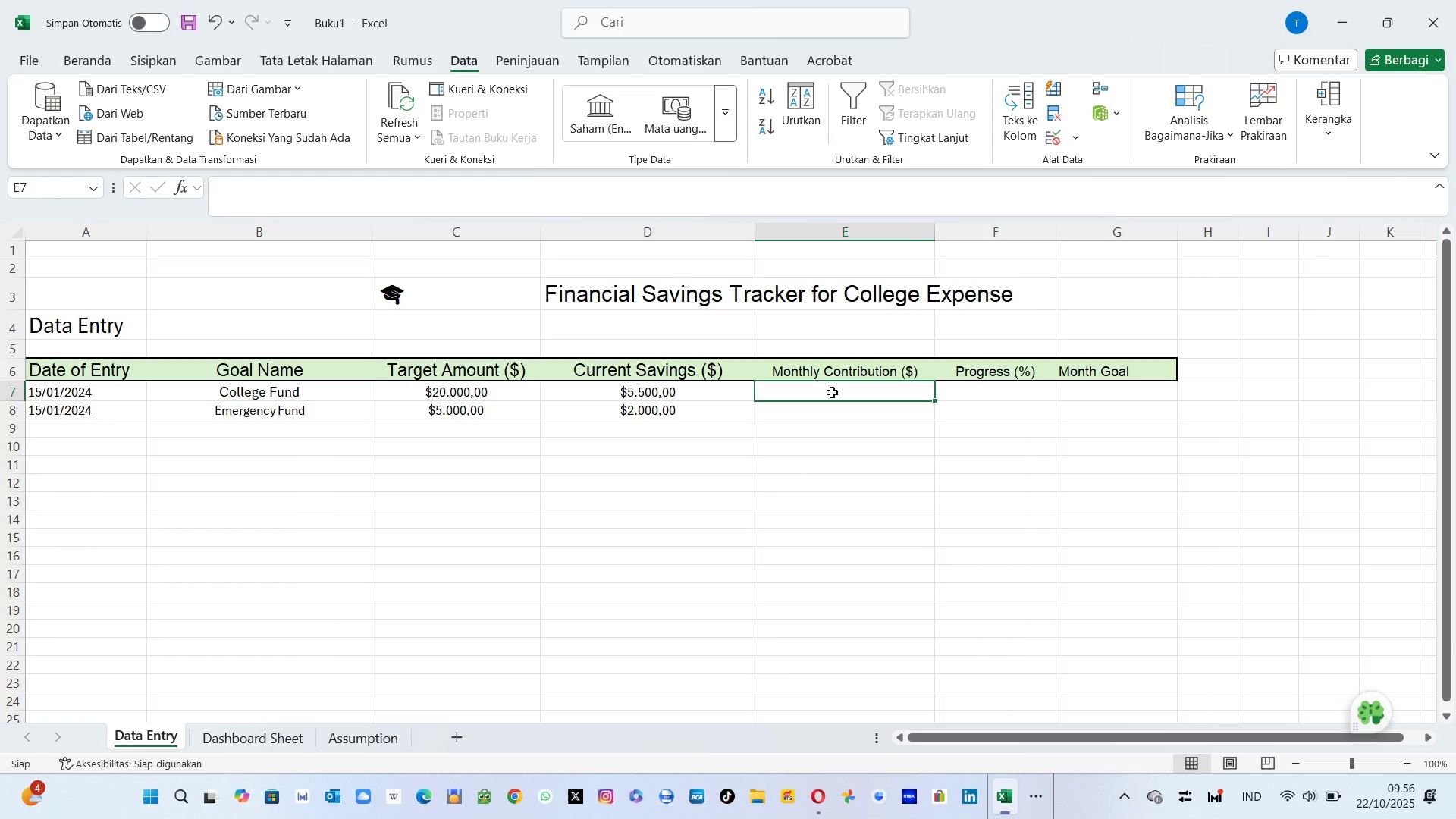 
left_click_drag(start_coordinate=[832, 392], to_coordinate=[844, 679])
 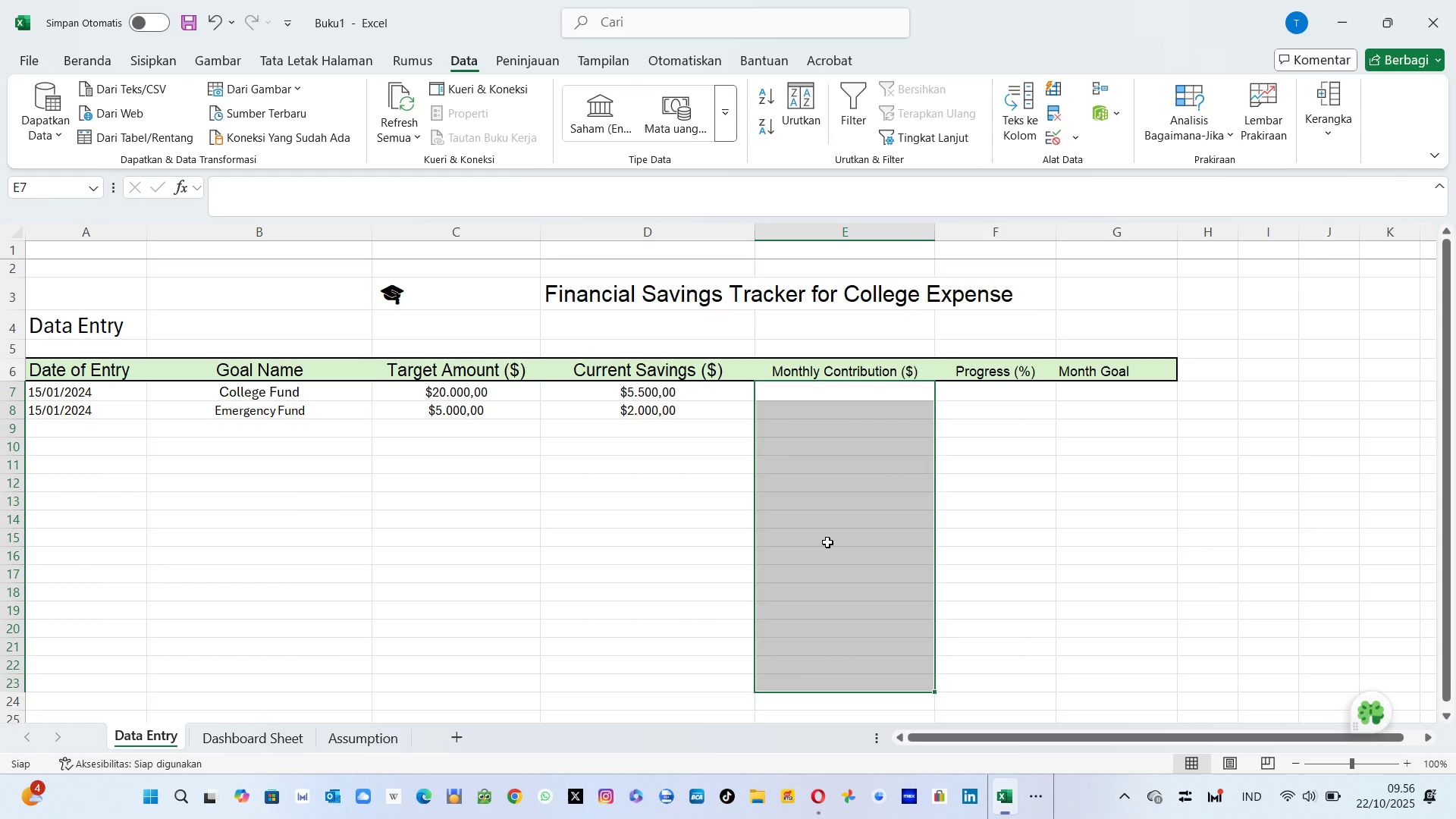 
right_click([827, 542])
 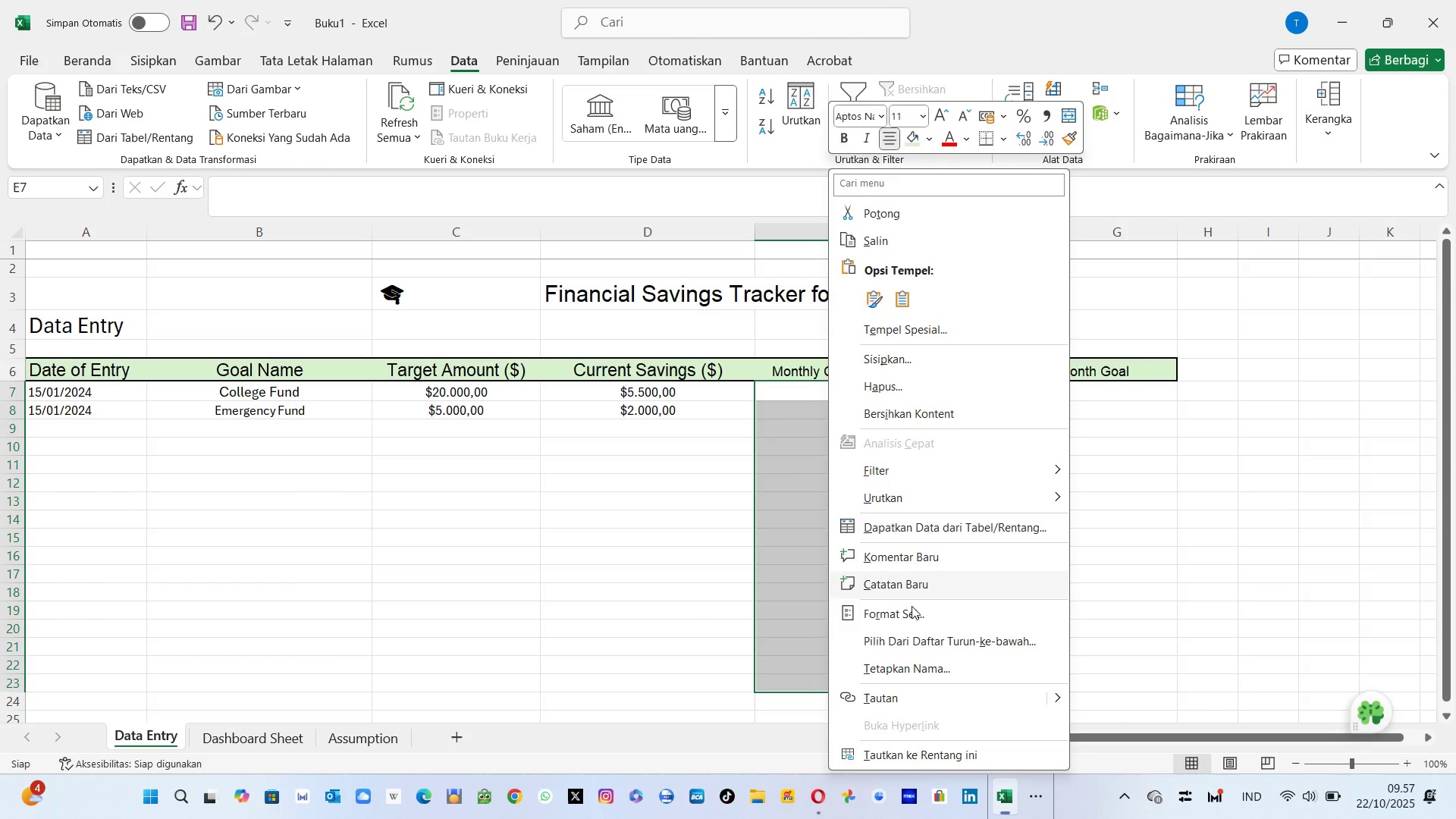 
left_click([912, 627])
 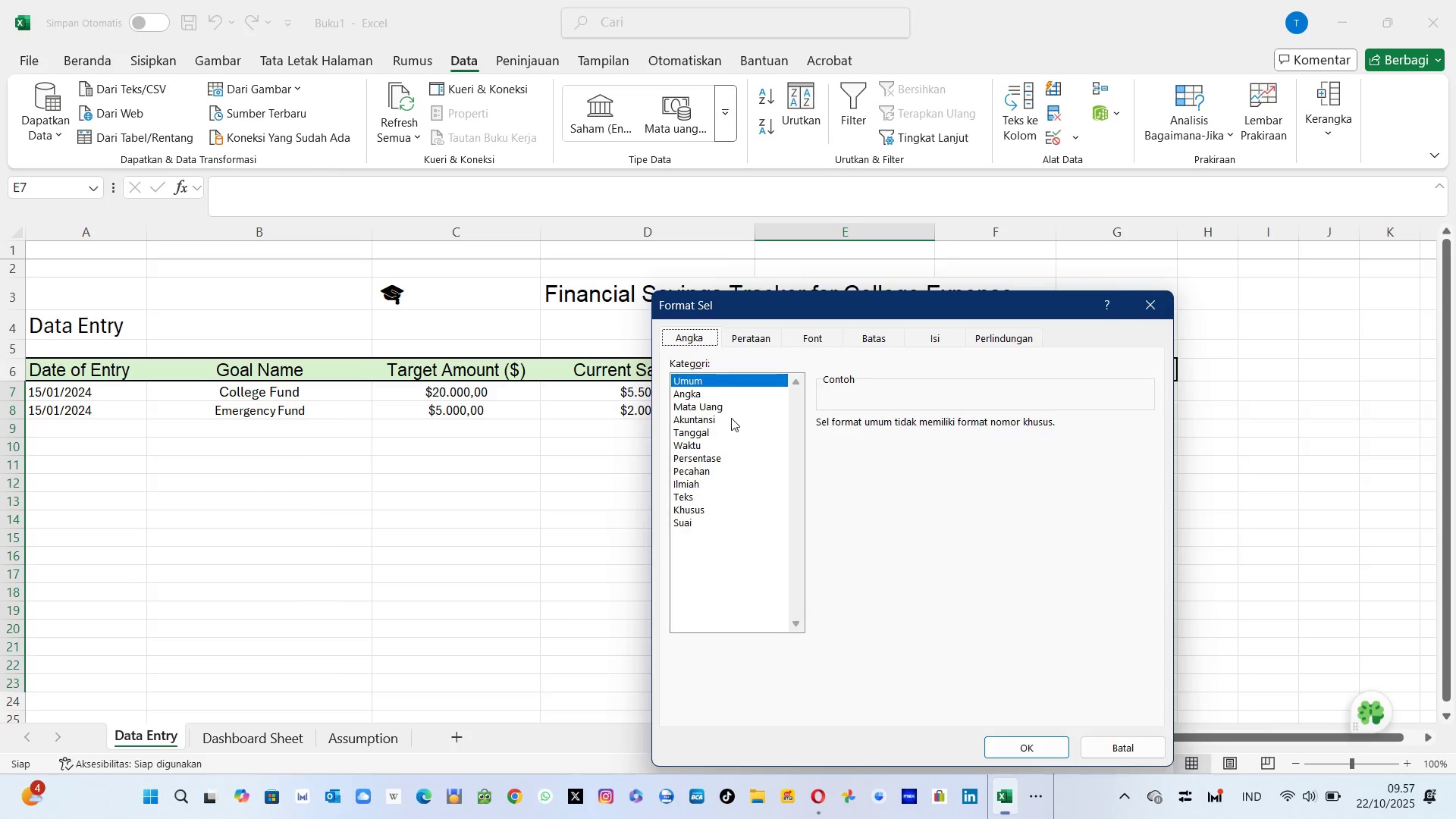 
left_click([723, 405])
 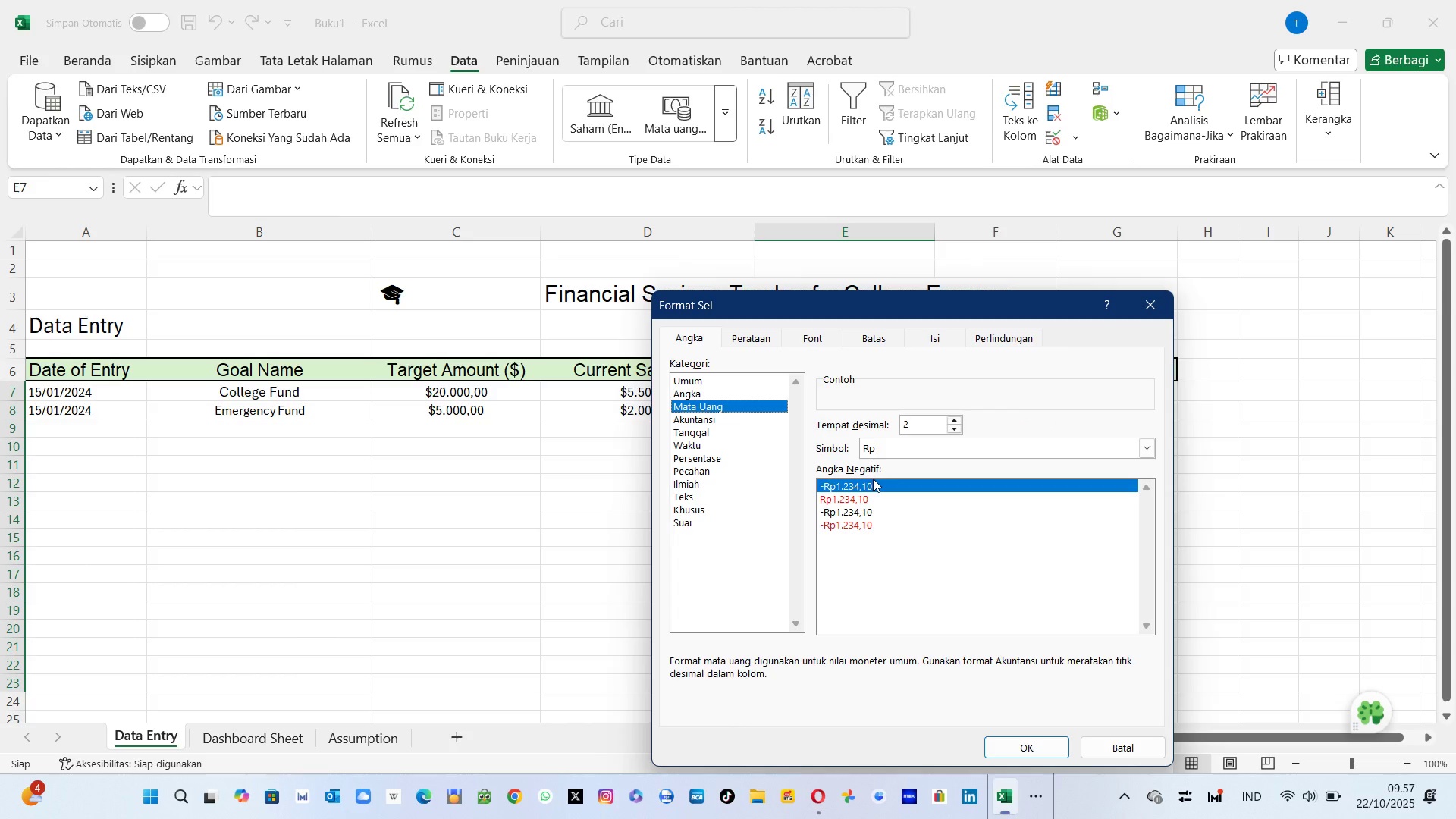 
left_click([907, 447])
 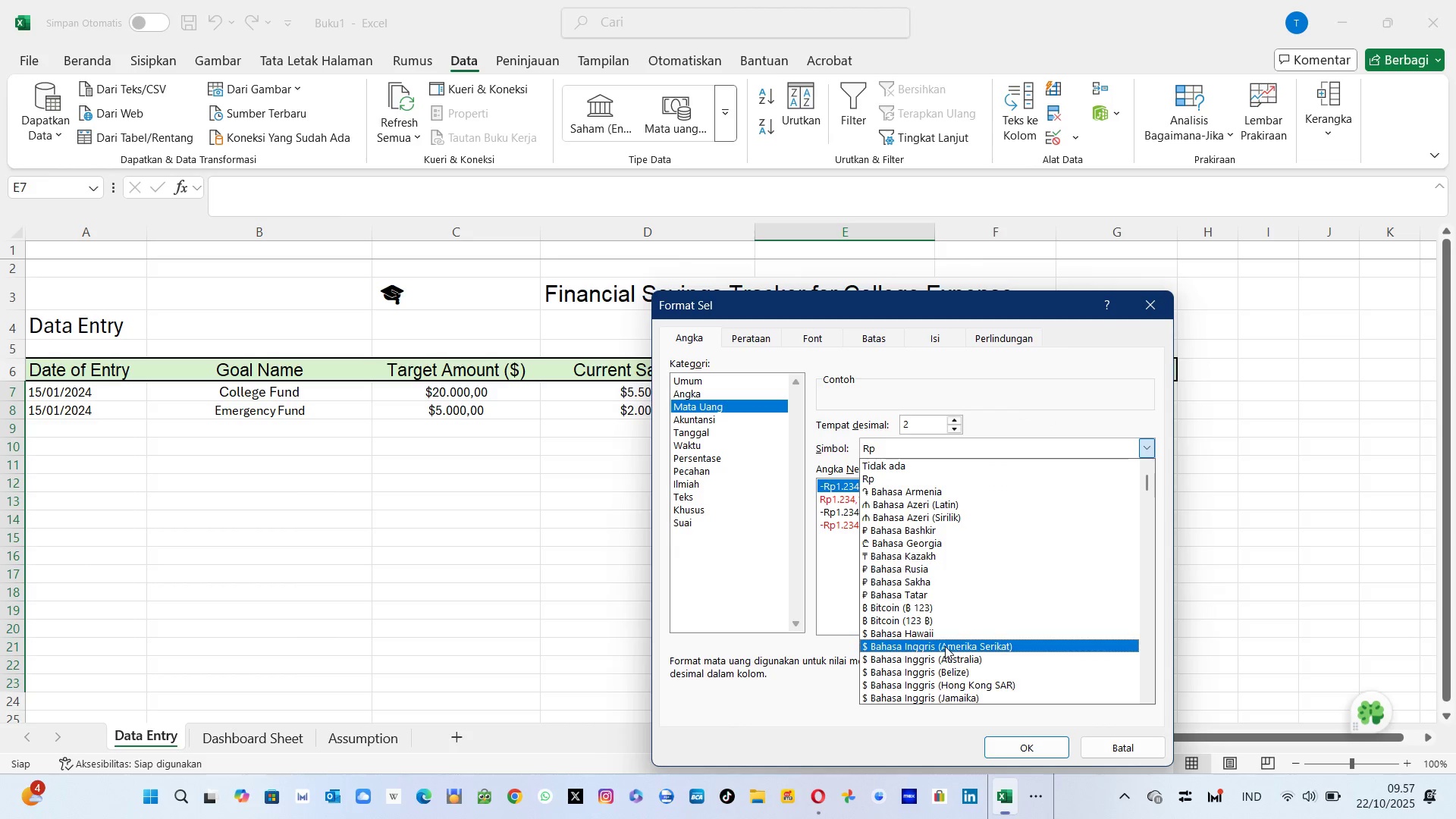 
left_click([945, 646])
 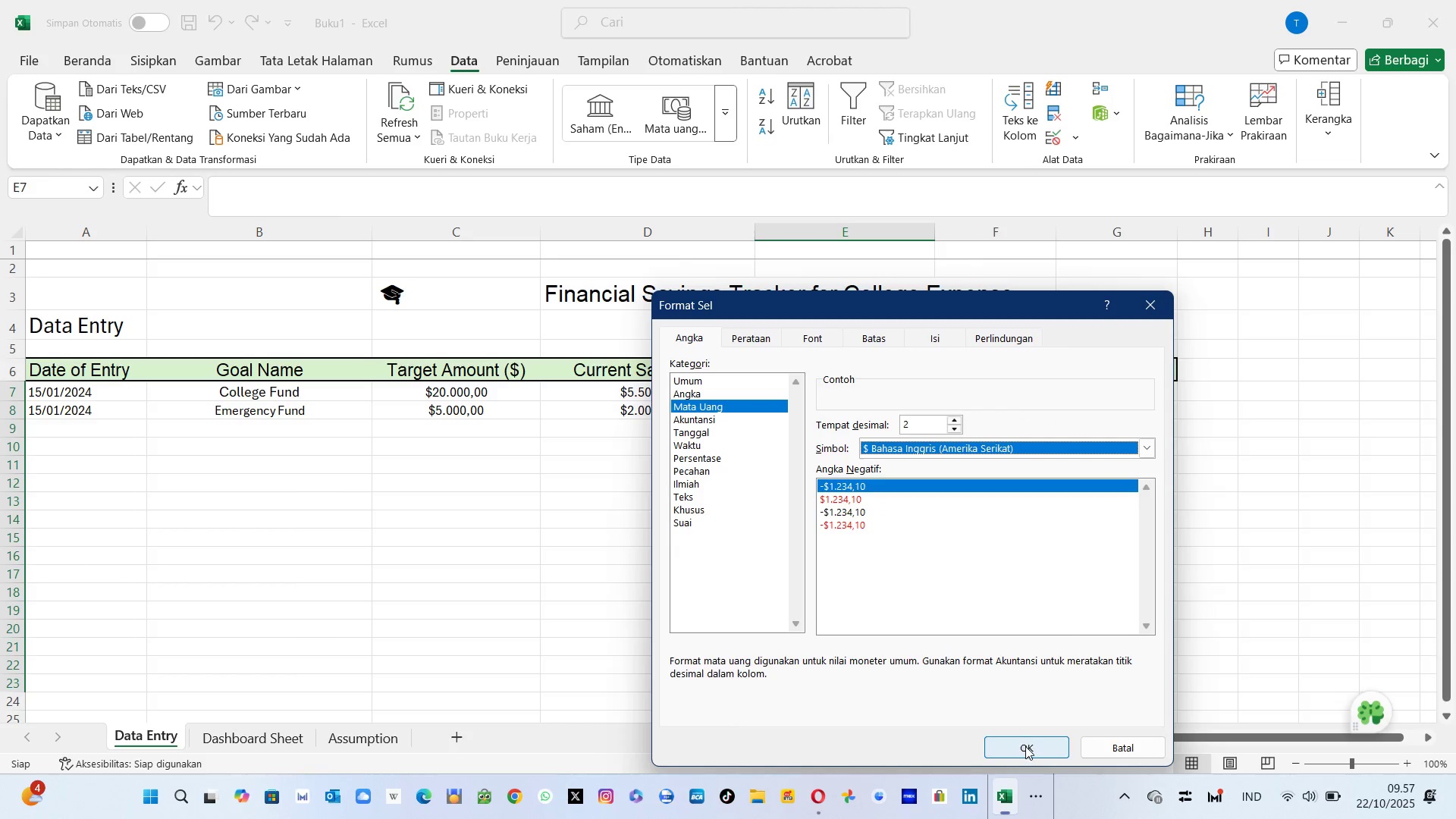 
left_click([1025, 746])
 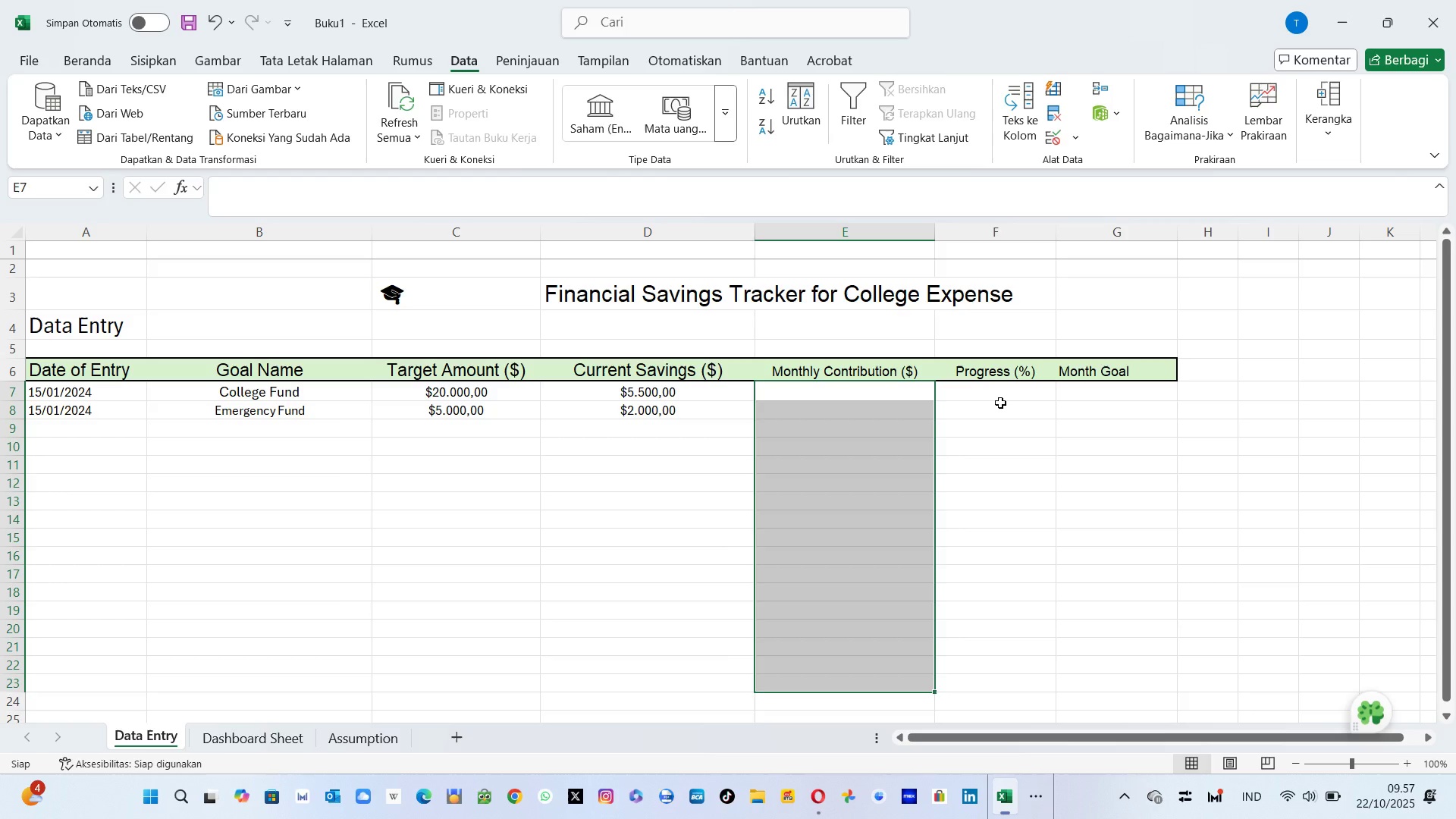 
wait(22.06)
 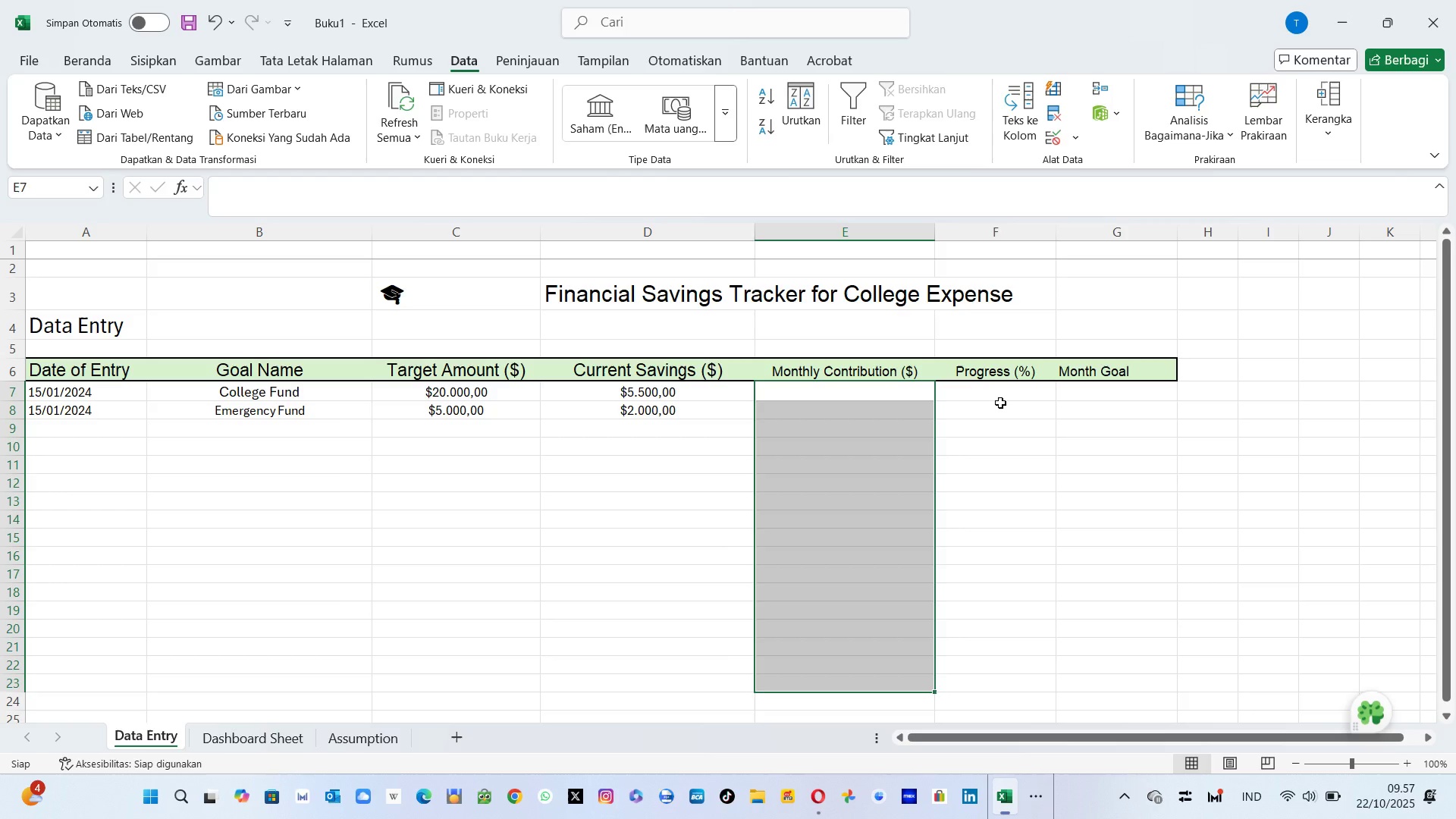 
left_click([868, 394])
 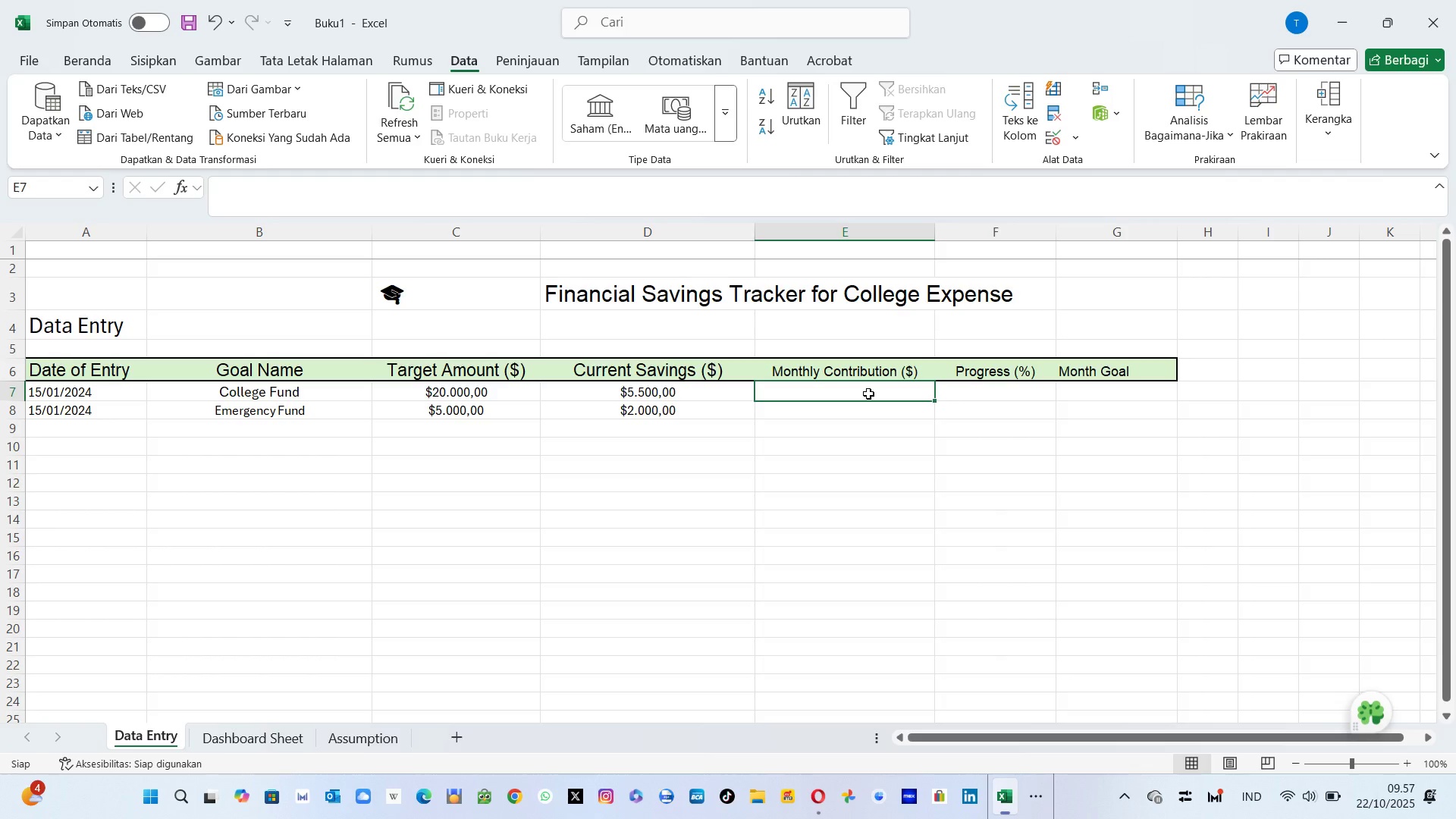 
key(Equal)
 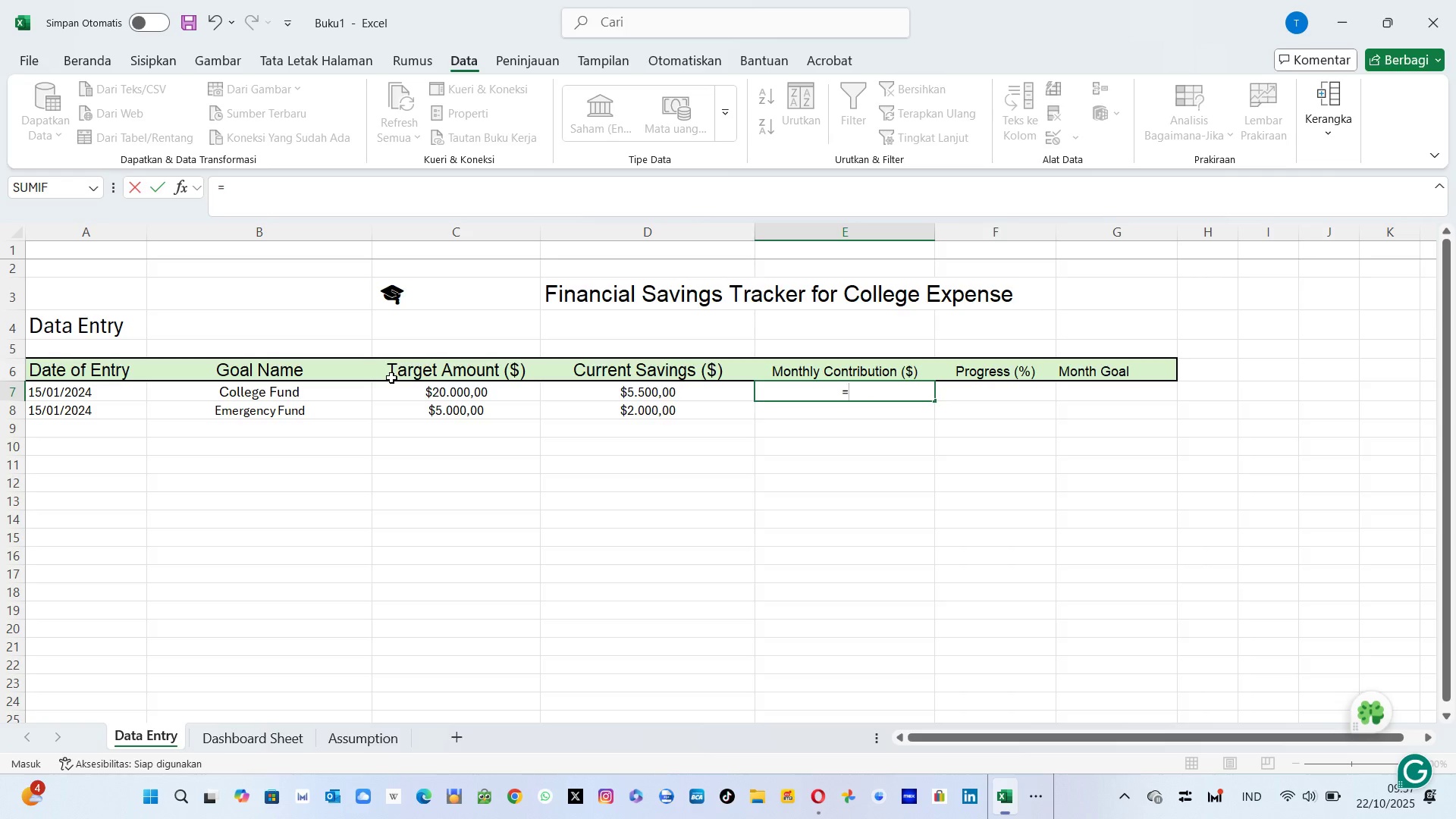 
wait(8.01)
 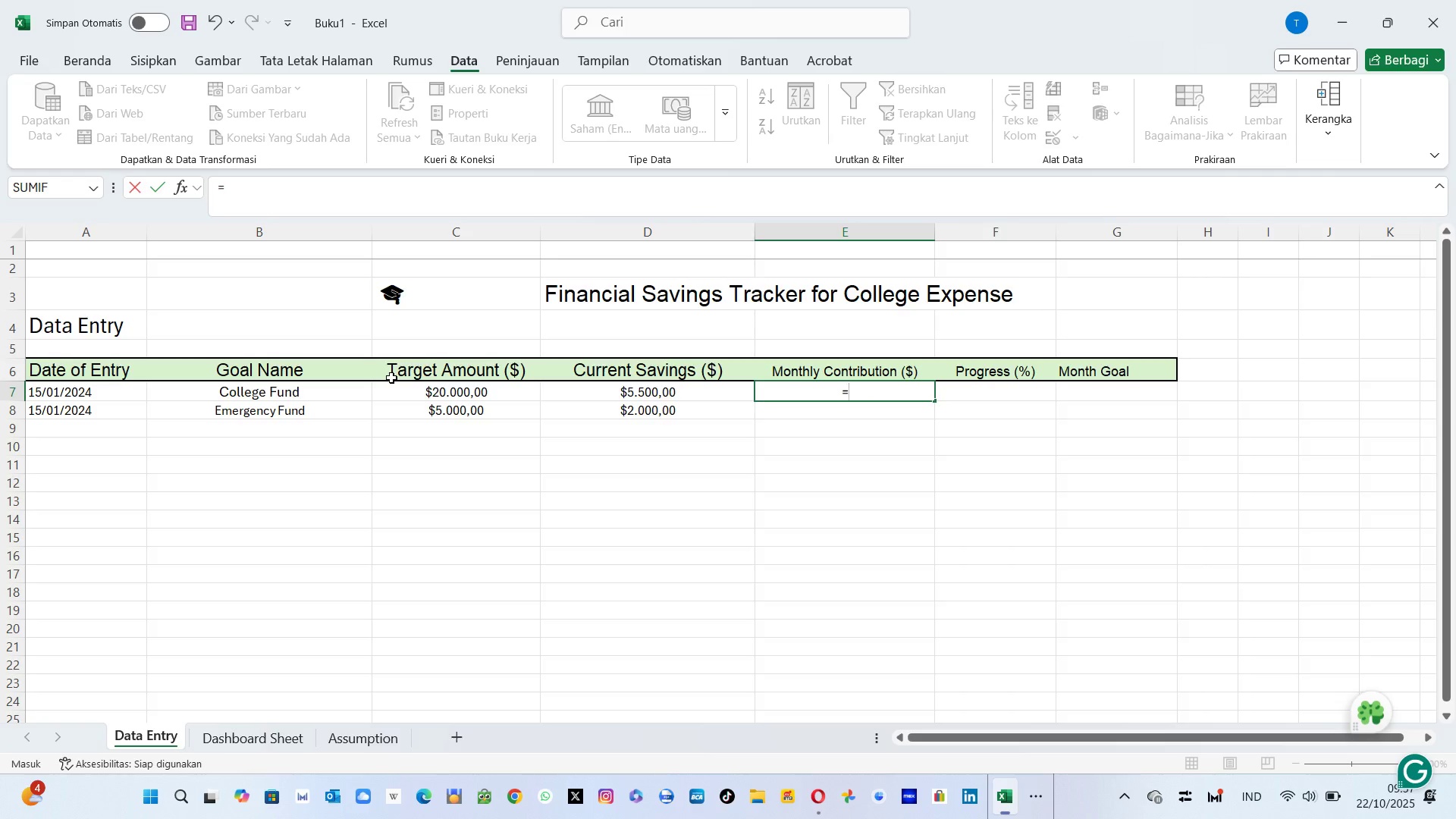 
double_click([638, 393])
 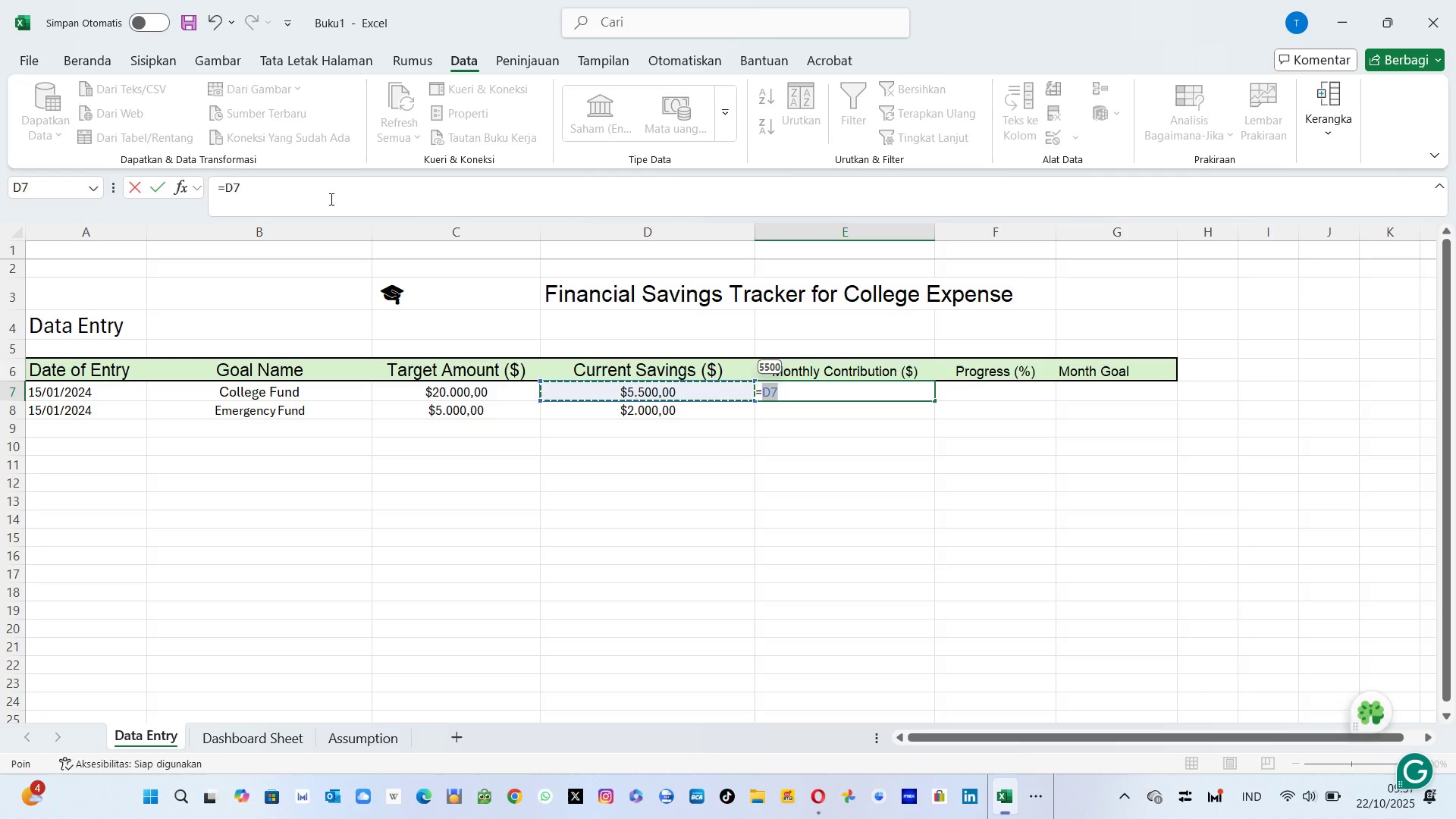 
left_click([330, 199])
 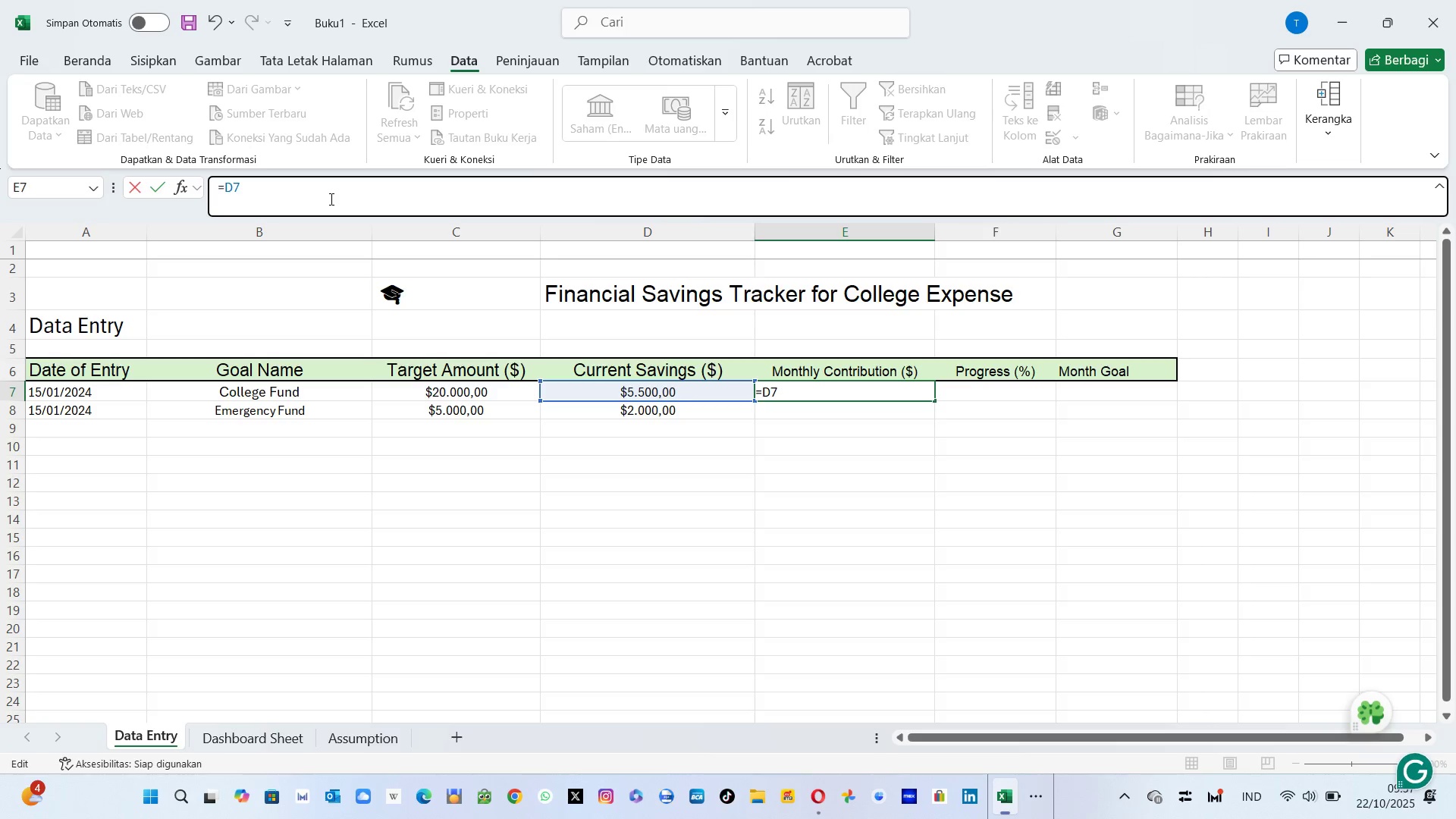 
key(Slash)
 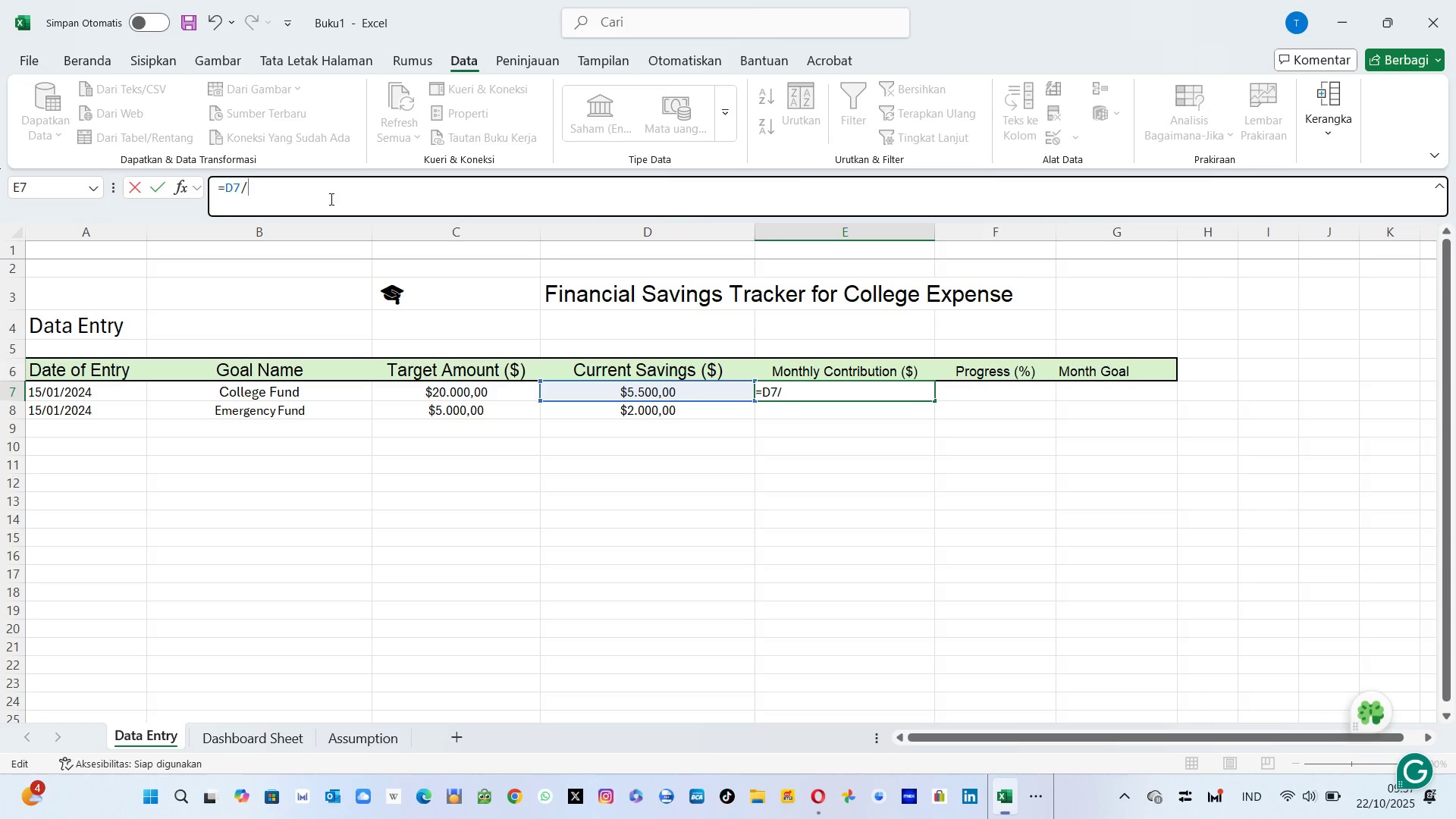 
key(Shift+C)
 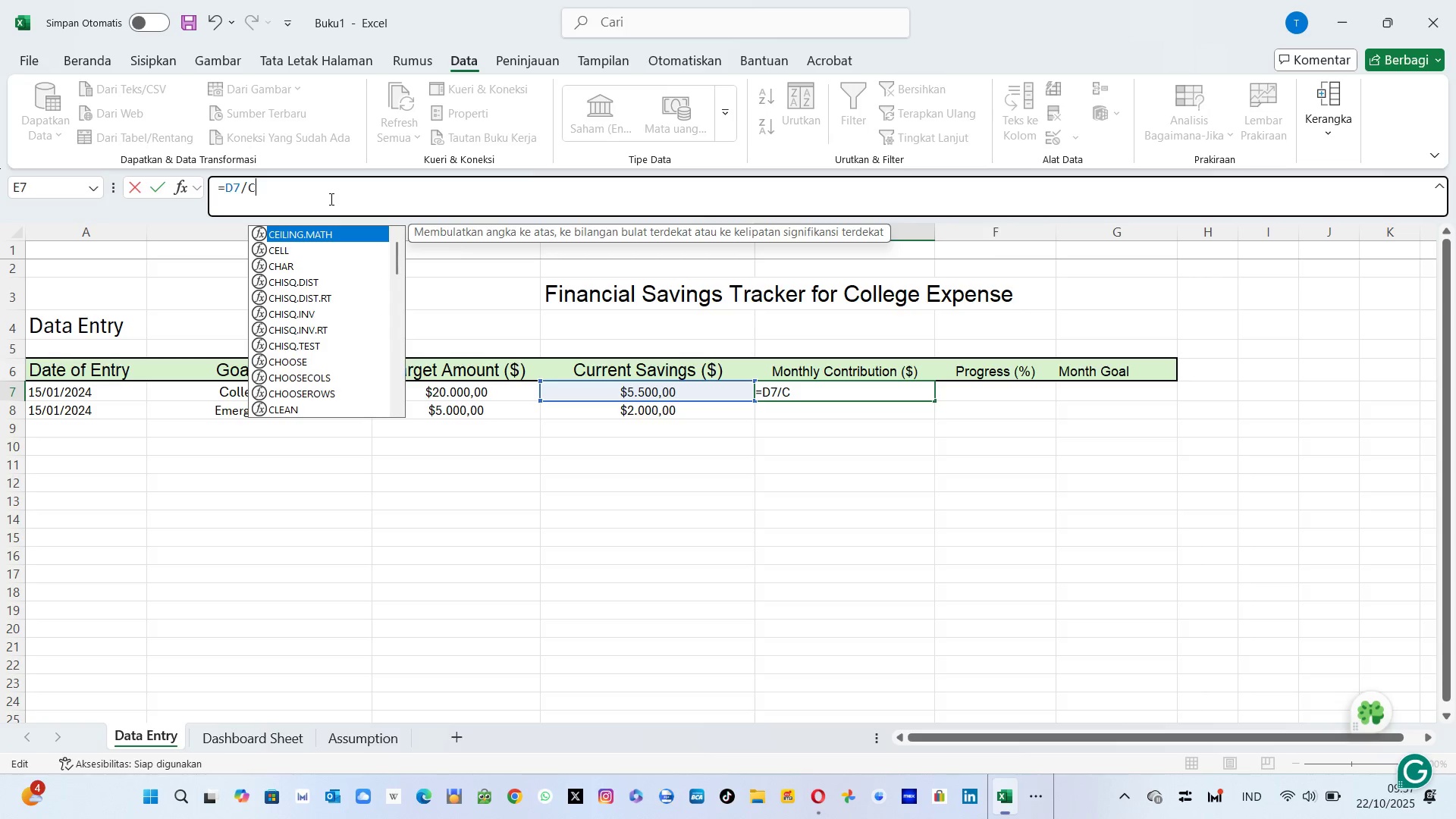 
key(7)
 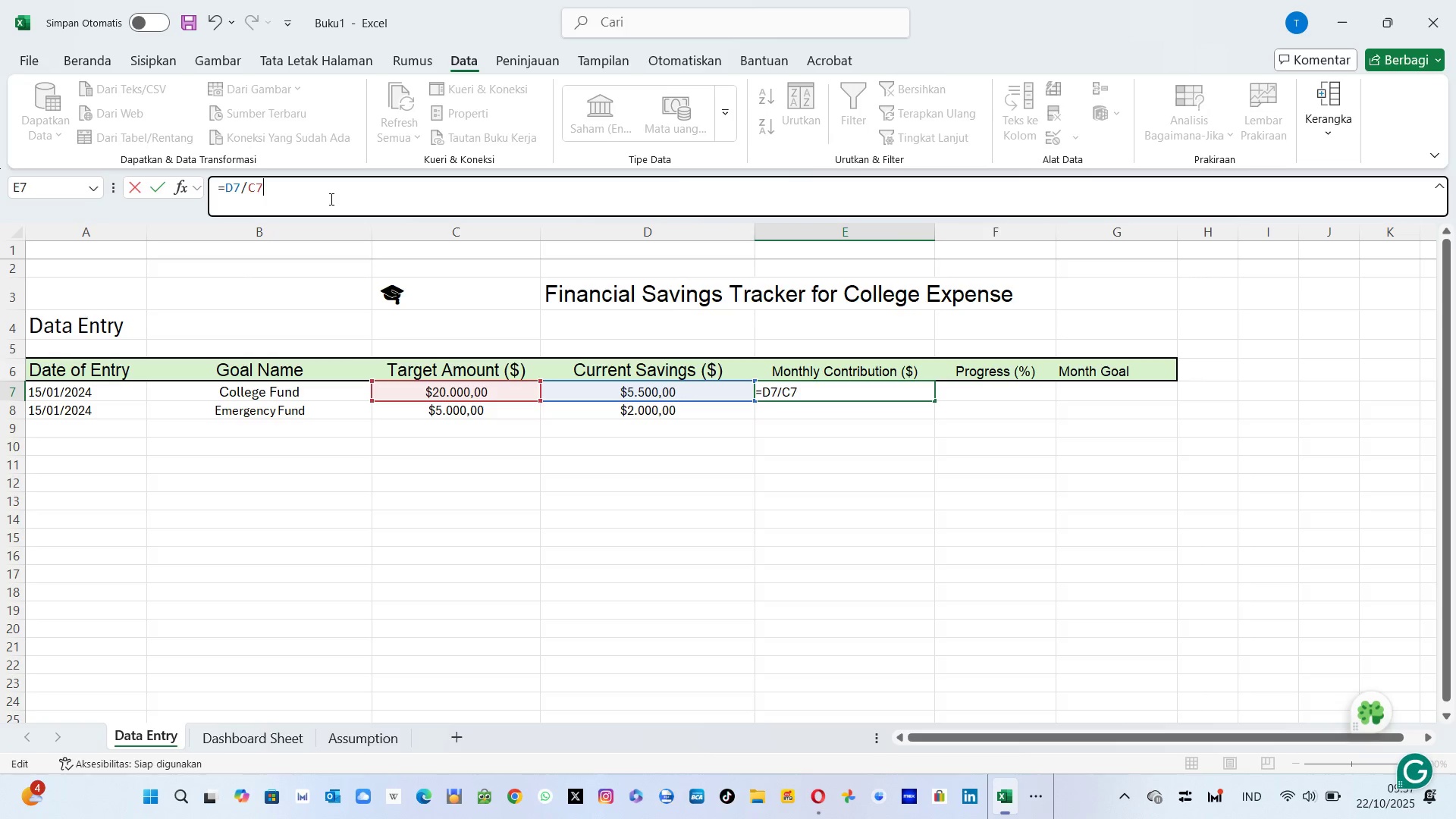 
key(Enter)
 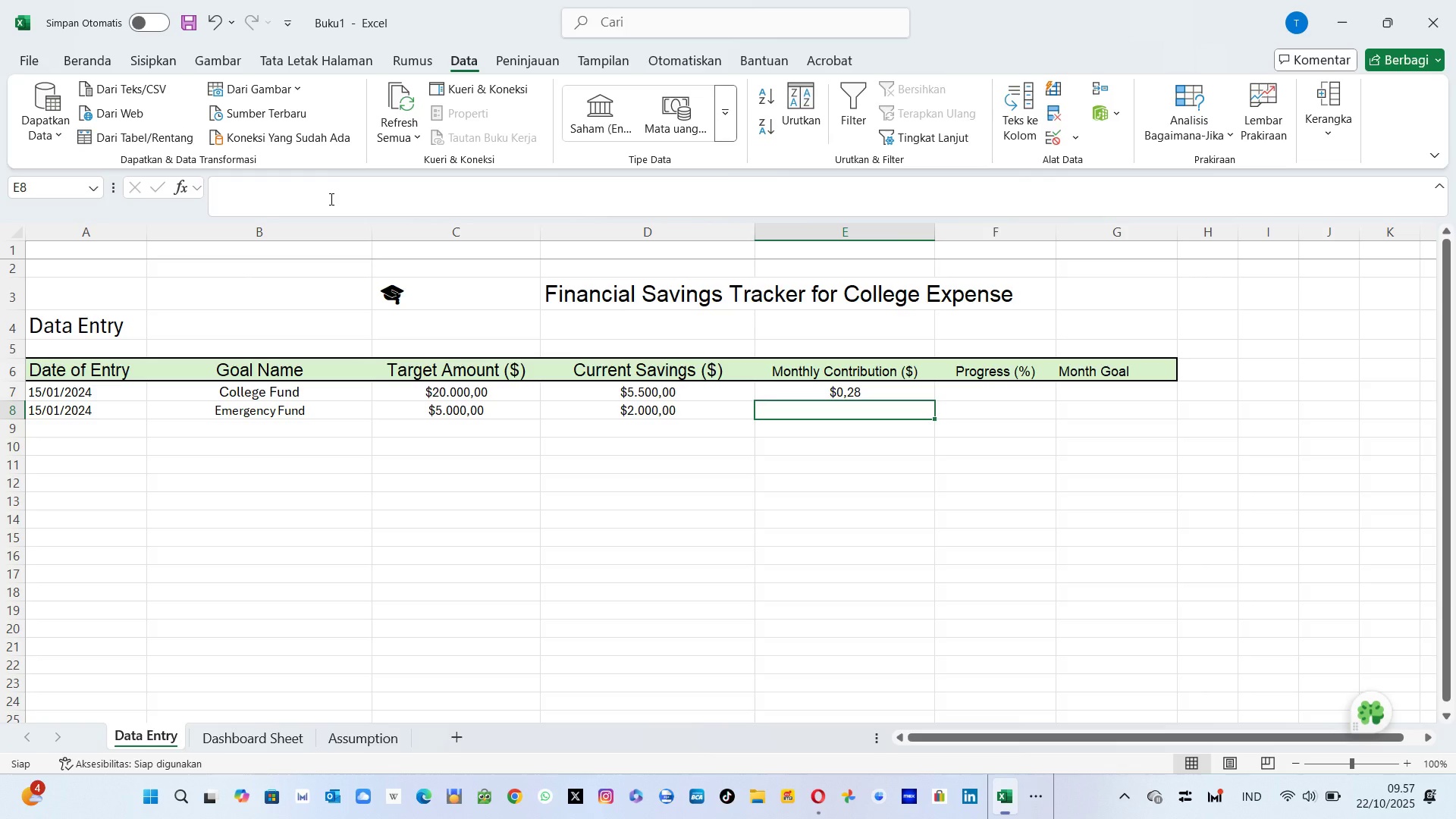 
key(ArrowUp)
 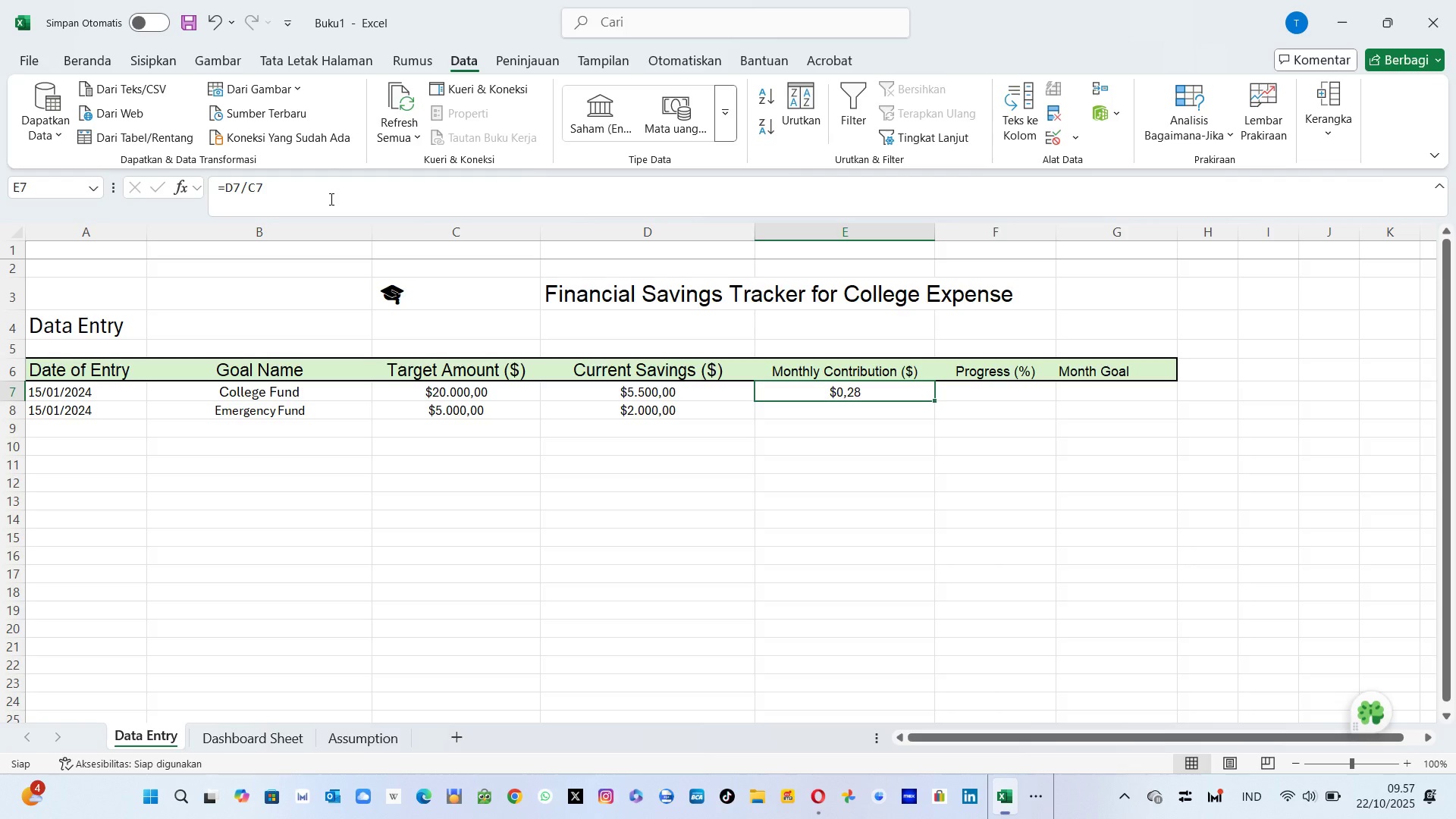 
key(Shift+ArrowDown)
 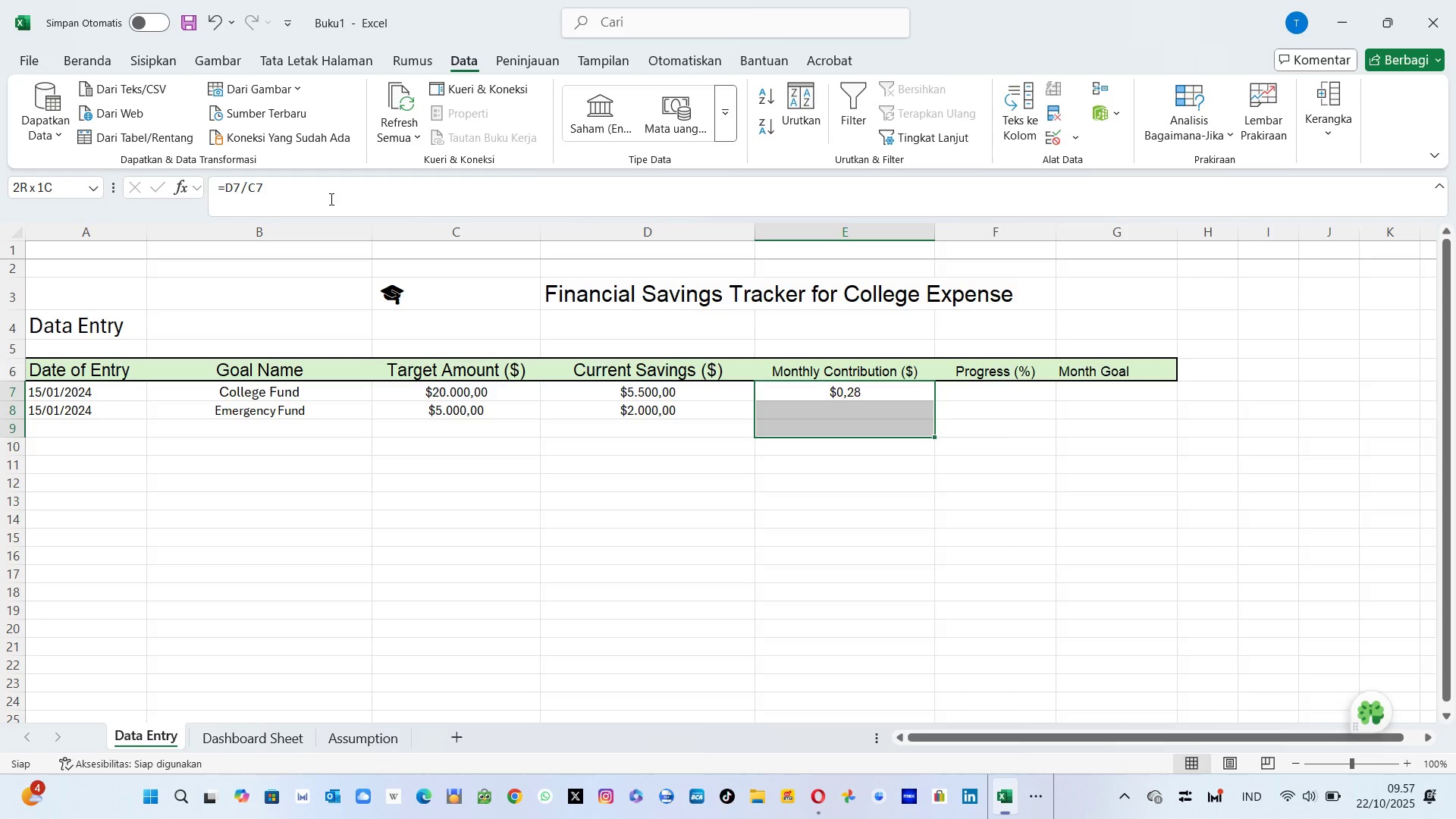 
hold_key(key=ArrowDown, duration=0.88)
 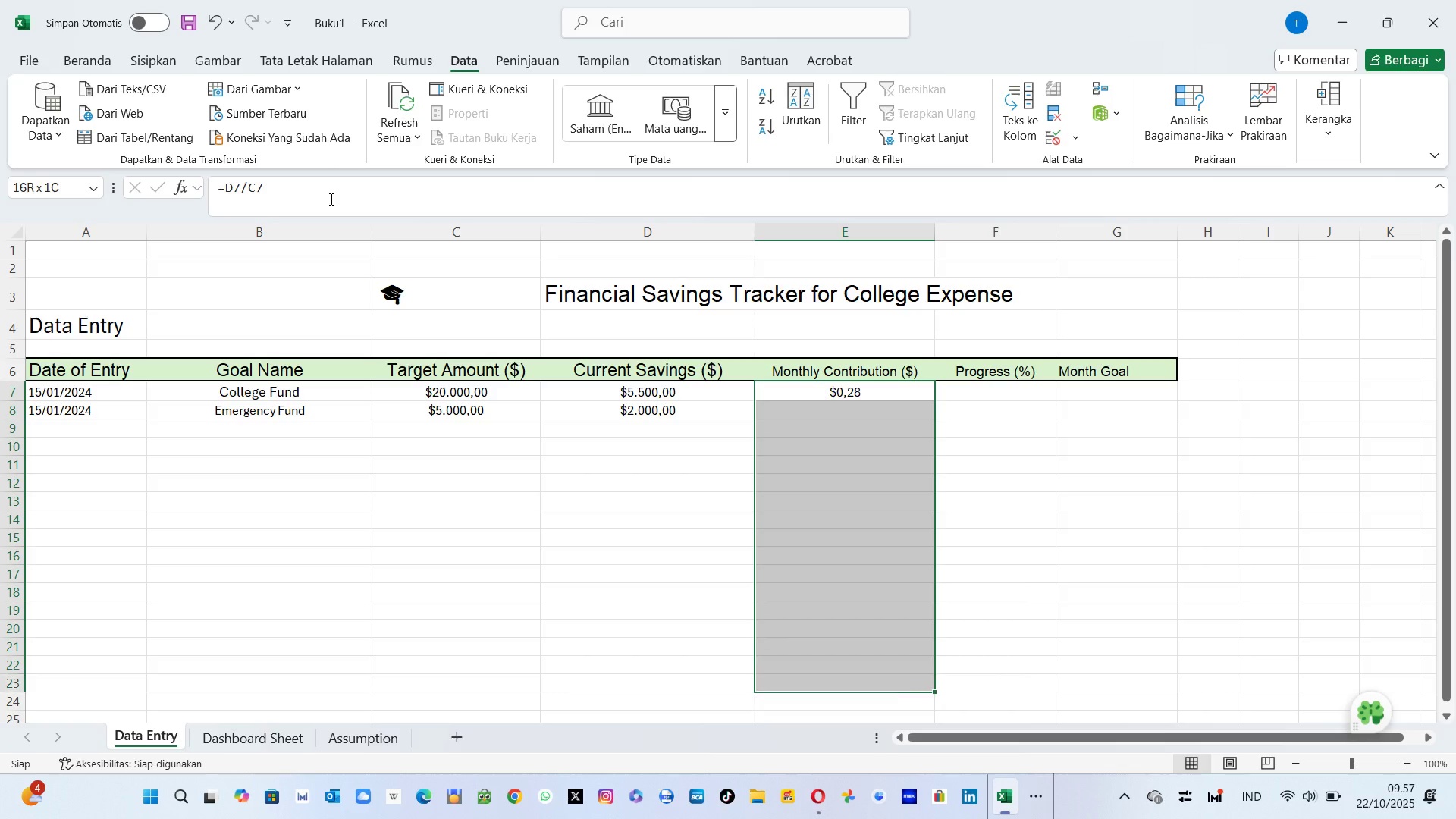 
key(Shift+ArrowDown)
 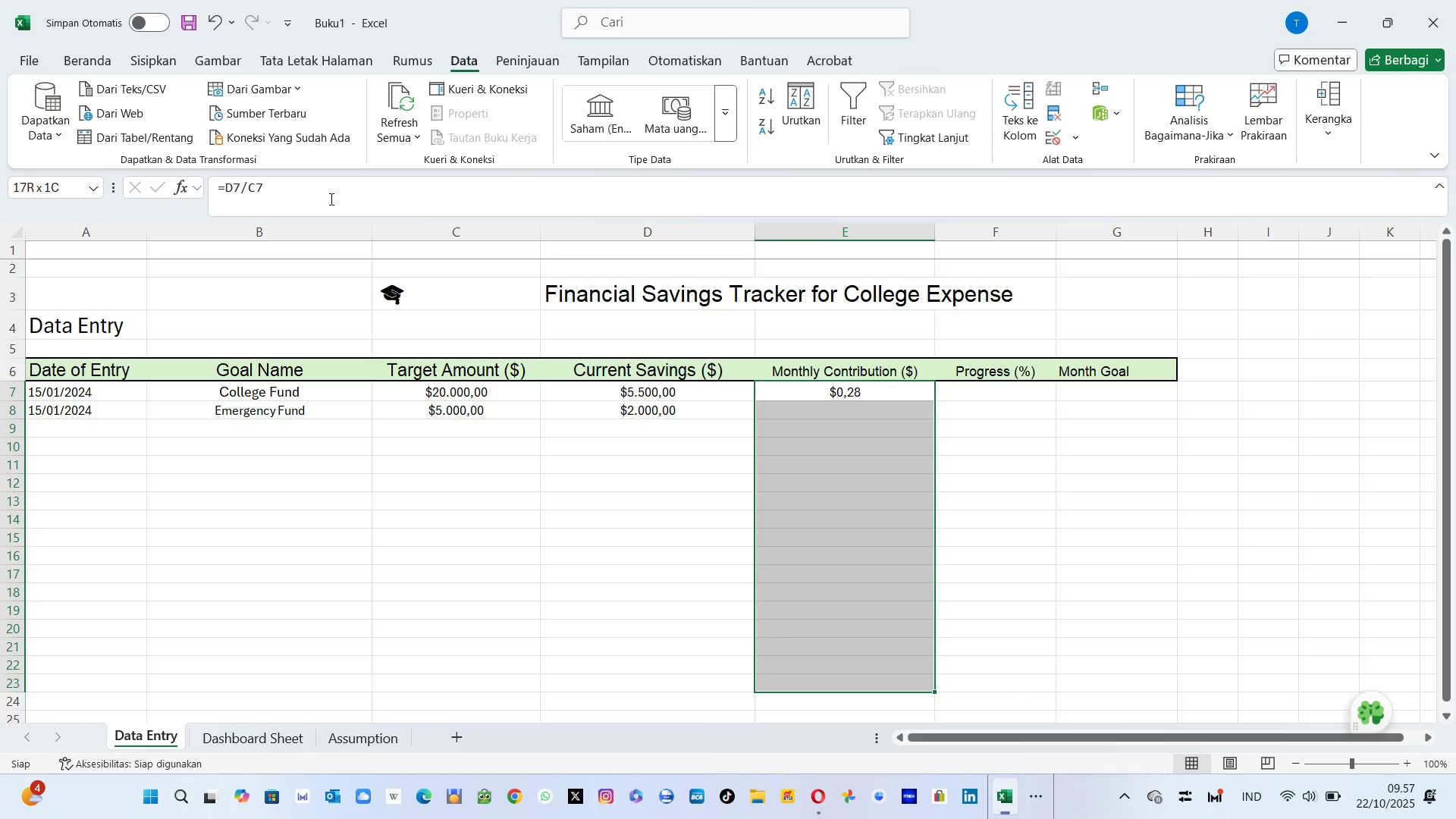 
mouse_move([284, 191])
 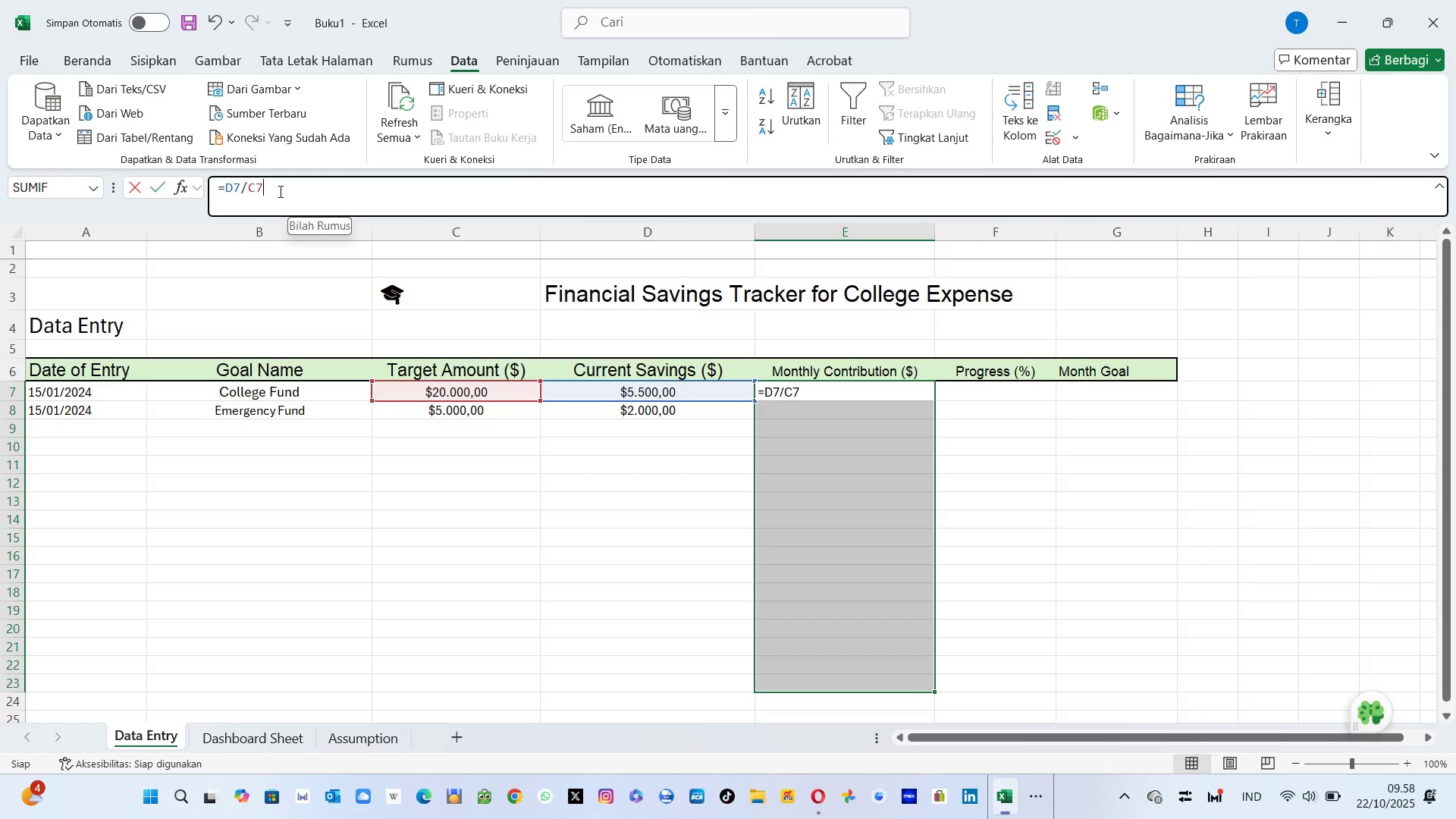 
left_click_drag(start_coordinate=[279, 191], to_coordinate=[262, 197])
 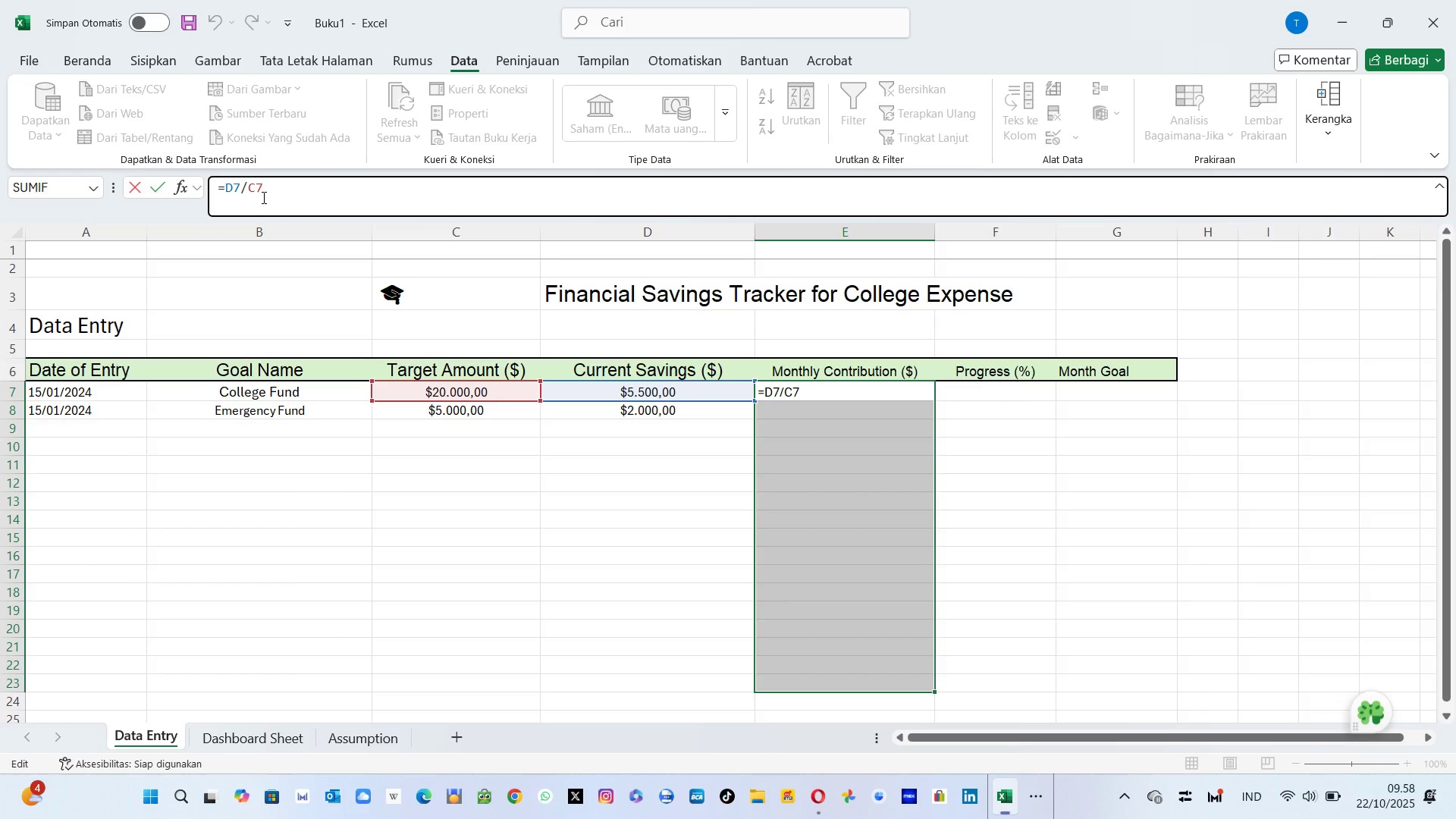 
left_click_drag(start_coordinate=[262, 197], to_coordinate=[250, 185])
 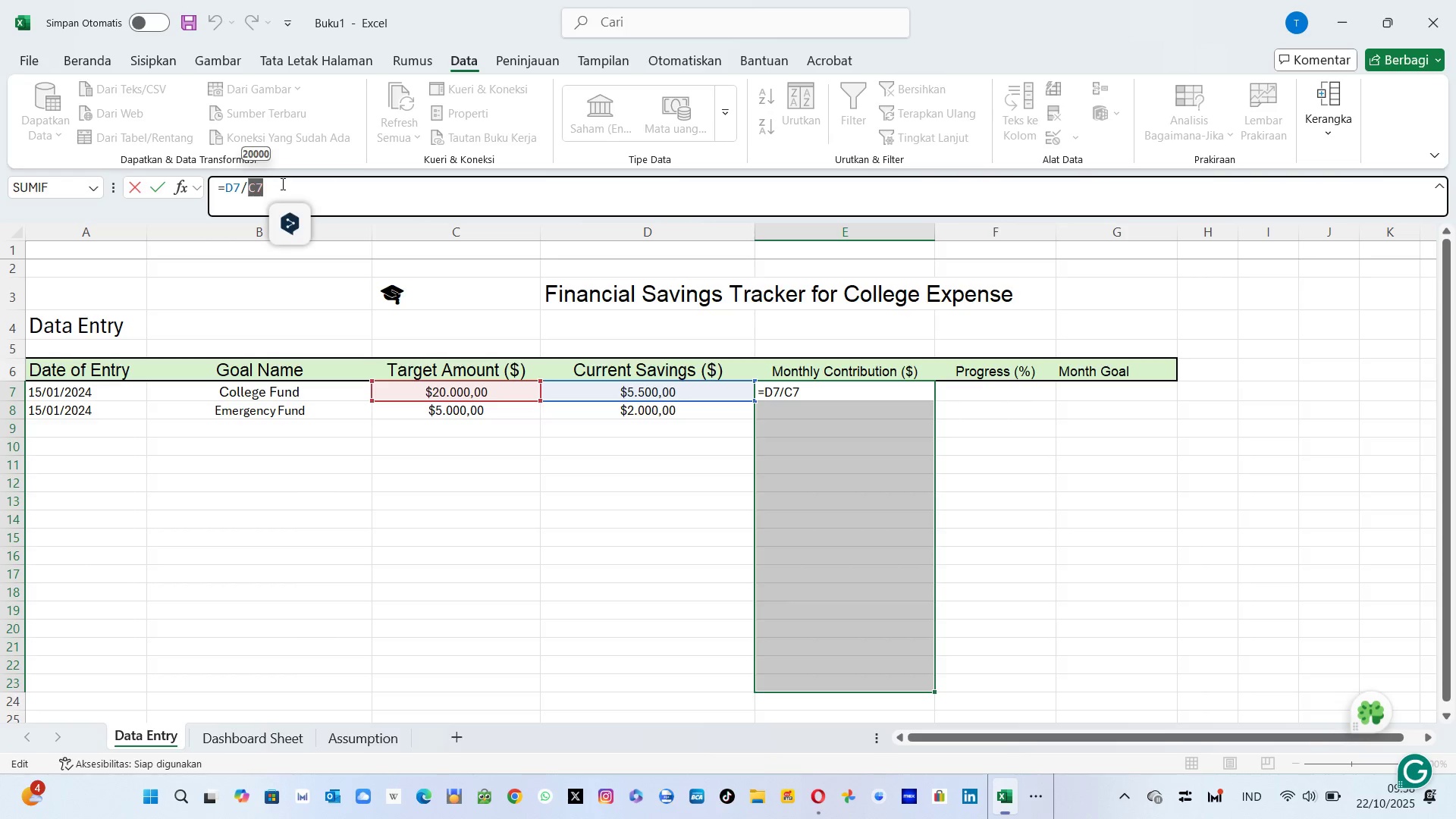 
left_click([281, 184])
 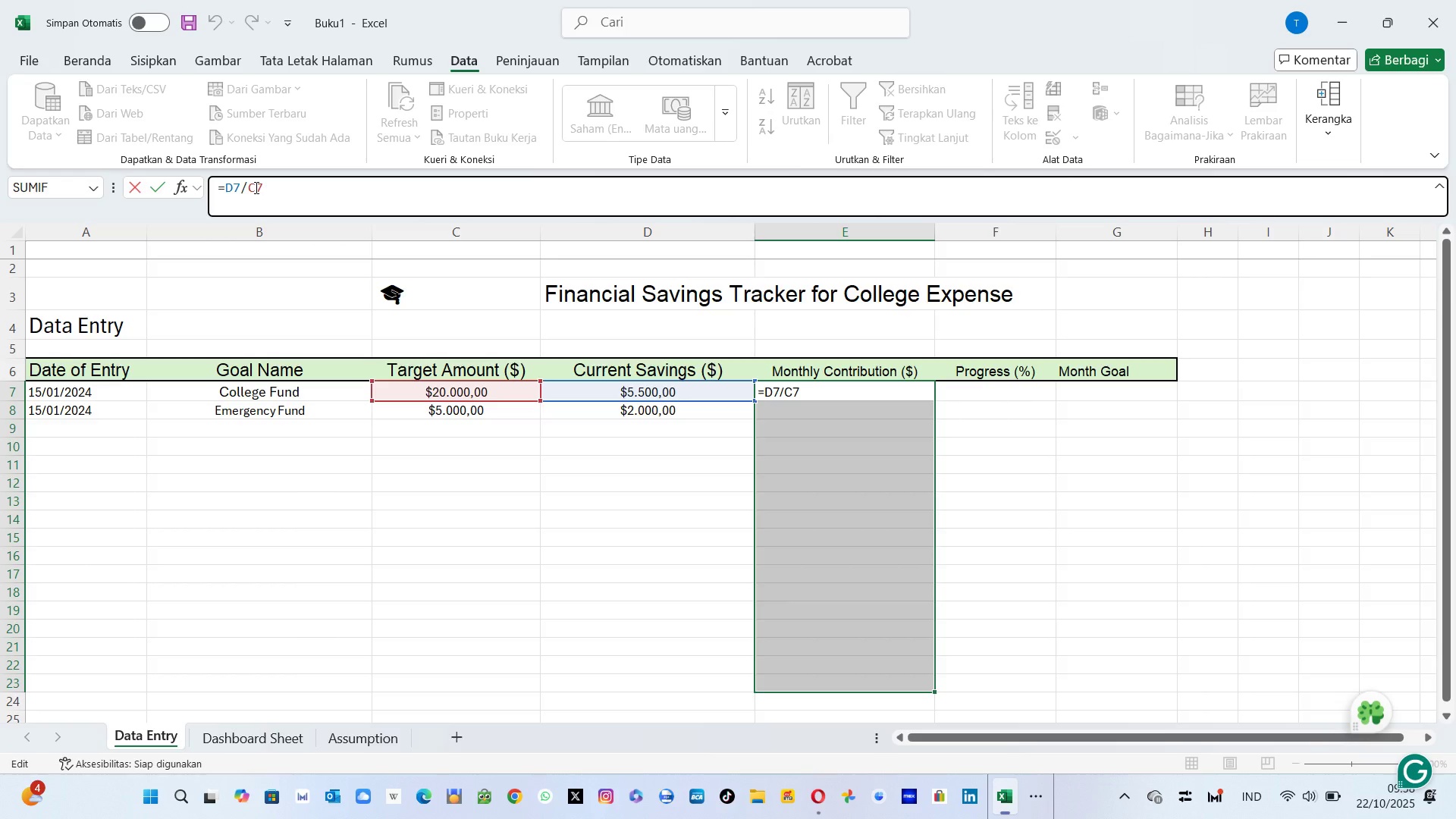 
left_click([255, 187])
 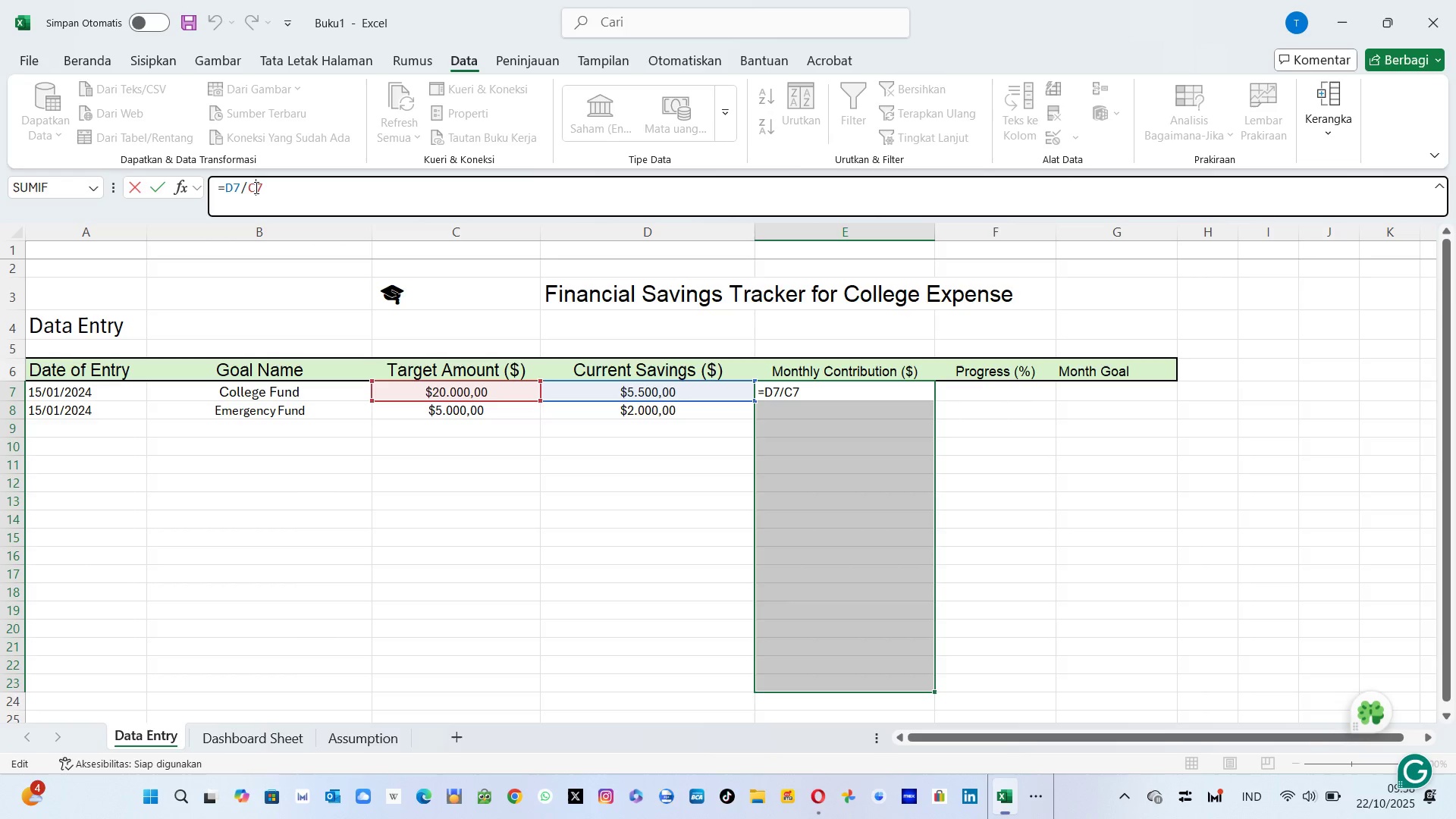 
key(Shift+4)
 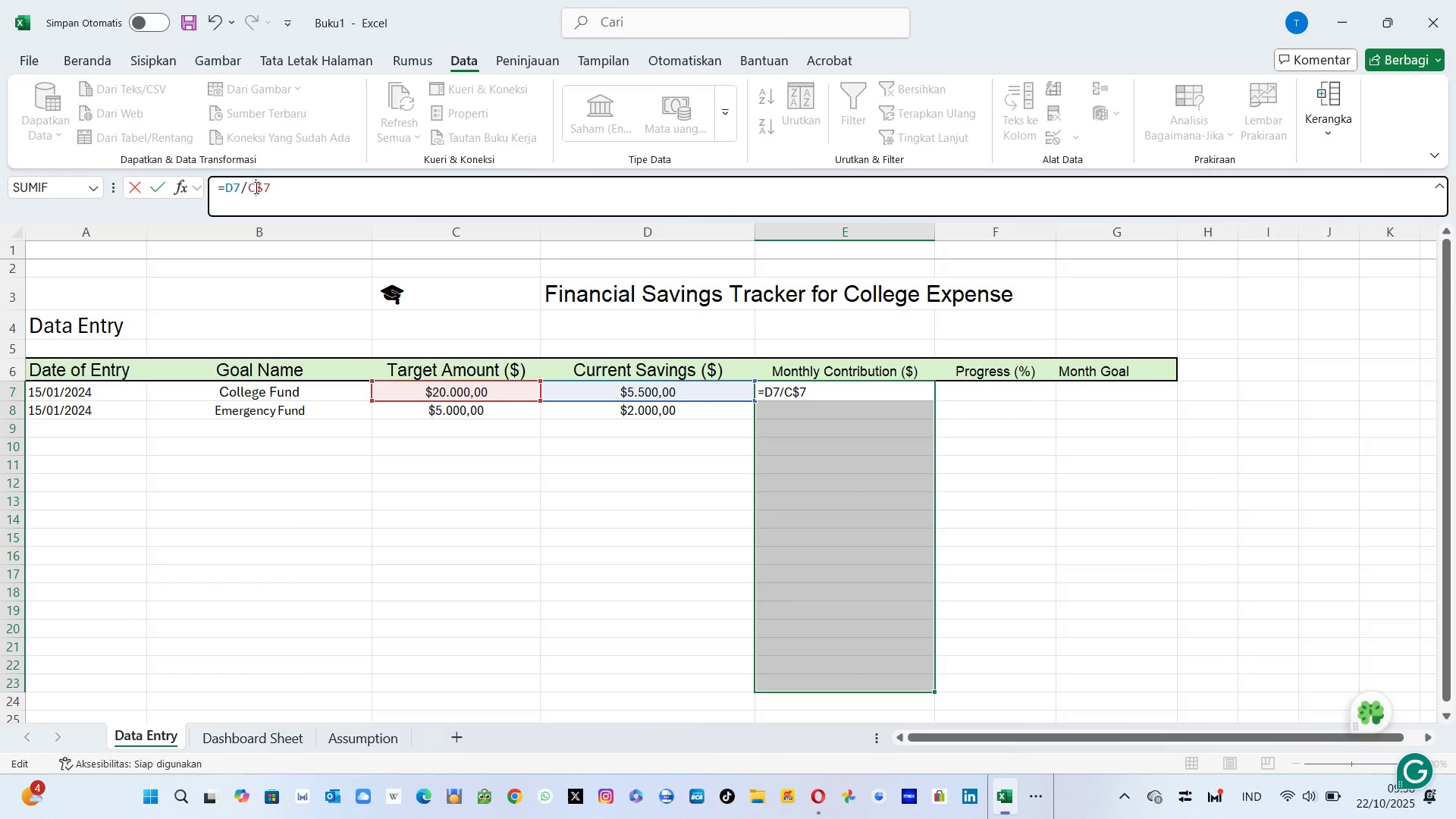 
key(ArrowLeft)
 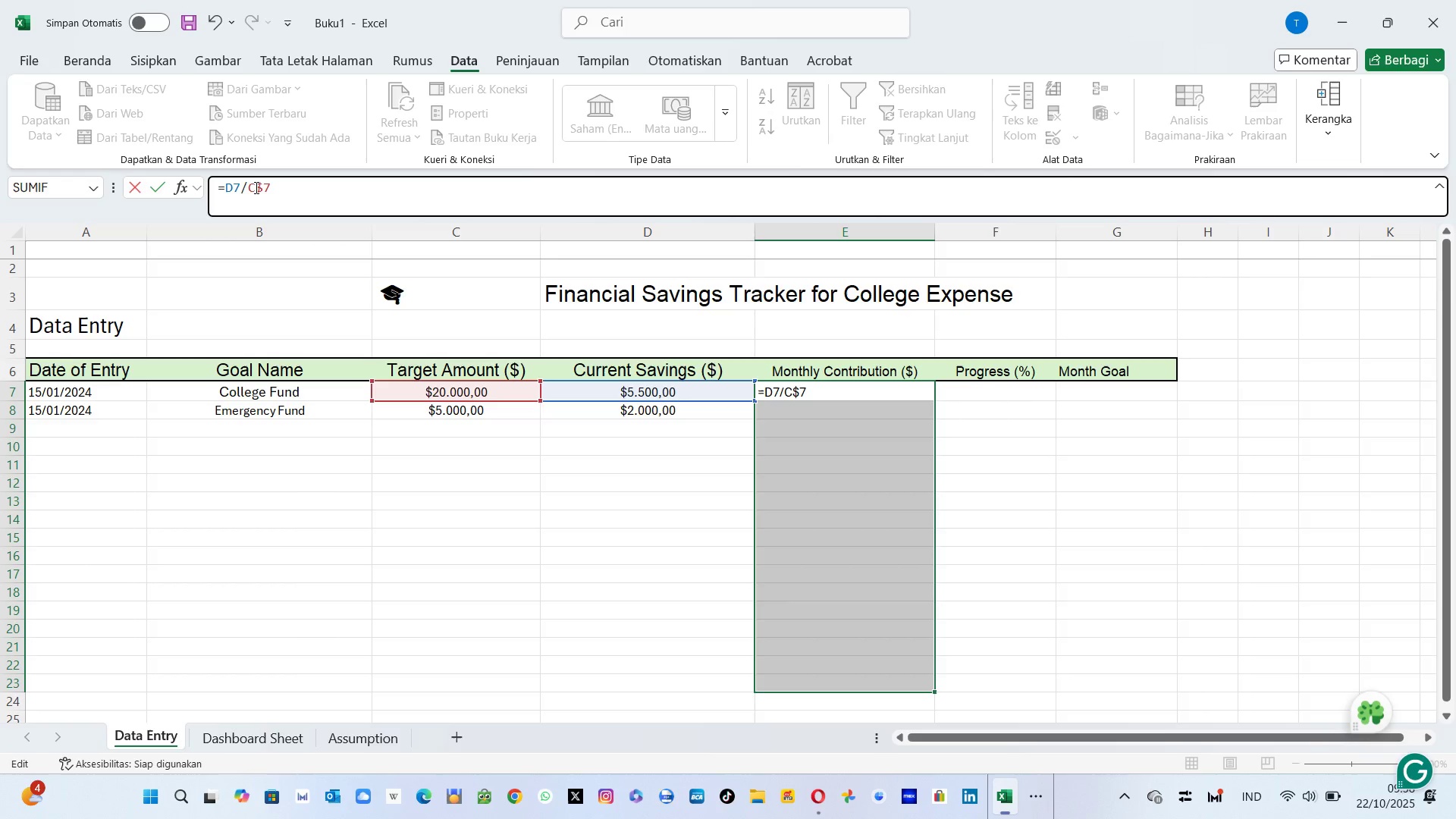 
key(ArrowLeft)
 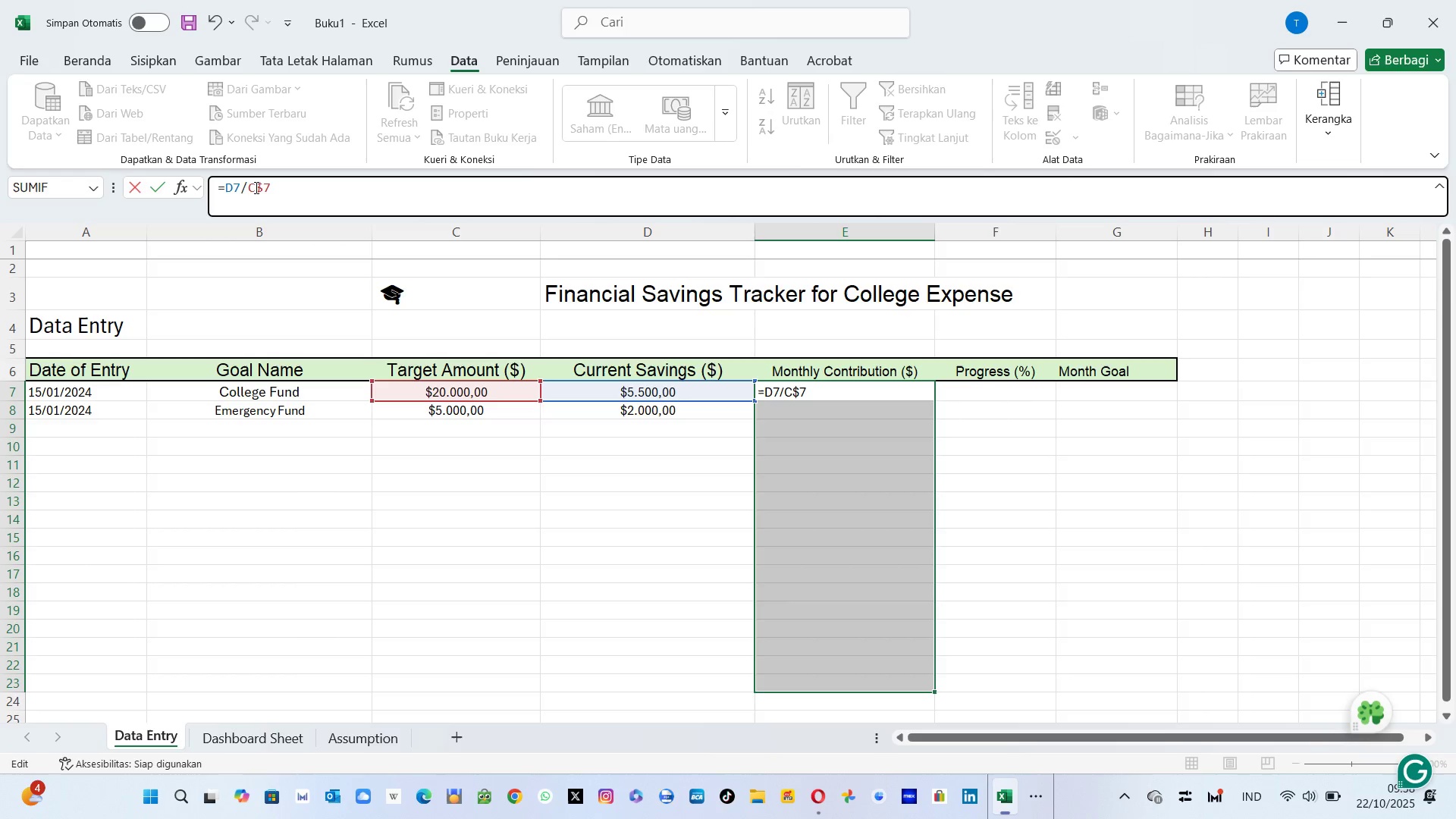 
key(ArrowLeft)
 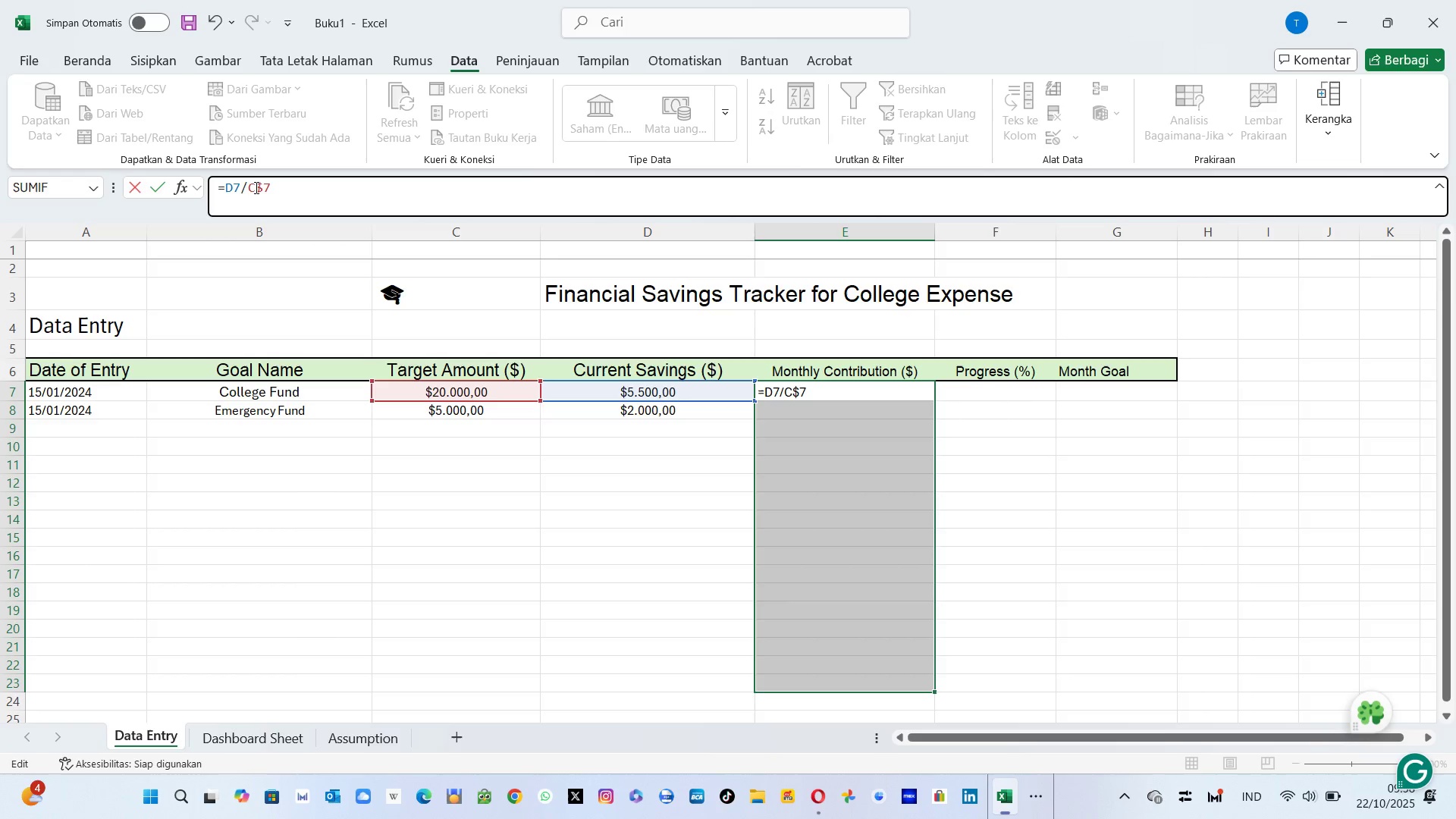 
key(ArrowLeft)
 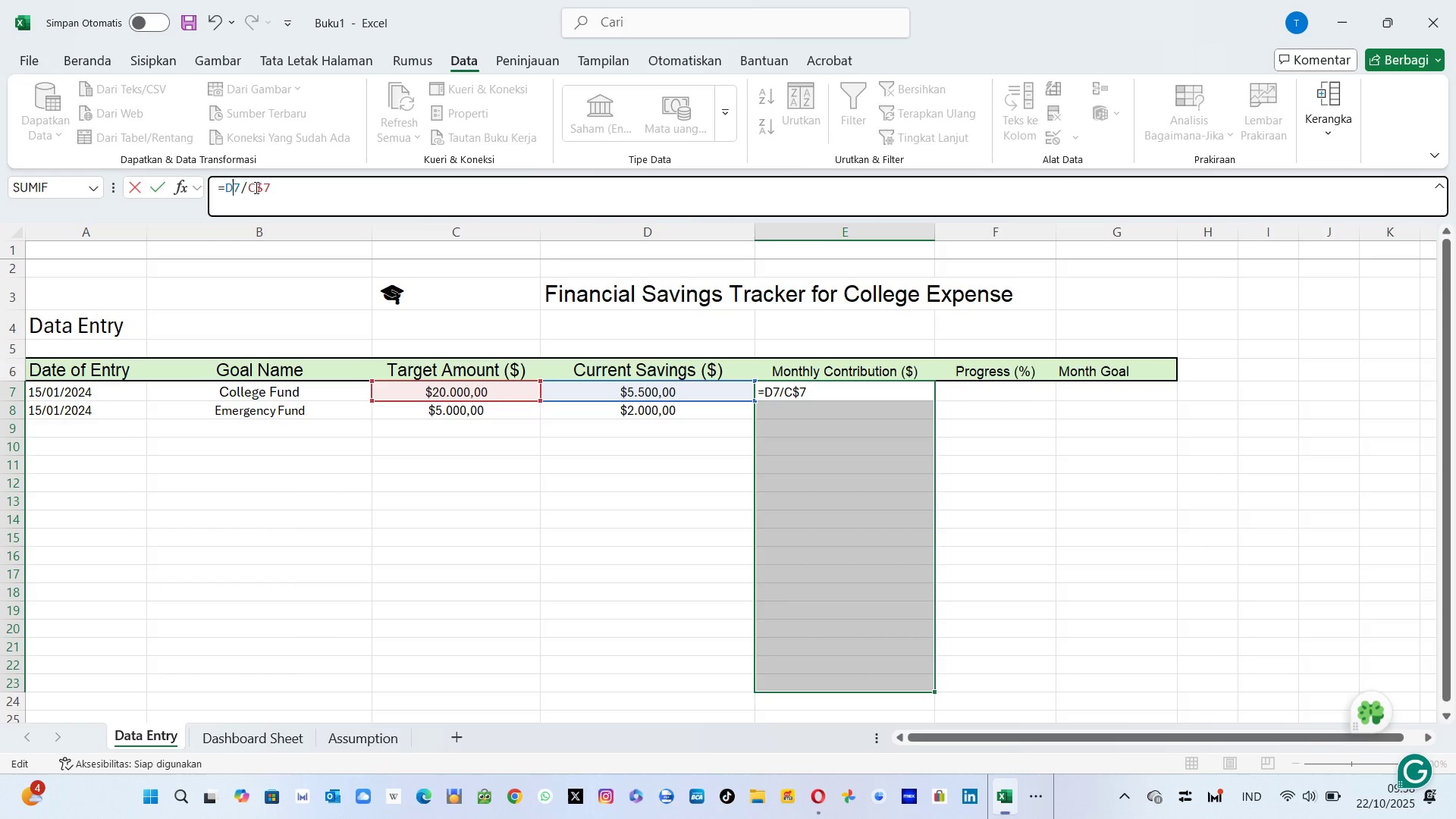 
key(Shift+4)
 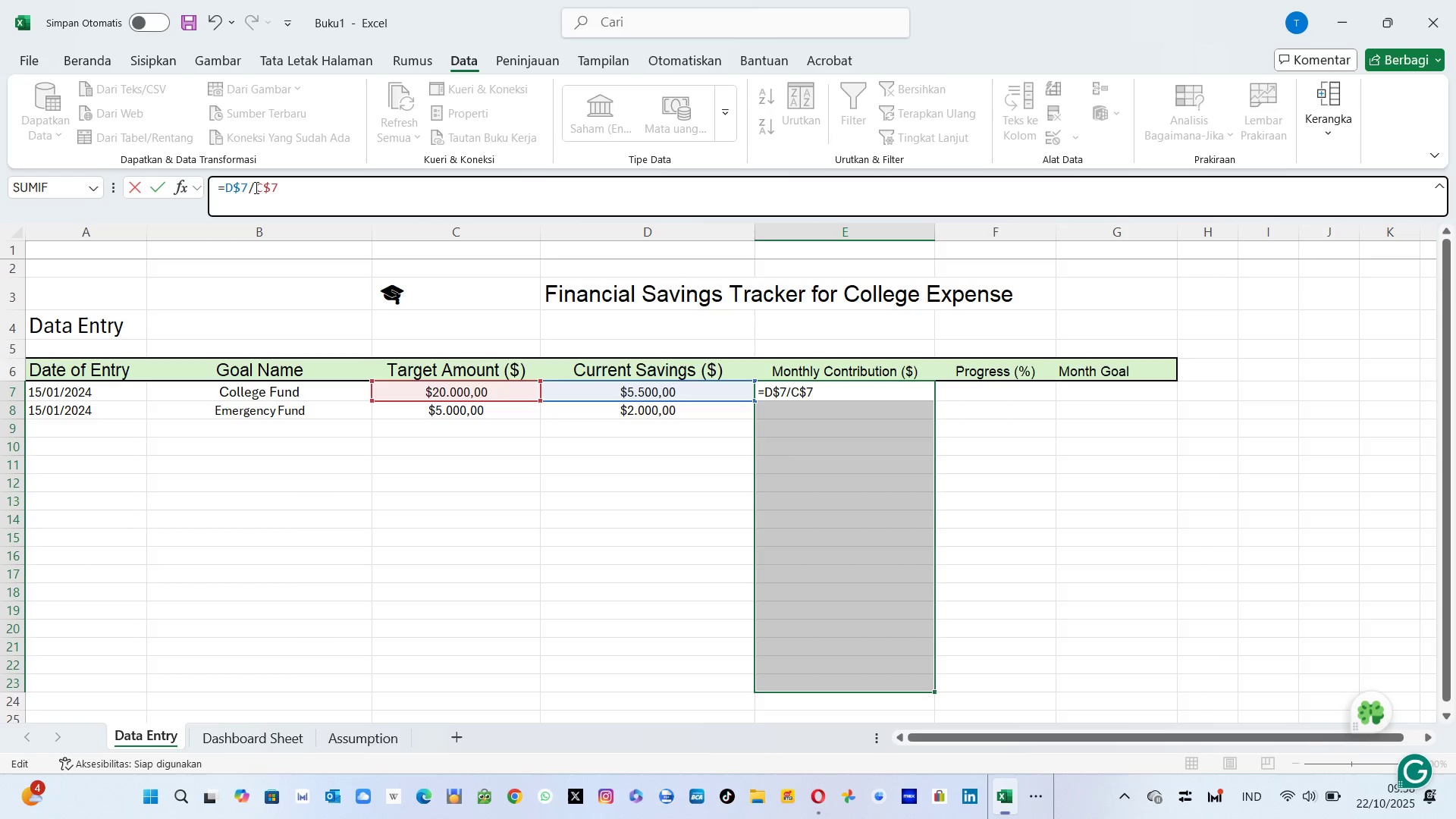 
key(Enter)
 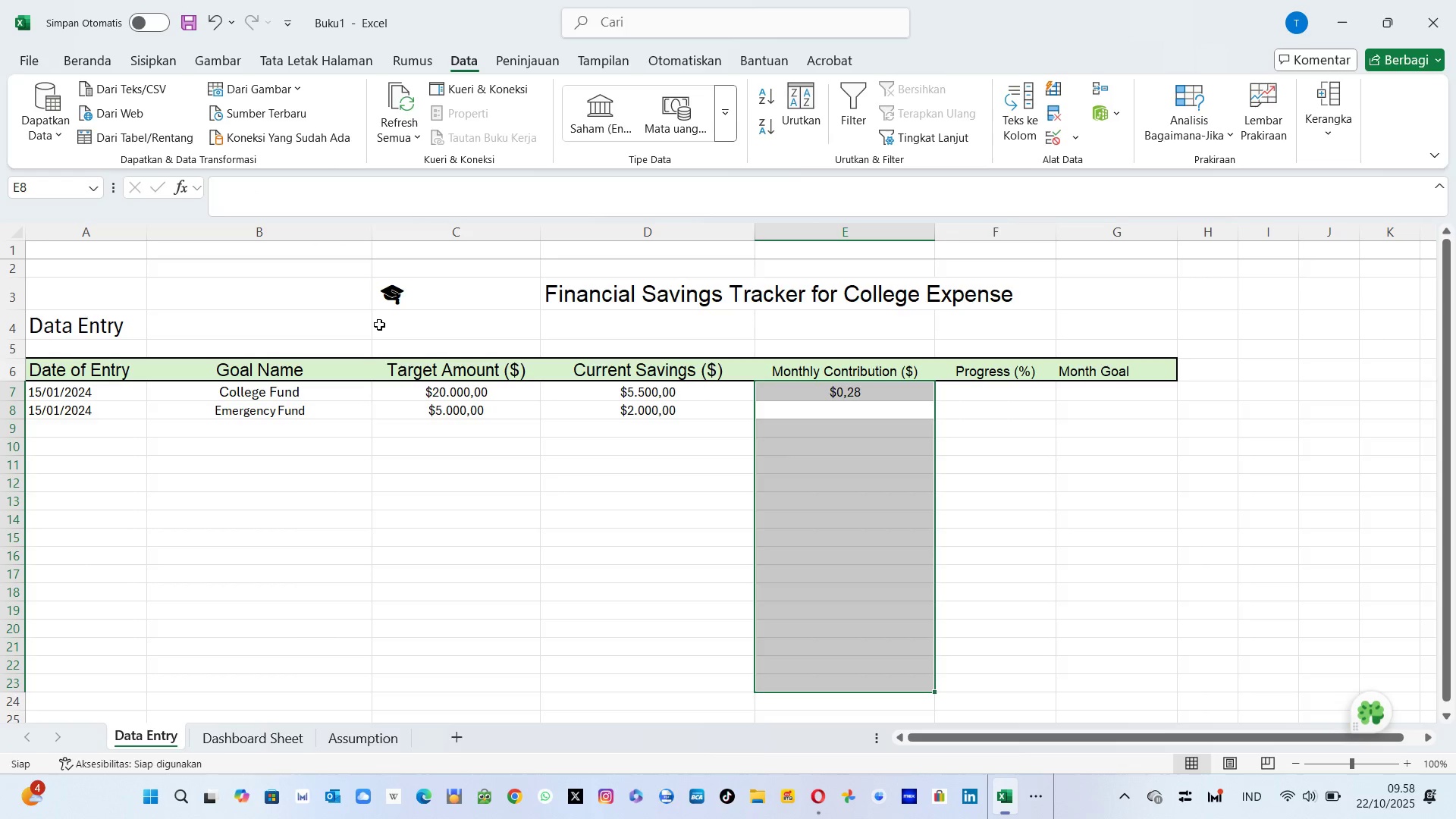 
left_click([558, 488])
 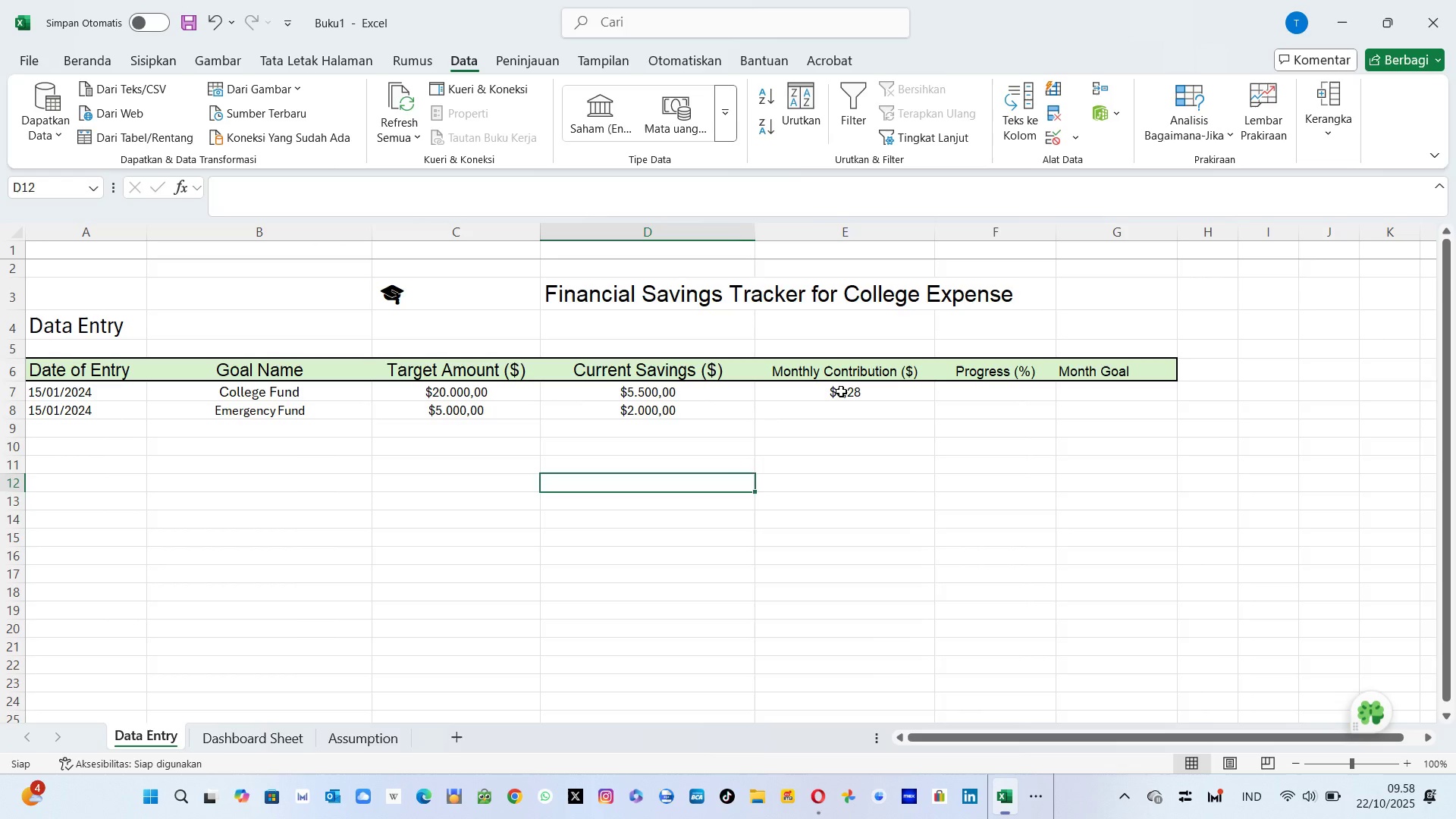 
left_click([841, 391])
 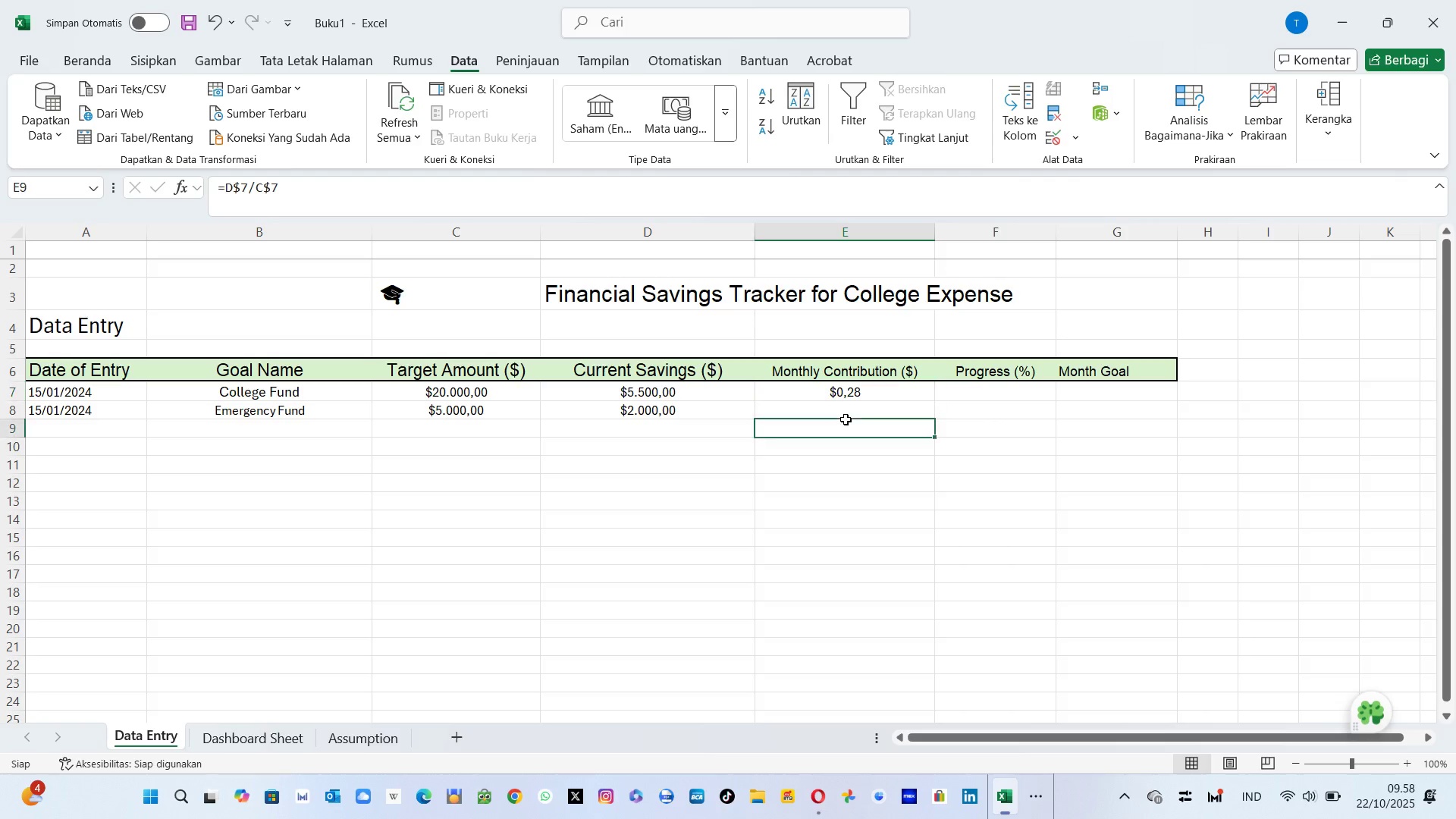 
left_click([846, 419])
 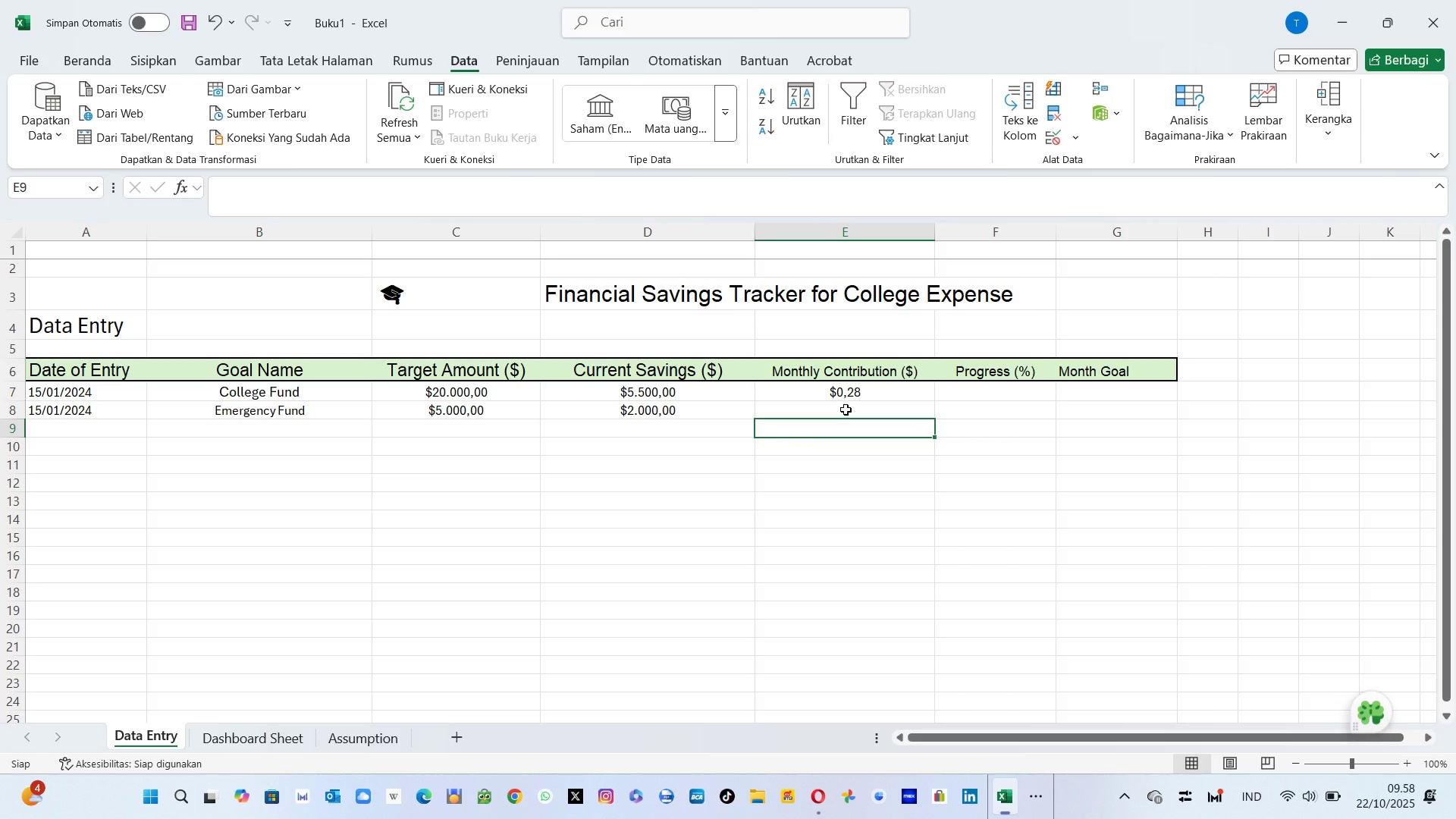 
left_click([846, 410])
 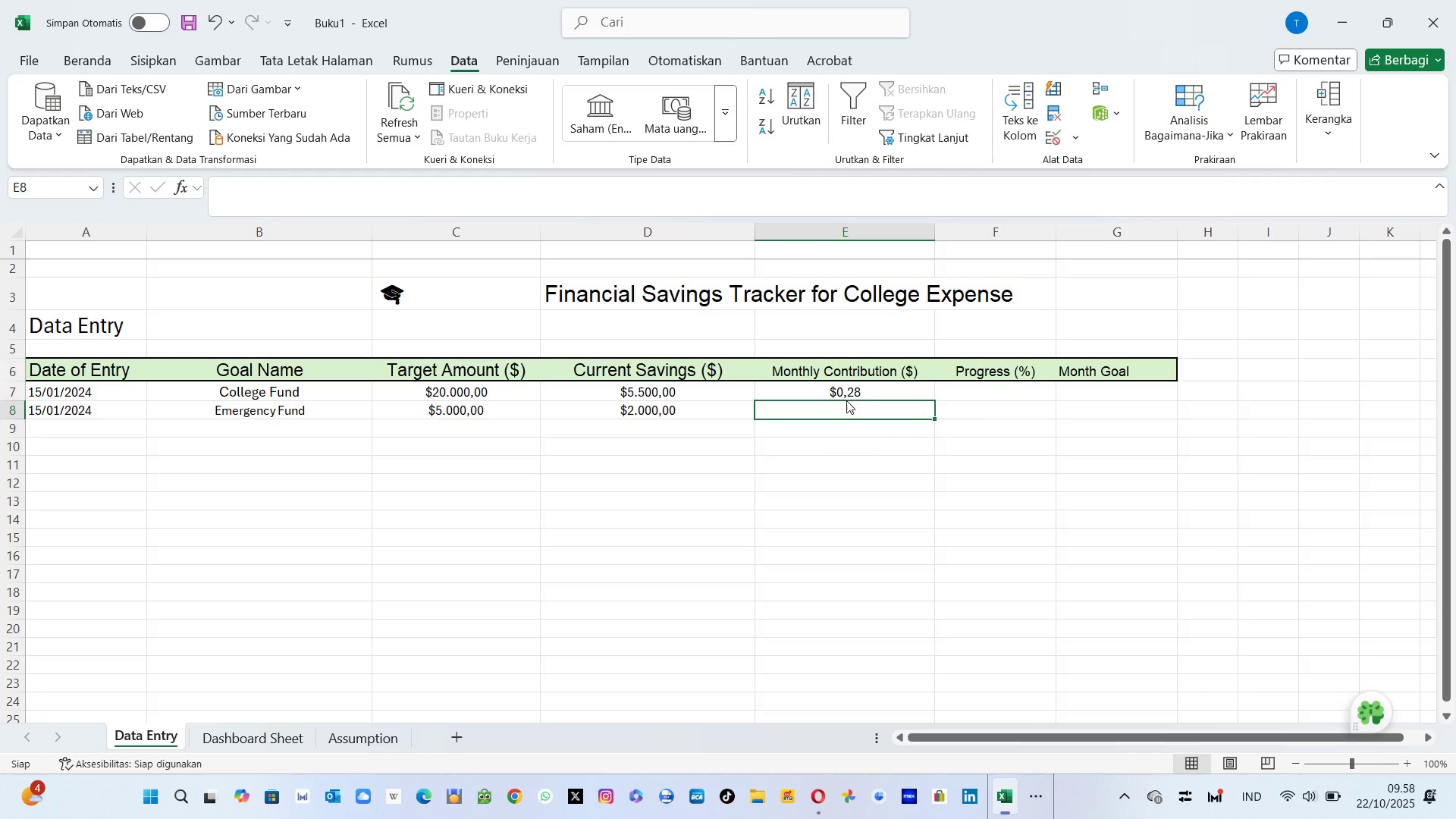 
left_click([846, 400])
 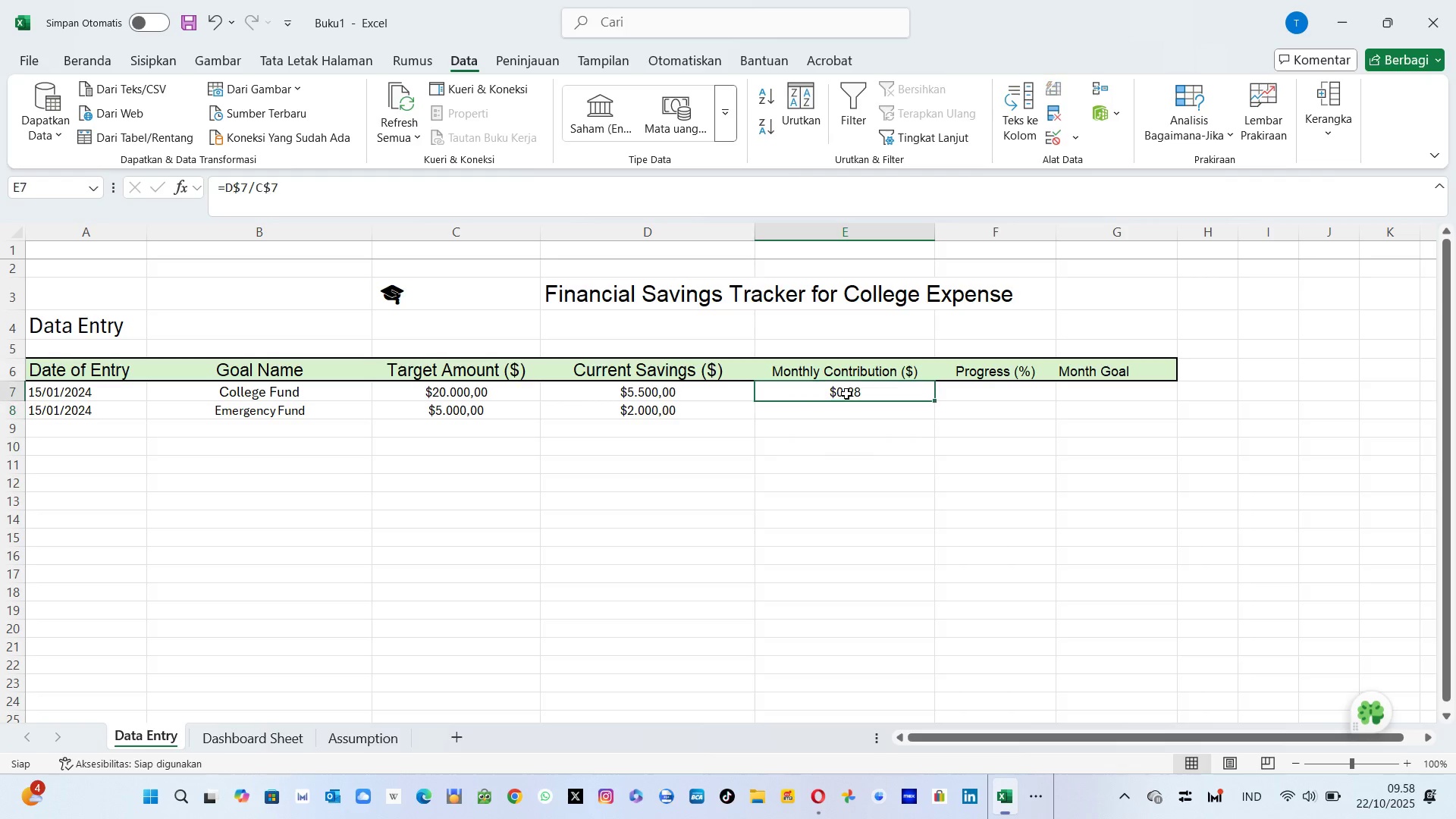 
left_click([846, 394])
 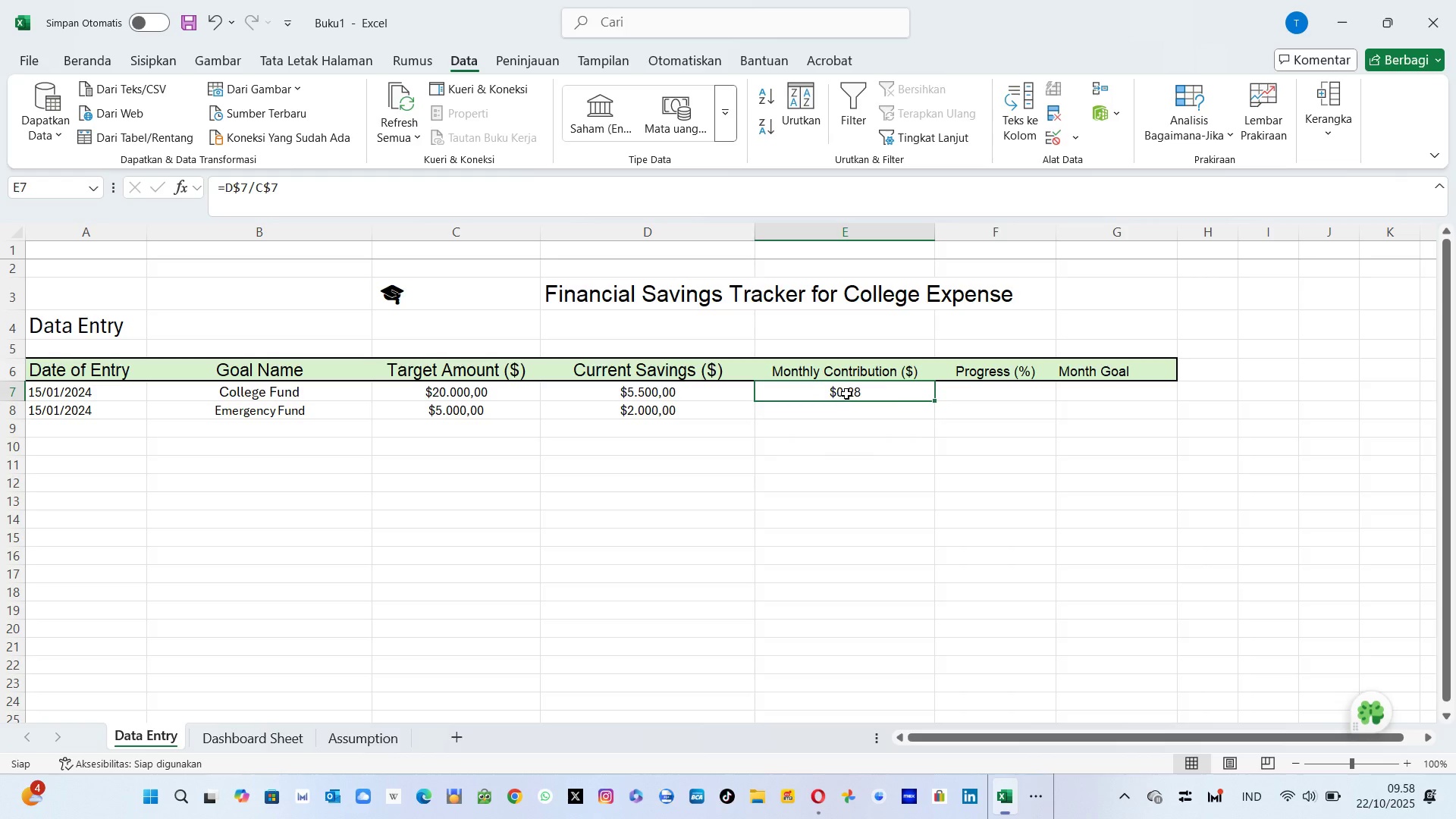 
key(Control+C)
 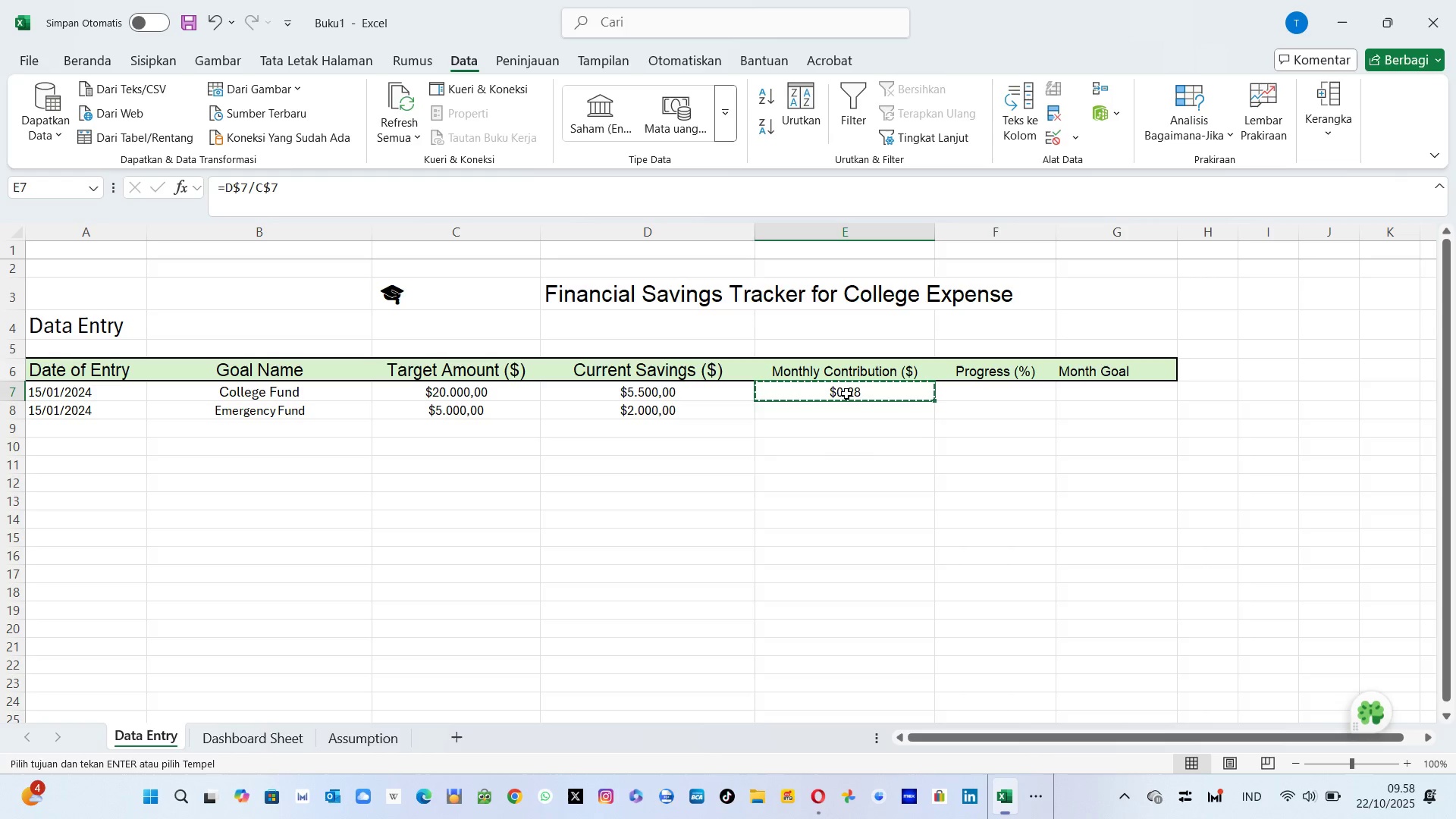 
key(Shift+ArrowDown)
 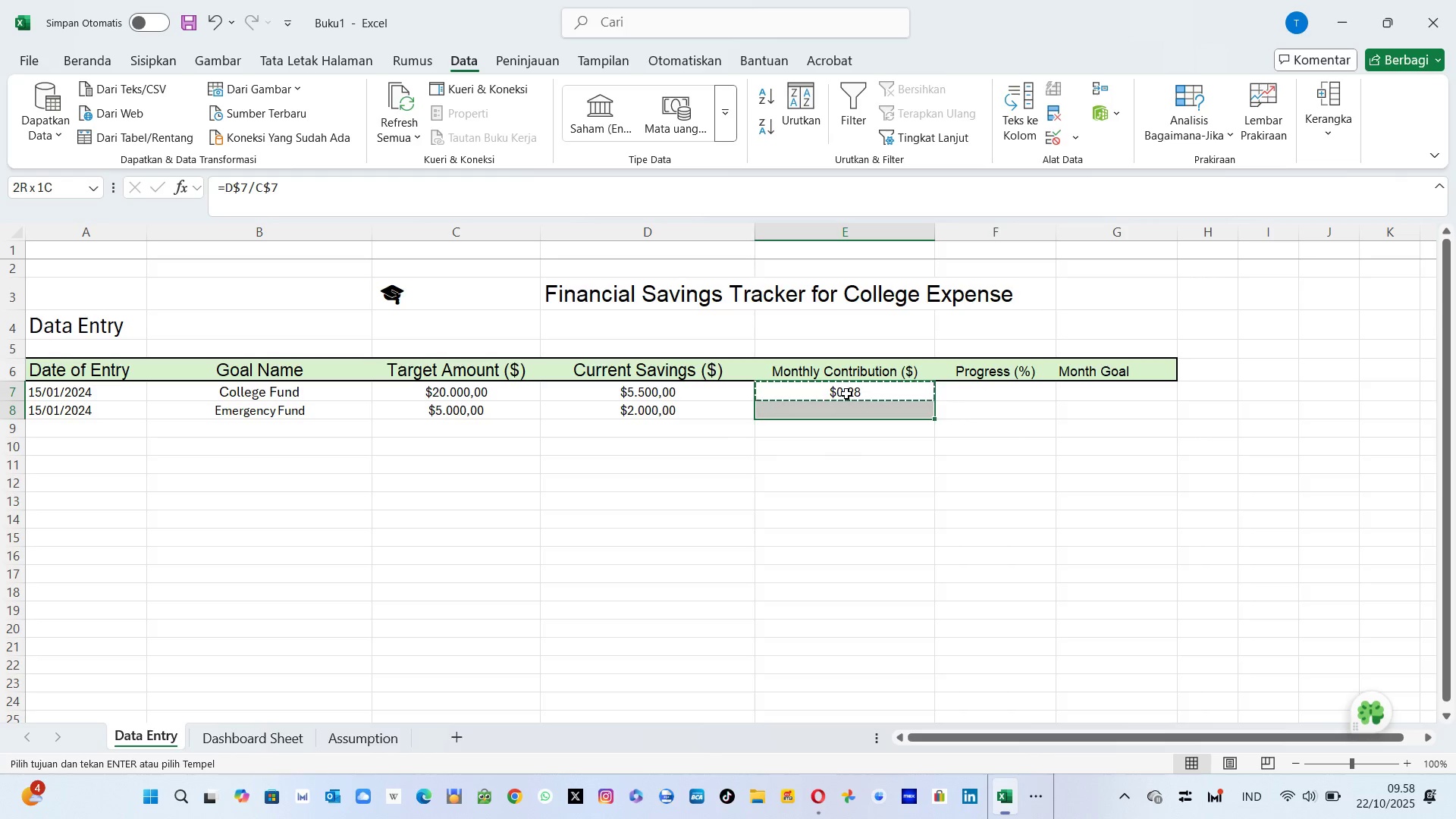 
hold_key(key=ArrowDown, duration=0.73)
 